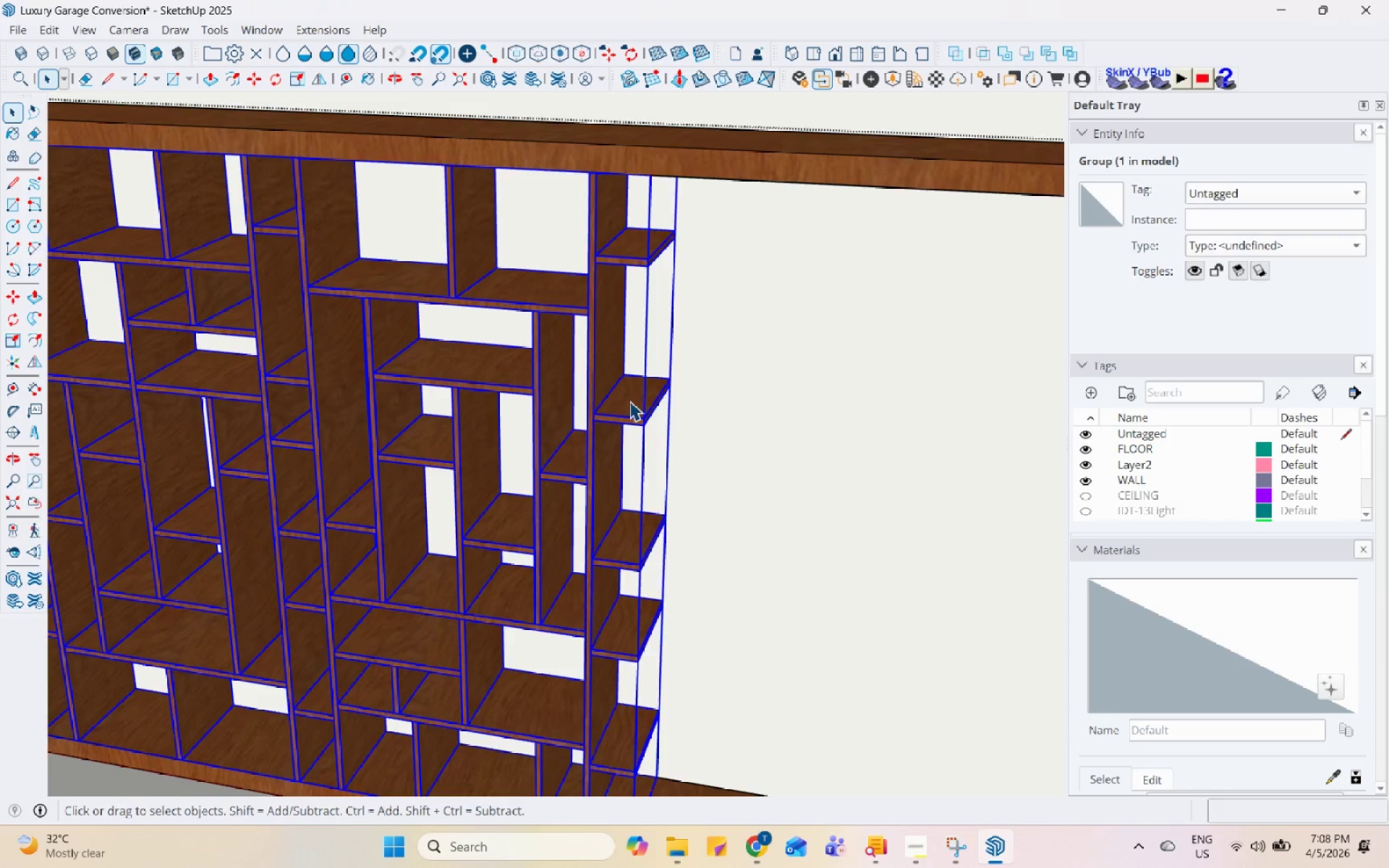 
double_click([629, 401])
 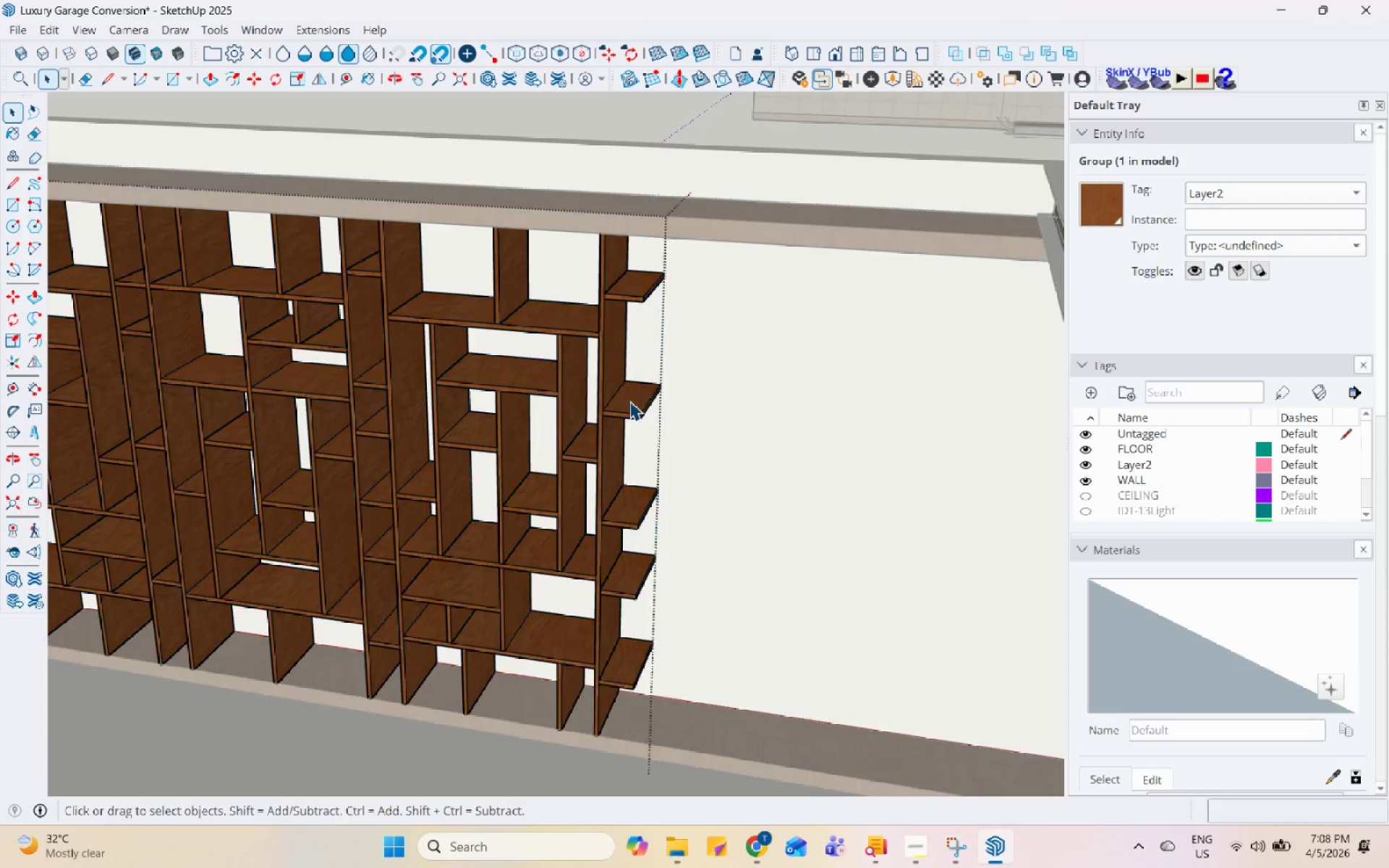 
scroll: coordinate [629, 401], scroll_direction: down, amount: 3.0
 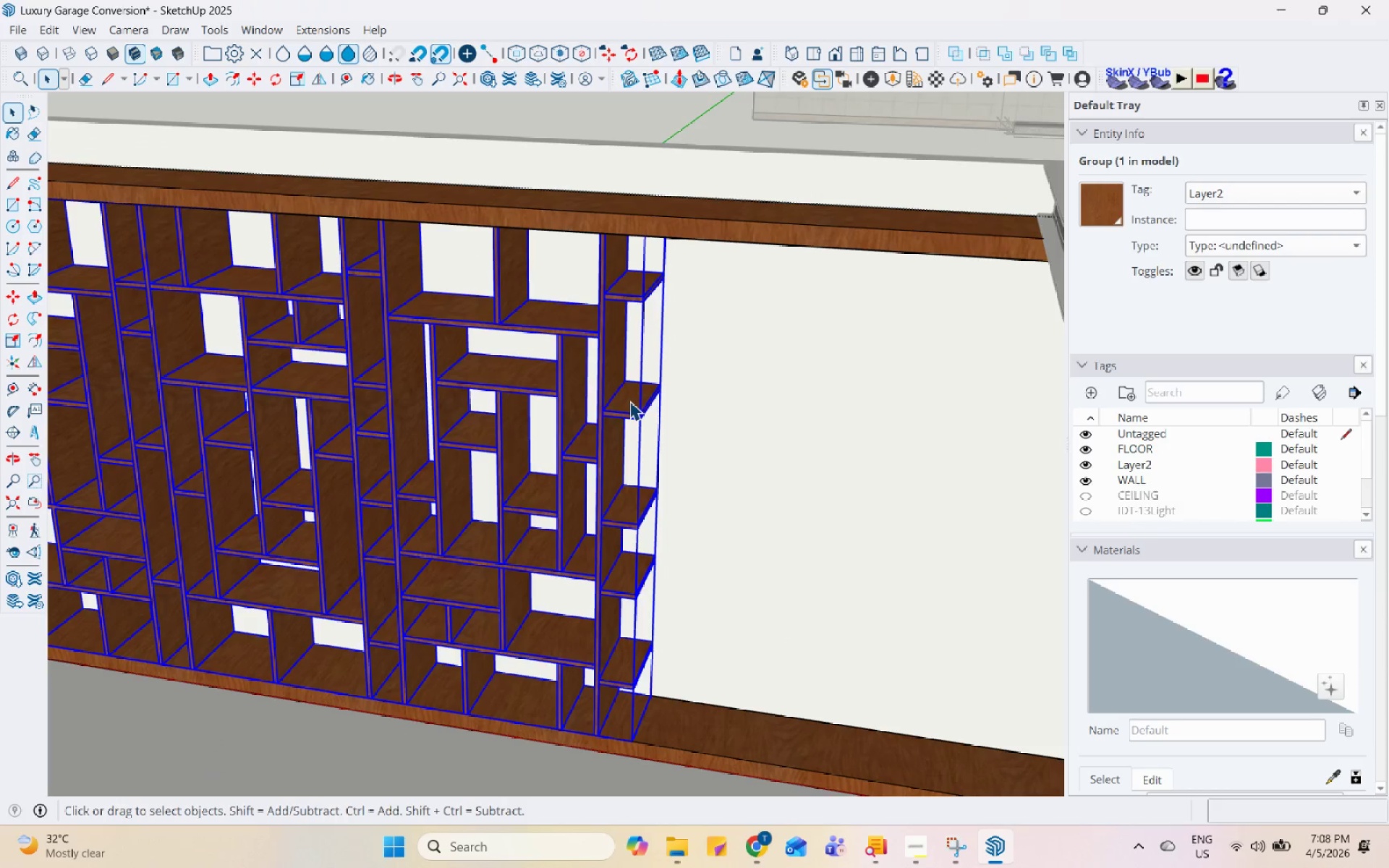 
triple_click([629, 401])
 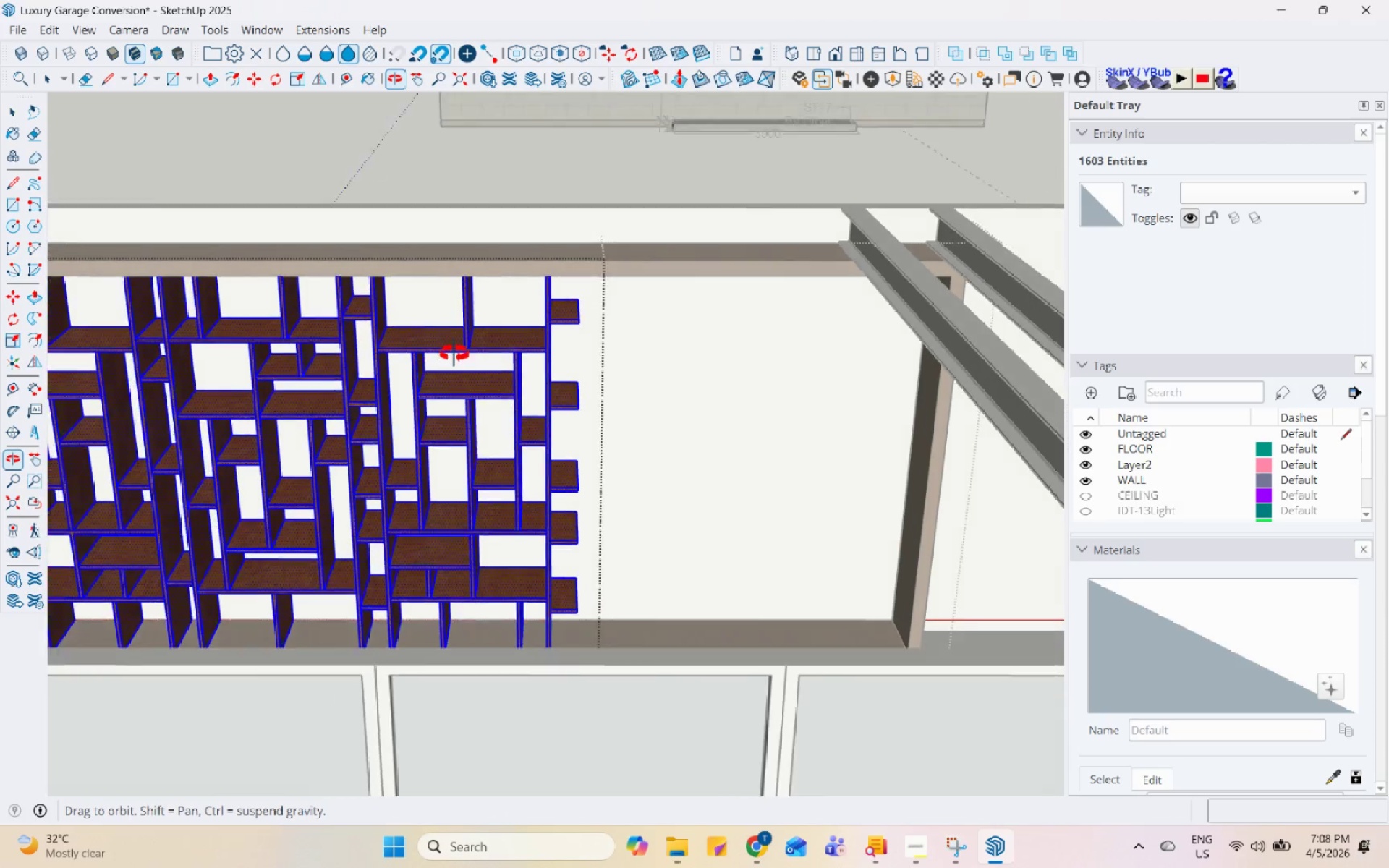 
left_click_drag(start_coordinate=[283, 213], to_coordinate=[563, 687])
 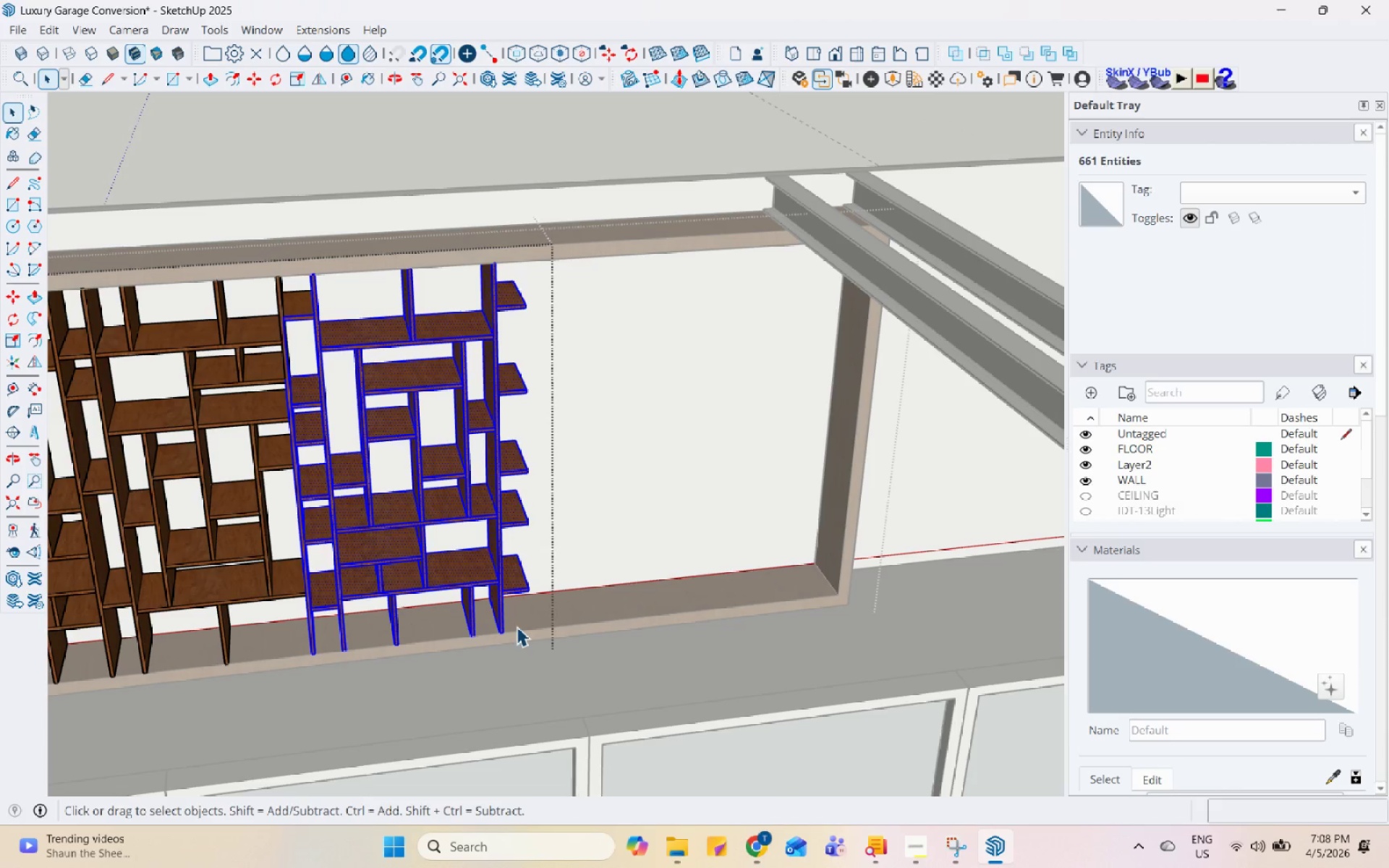 
scroll: coordinate [497, 569], scroll_direction: up, amount: 1.0
 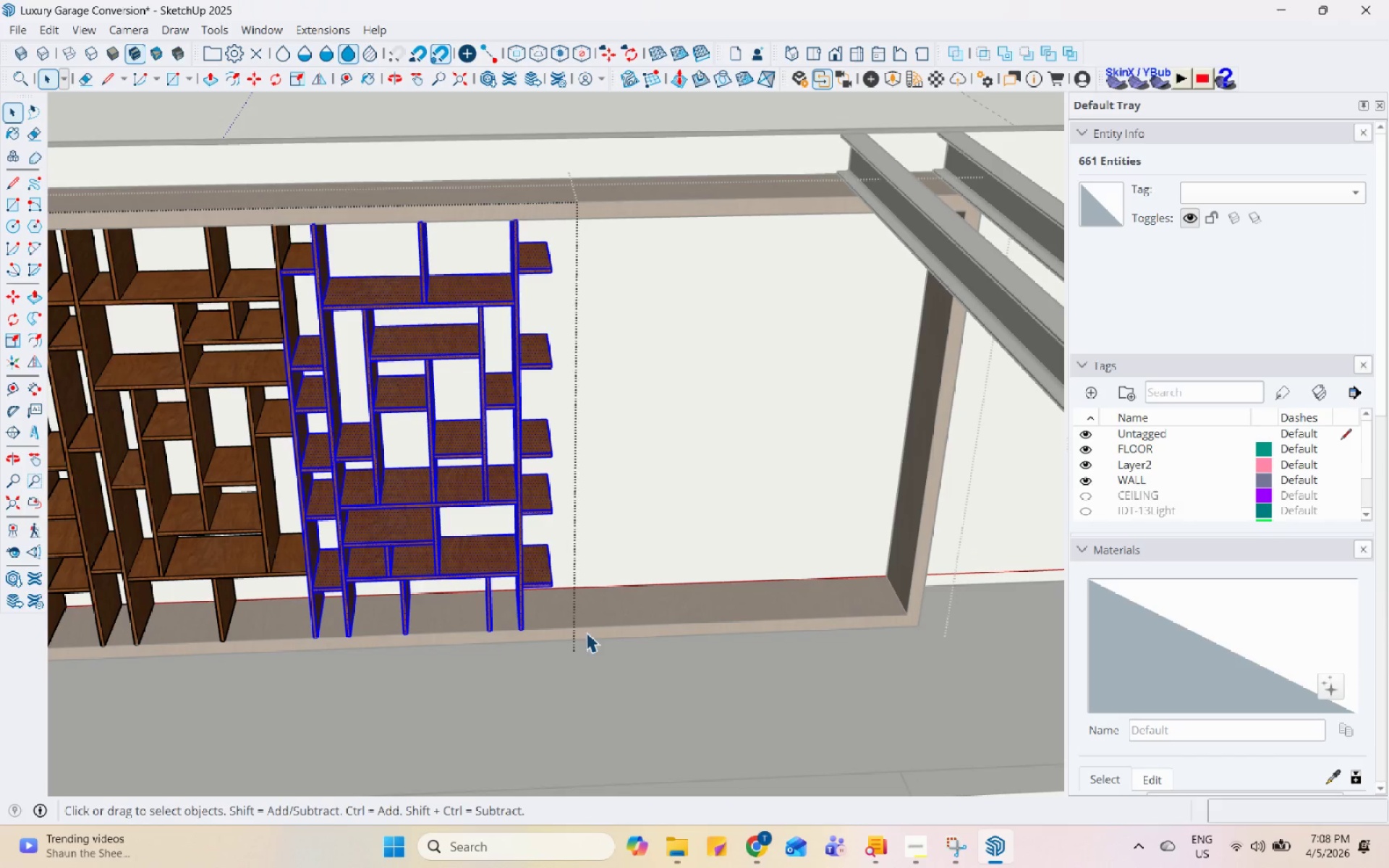 
left_click_drag(start_coordinate=[613, 664], to_coordinate=[308, 196])
 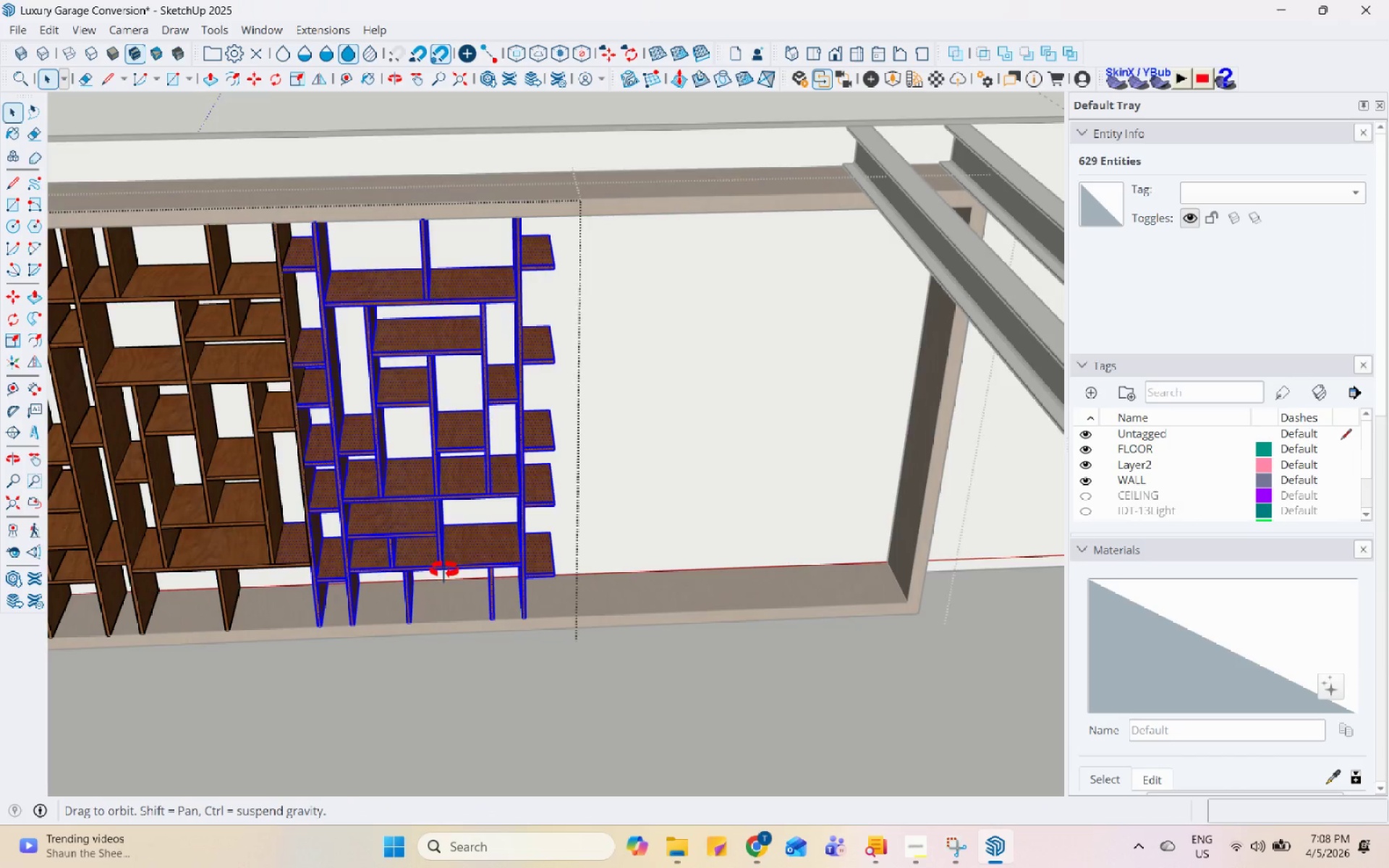 
scroll: coordinate [508, 608], scroll_direction: down, amount: 5.0
 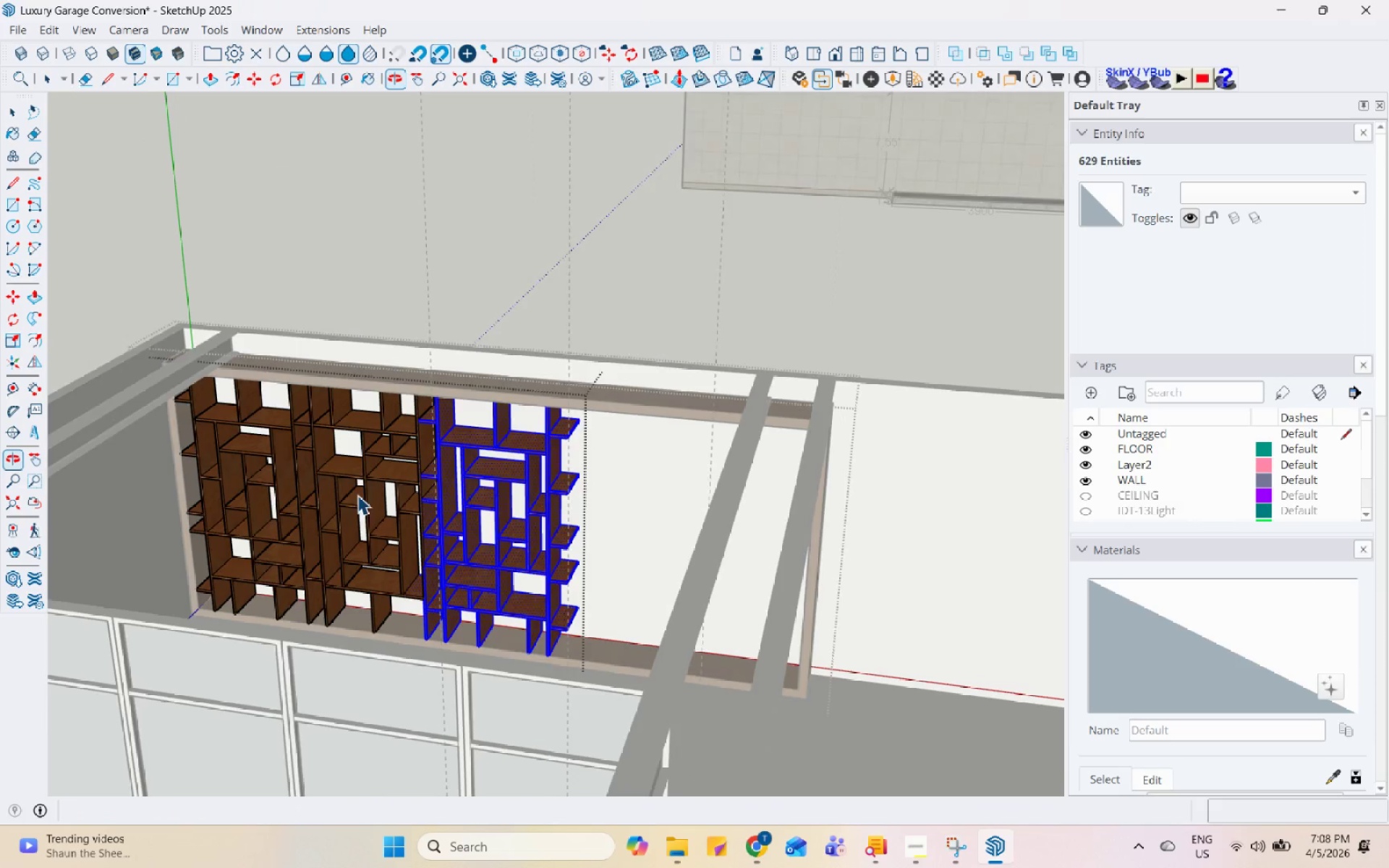 
scroll: coordinate [425, 451], scroll_direction: none, amount: 0.0
 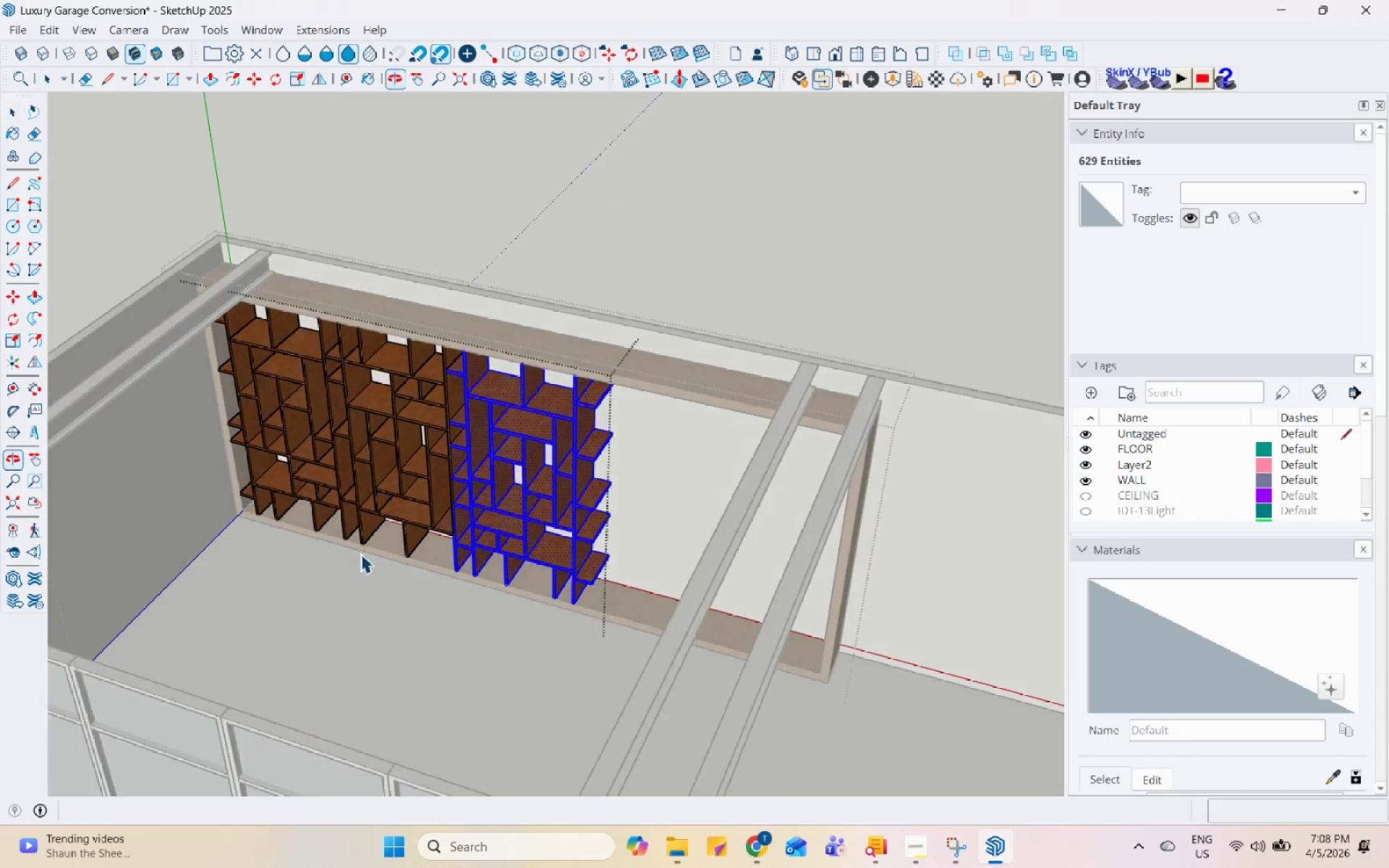 
scroll: coordinate [444, 466], scroll_direction: down, amount: 4.0
 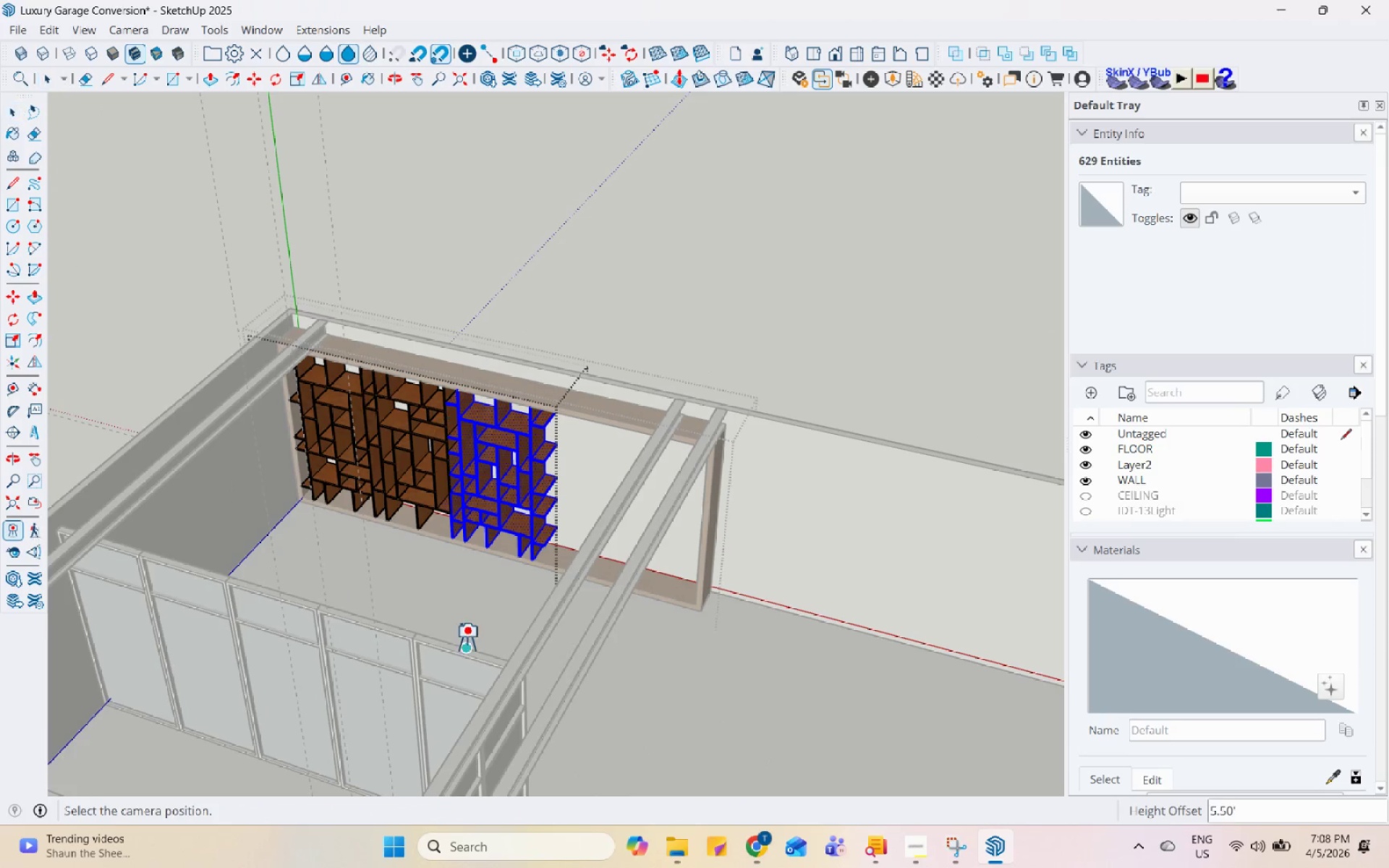 
left_click([468, 620])
 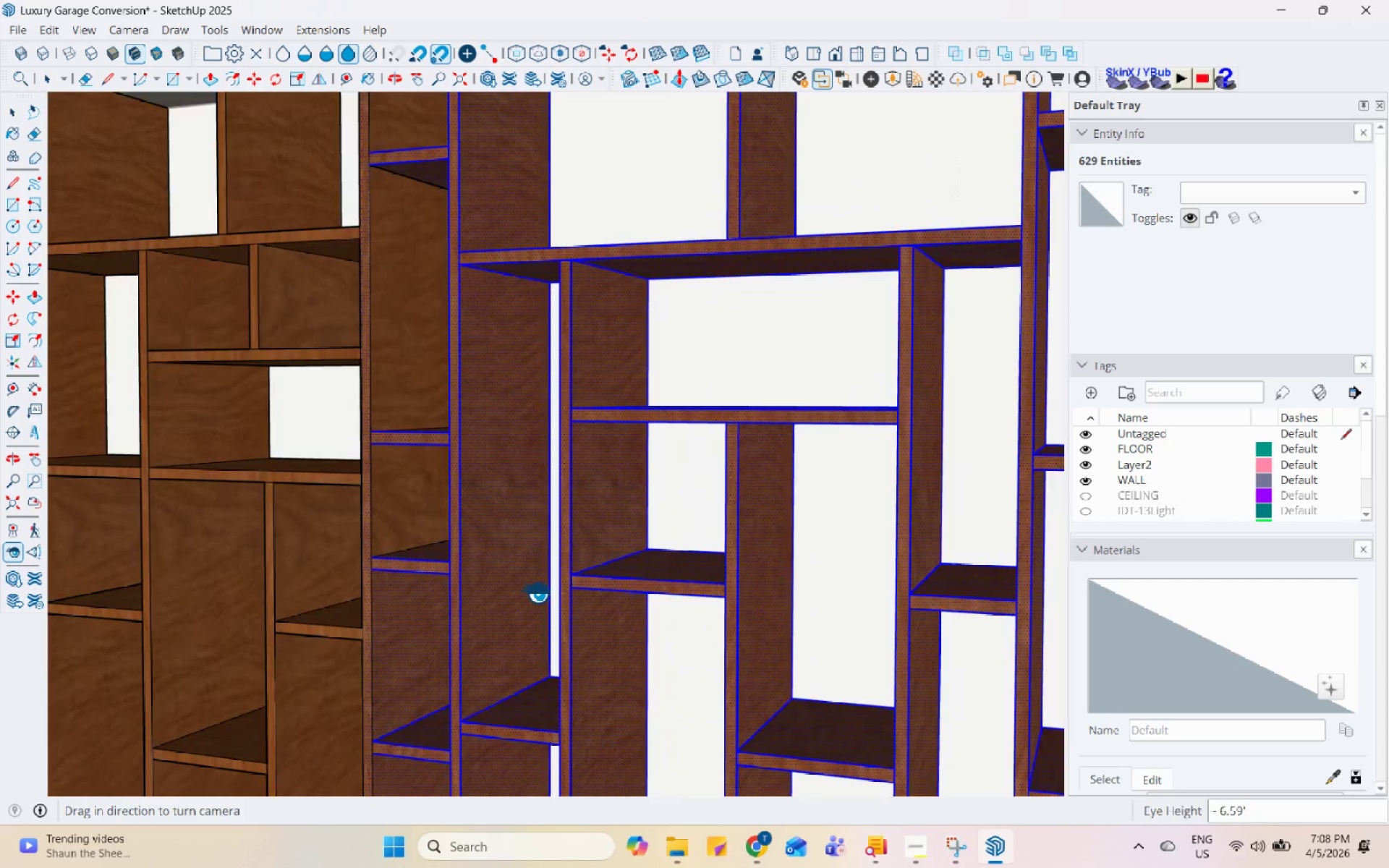 
left_click_drag(start_coordinate=[499, 553], to_coordinate=[773, 633])
 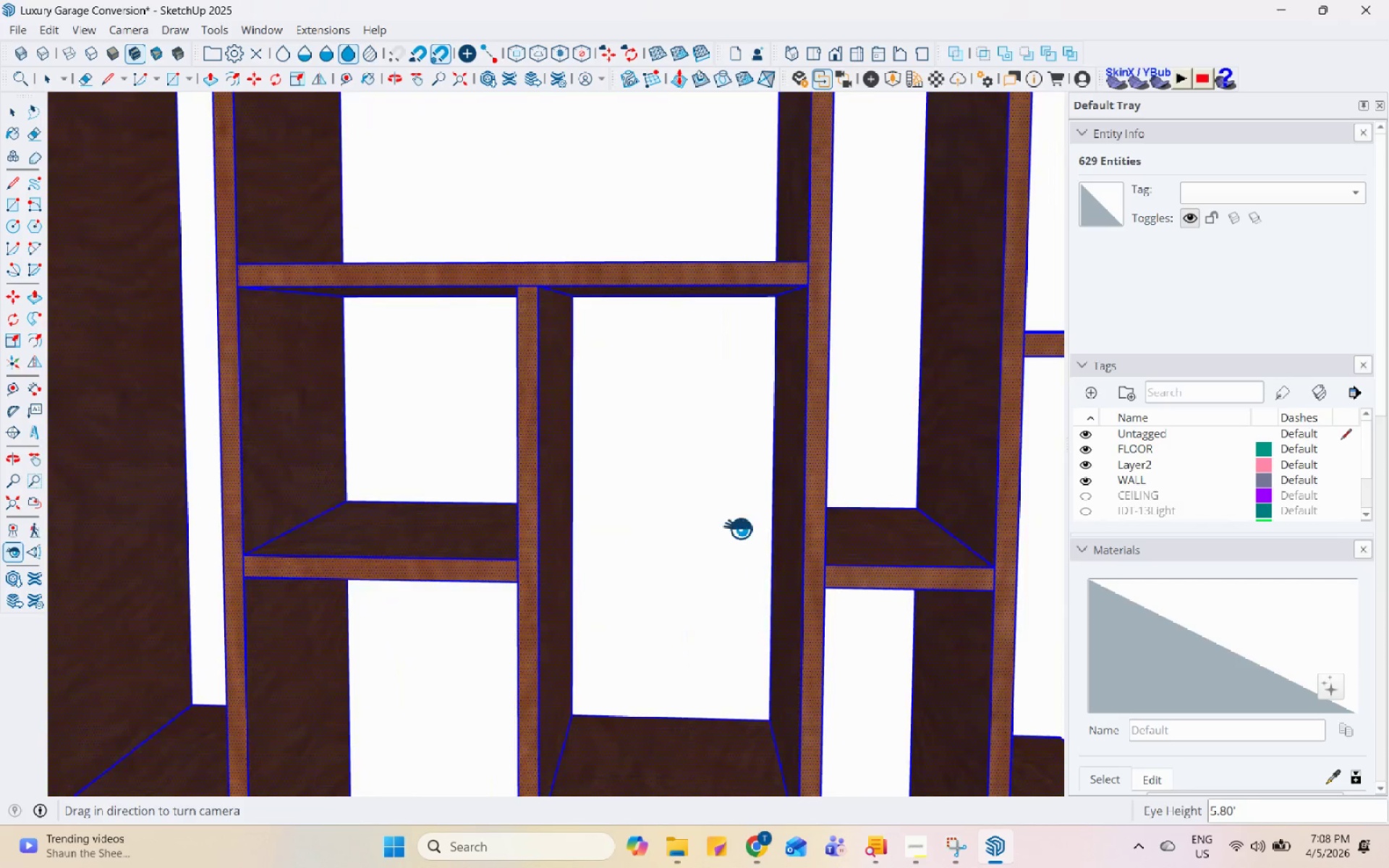 
scroll: coordinate [221, 401], scroll_direction: up, amount: 9.0
 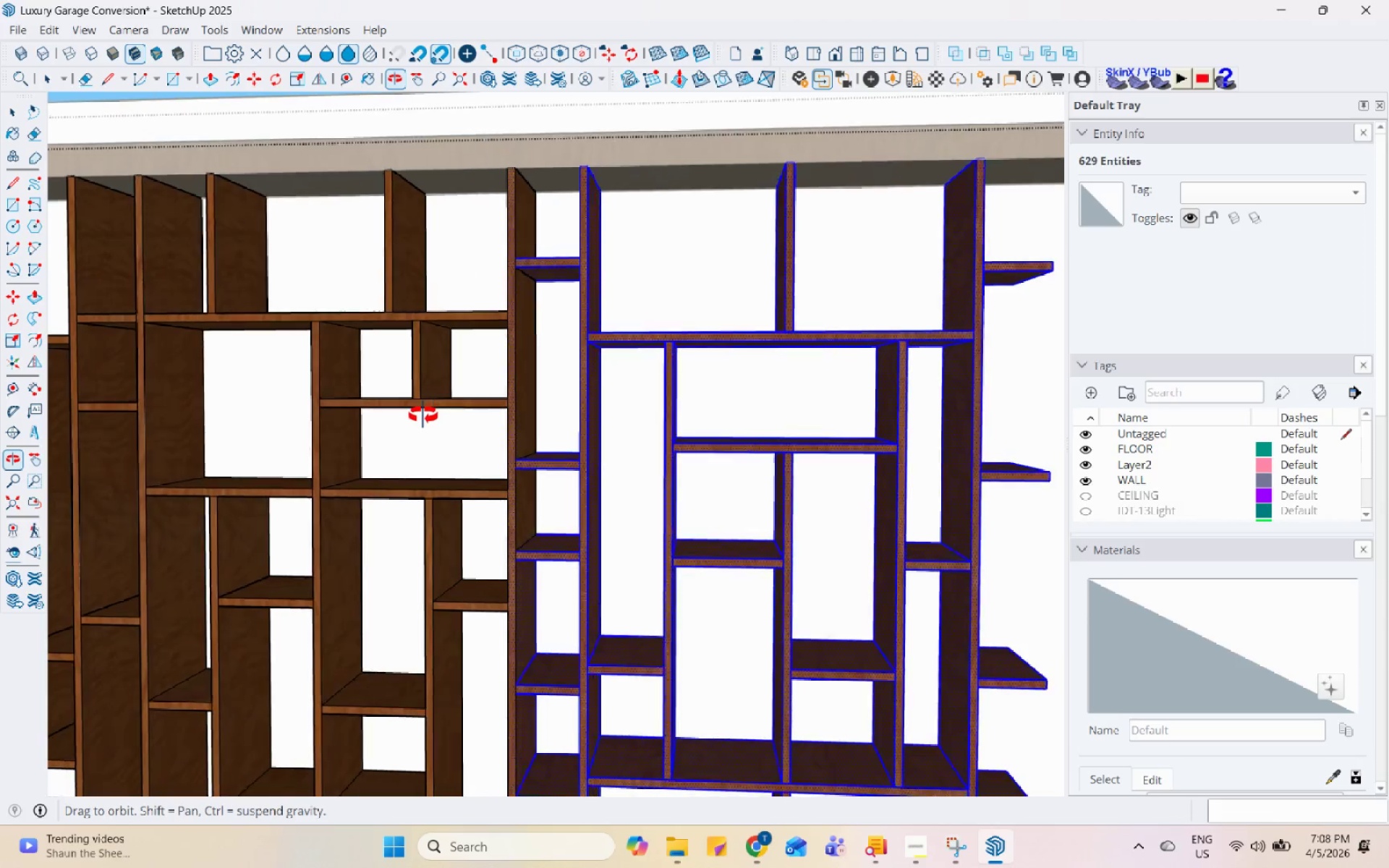 
scroll: coordinate [649, 309], scroll_direction: down, amount: 2.0
 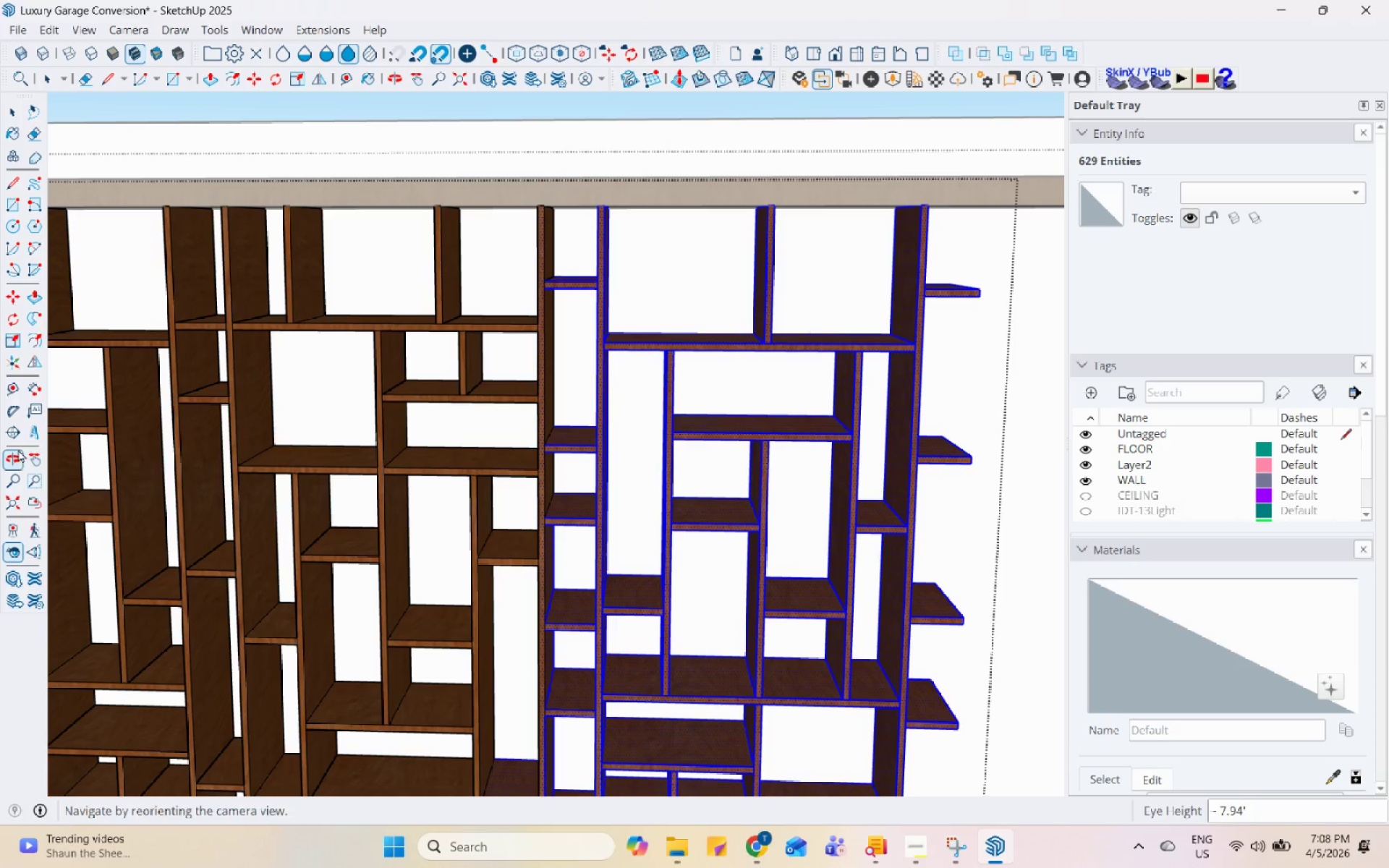 
left_click([16, 485])
 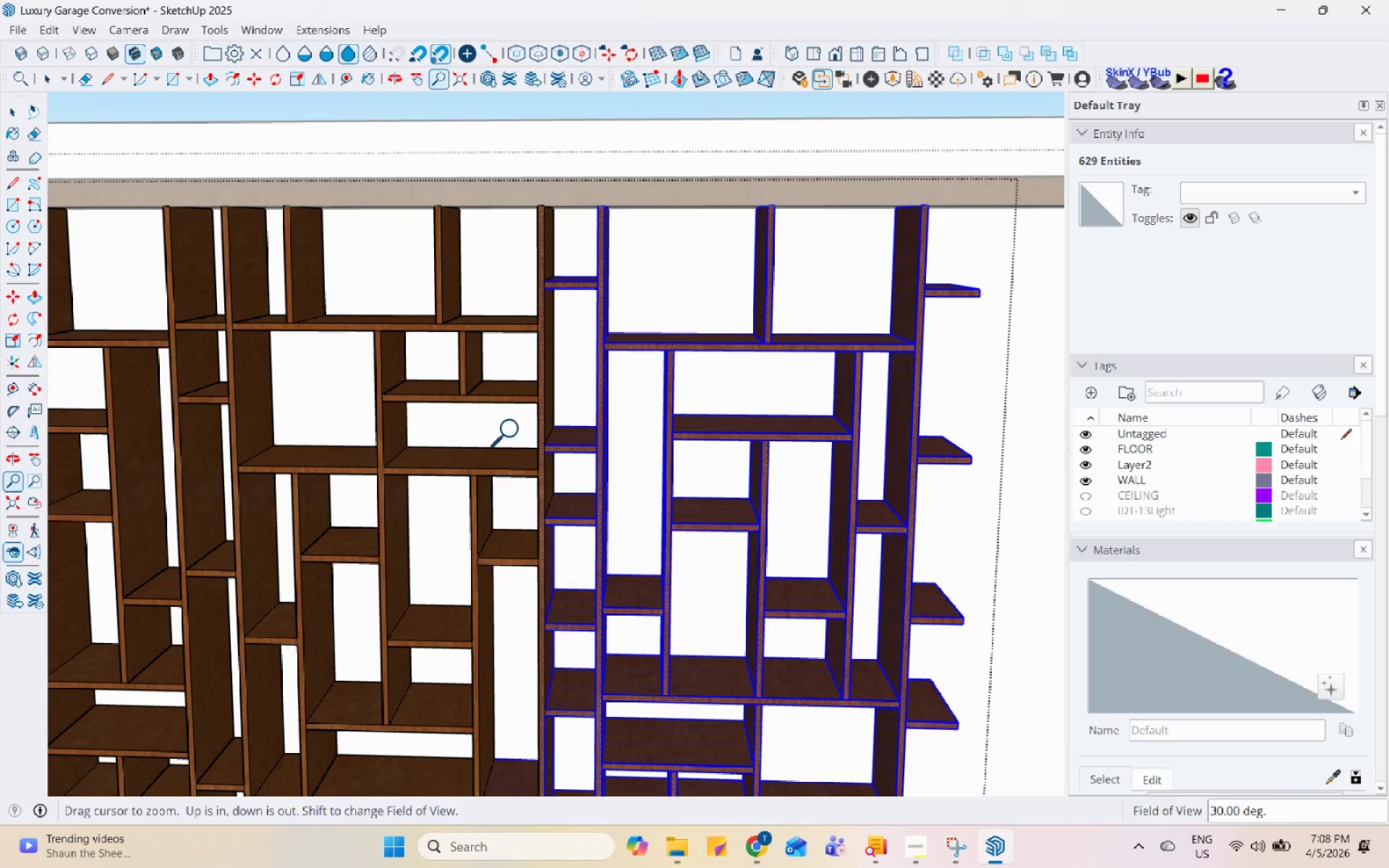 
hold_key(key=ShiftLeft, duration=1.27)
left_click_drag(start_coordinate=[546, 420], to_coordinate=[543, 556])
 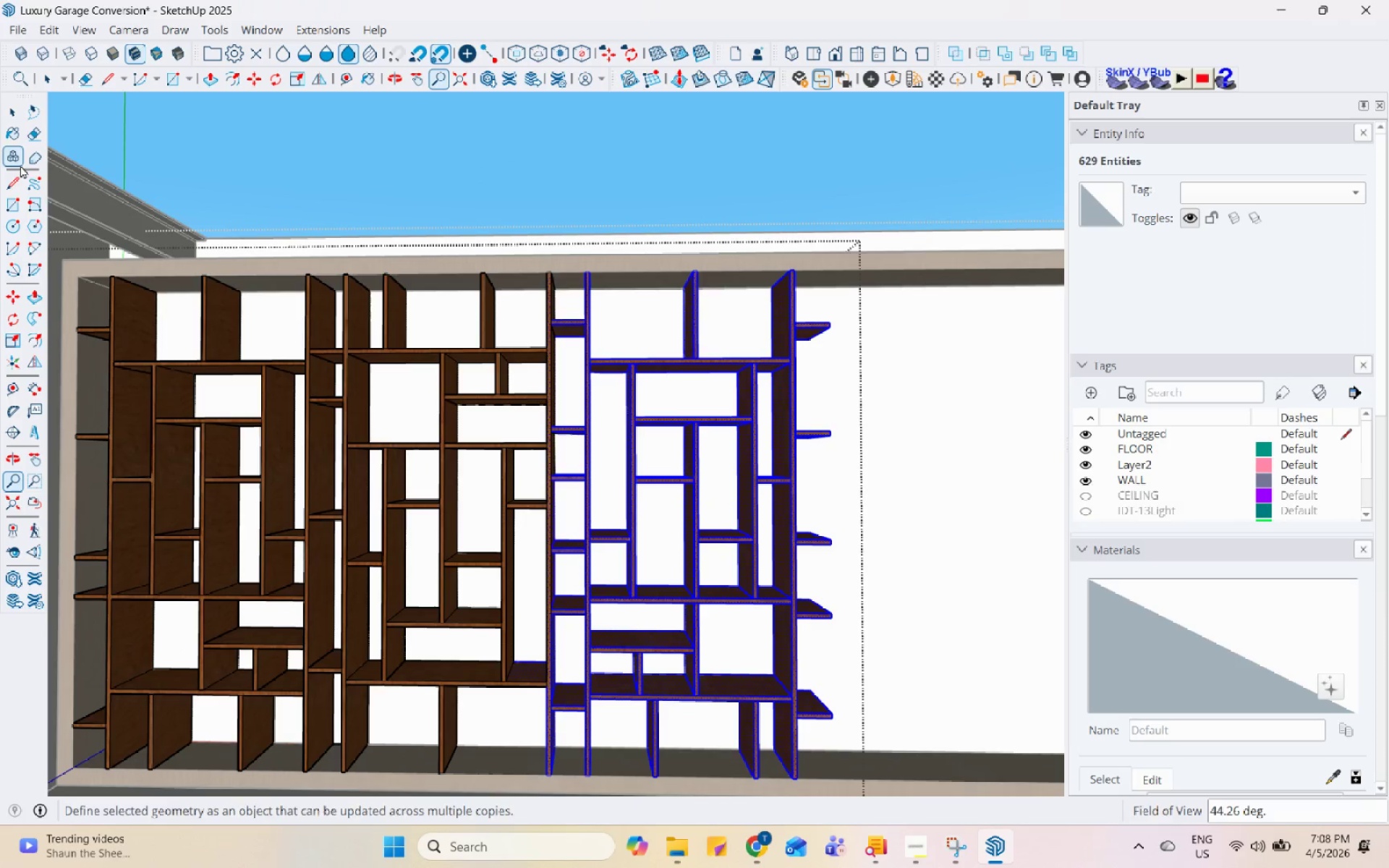 
left_click([12, 116])
 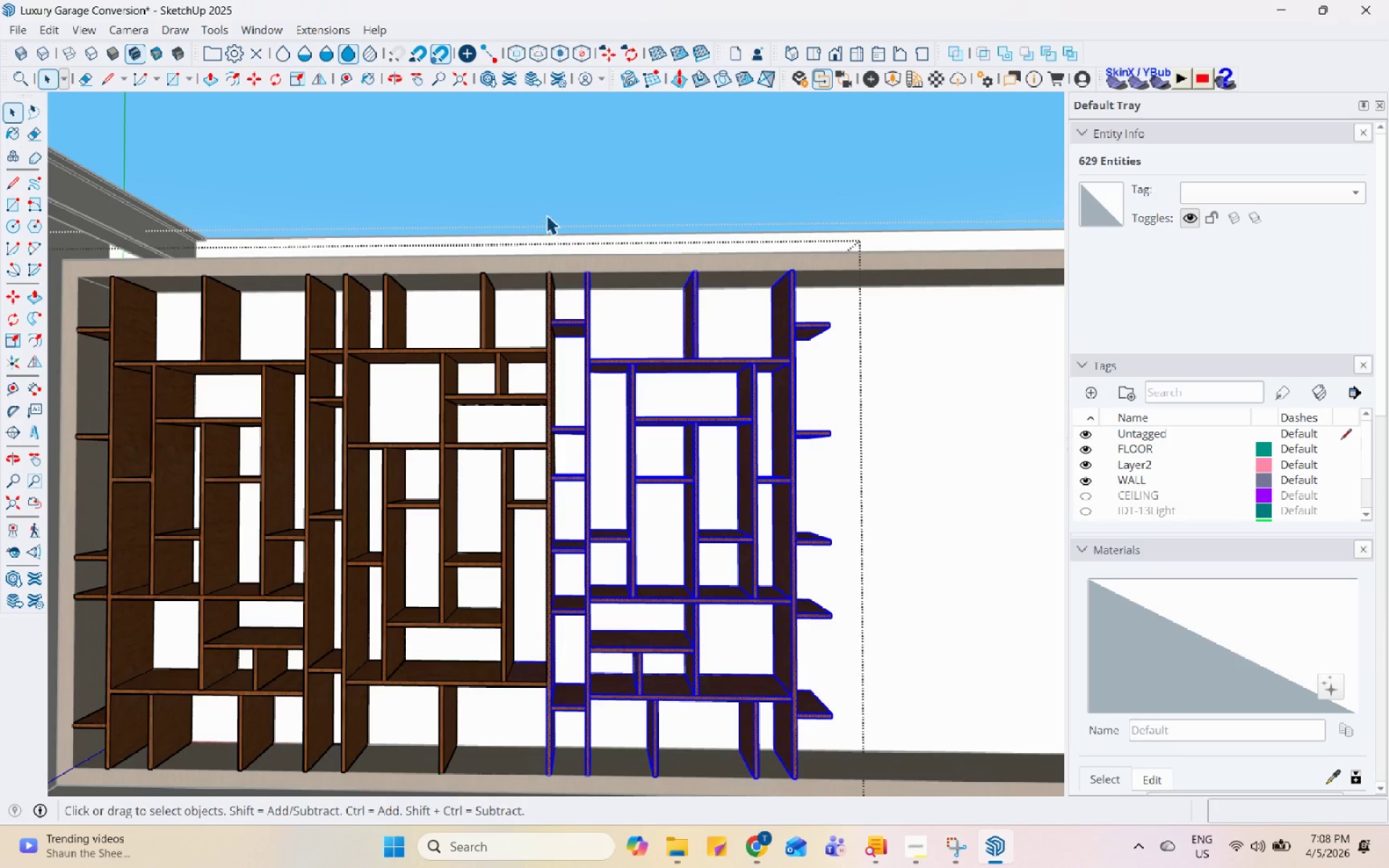 
left_click_drag(start_coordinate=[556, 205], to_coordinate=[876, 805])
 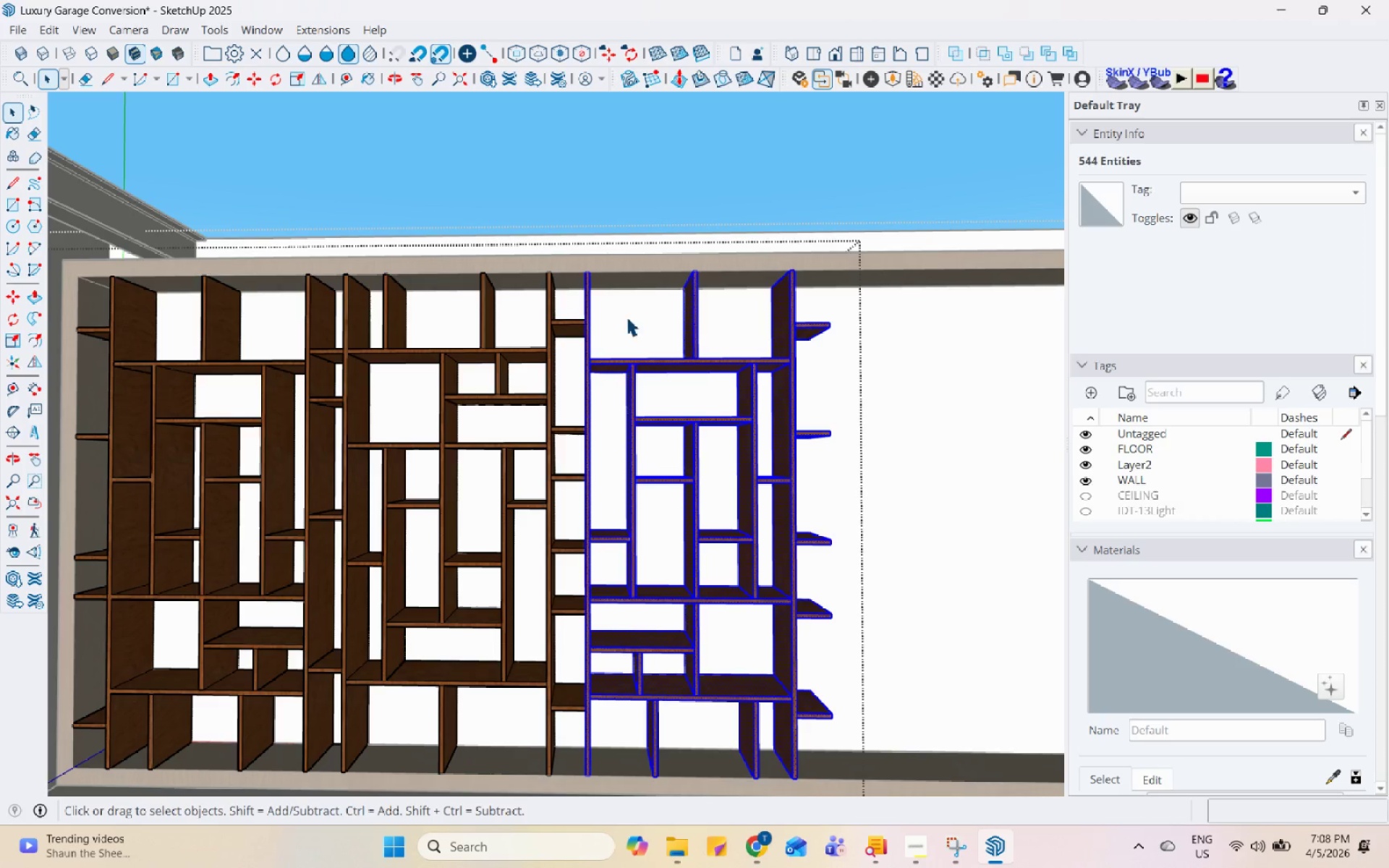 
key(M)
 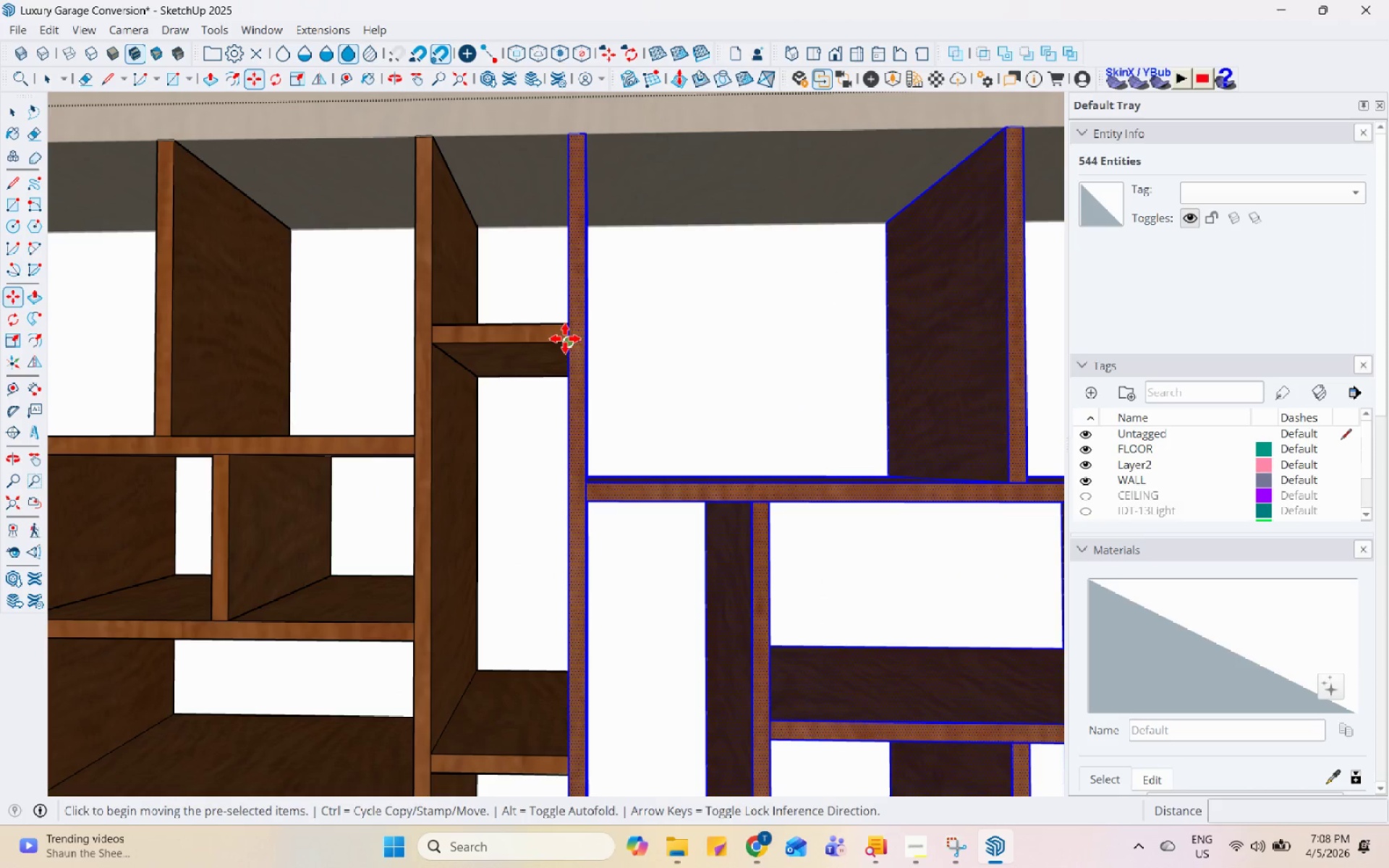 
scroll: coordinate [575, 315], scroll_direction: up, amount: 13.0
 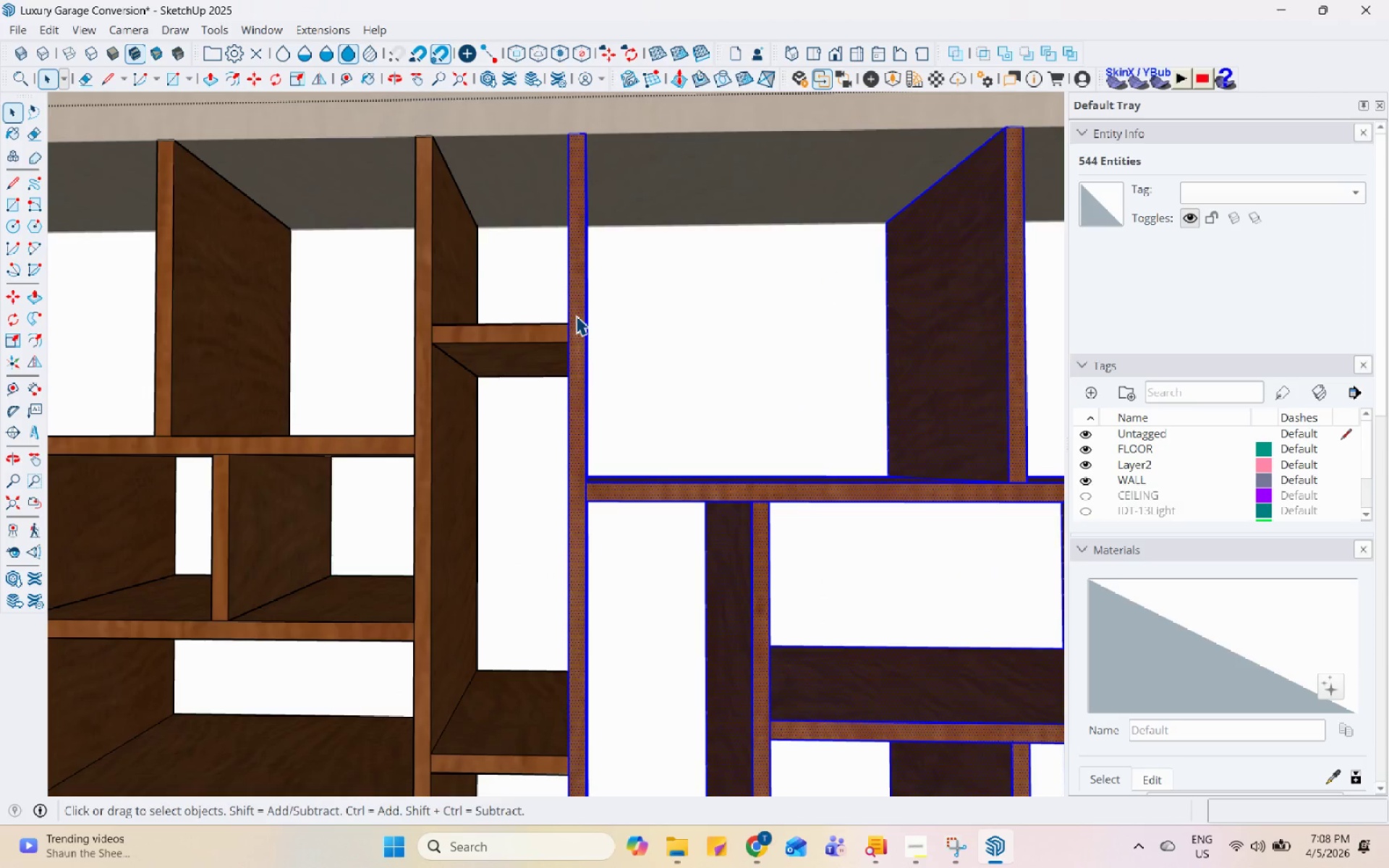 
key(Control+ControlLeft)
 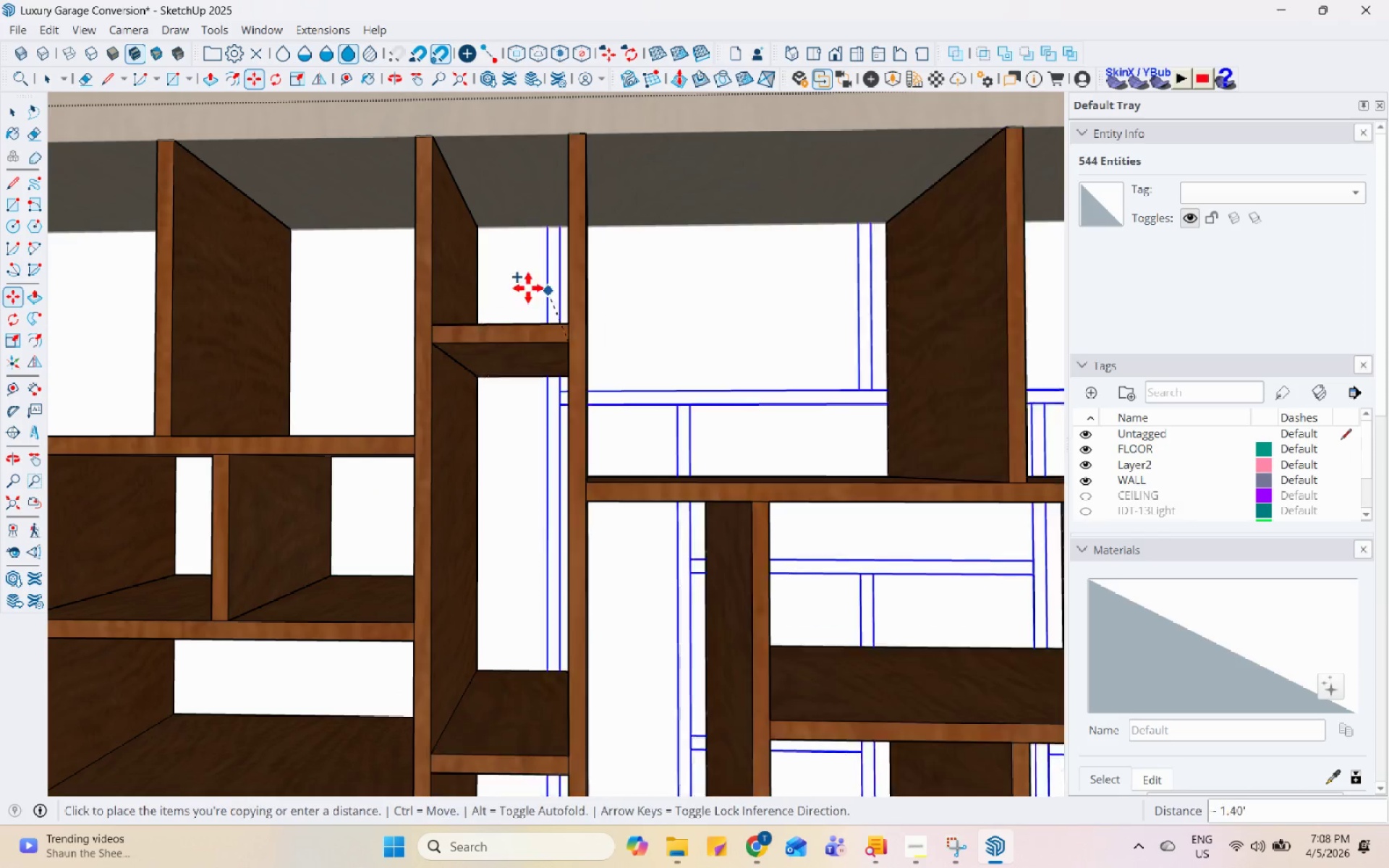 
scroll: coordinate [547, 260], scroll_direction: down, amount: 9.0
 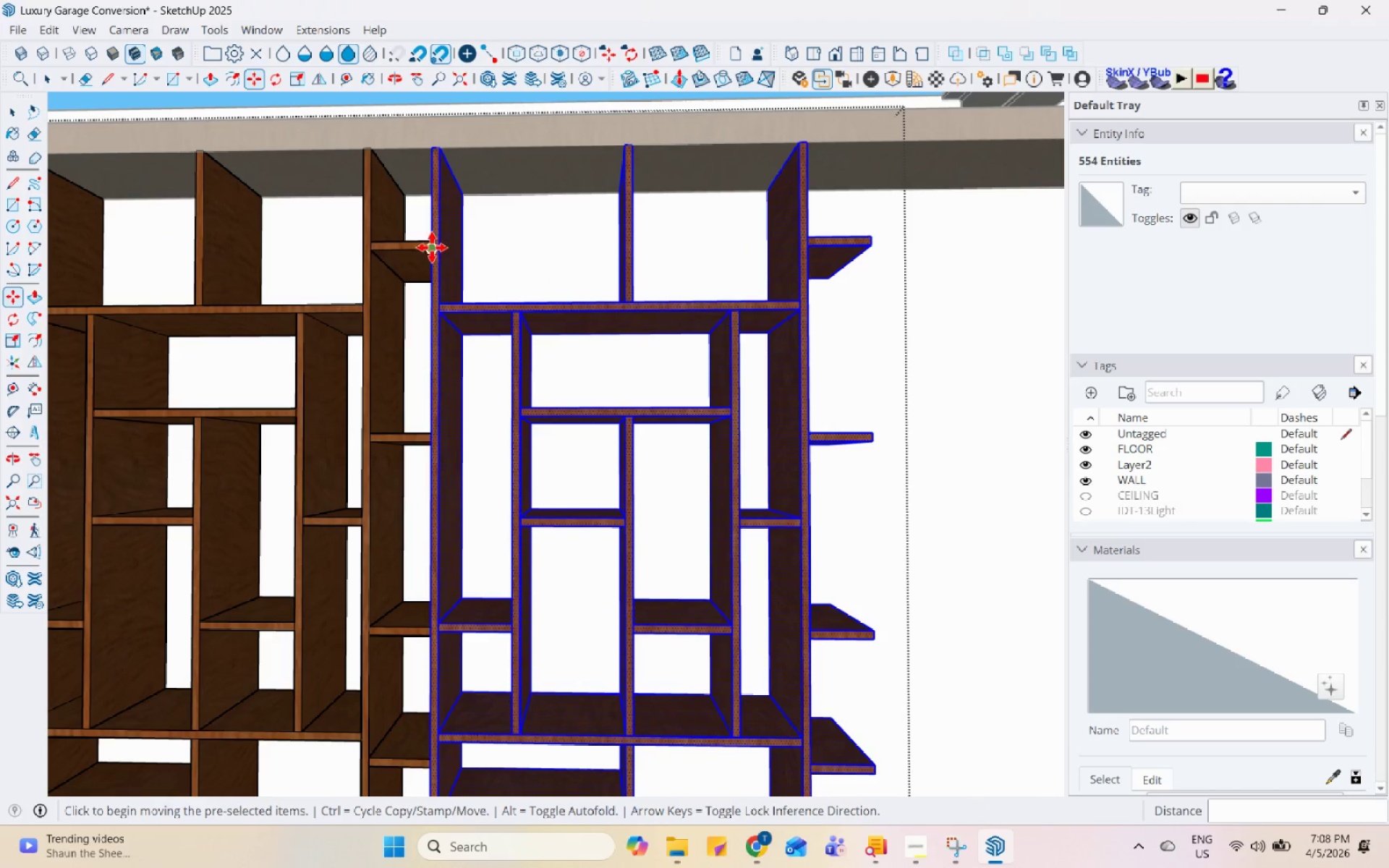 
key(Control+ControlLeft)
 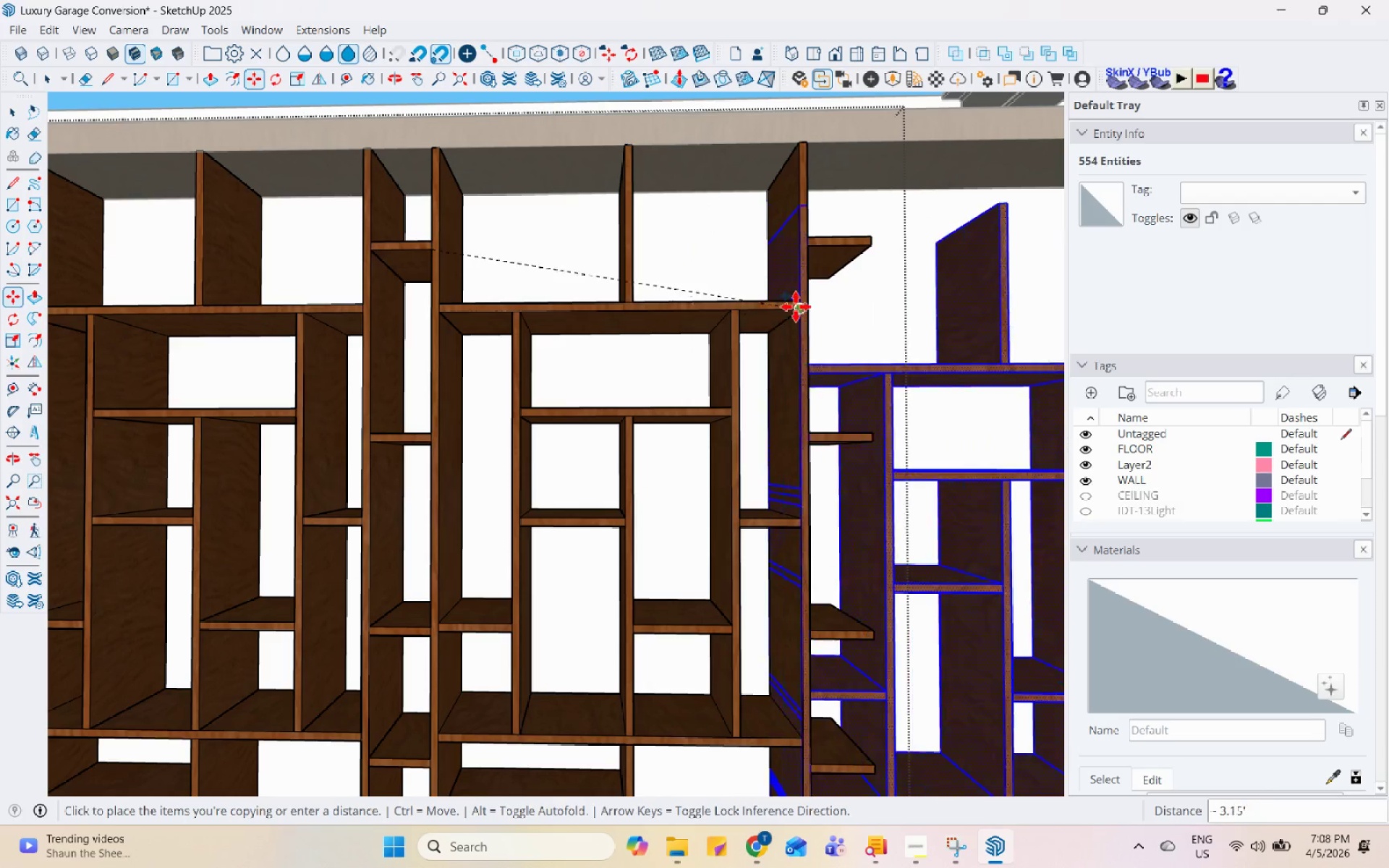 
left_click([430, 249])
 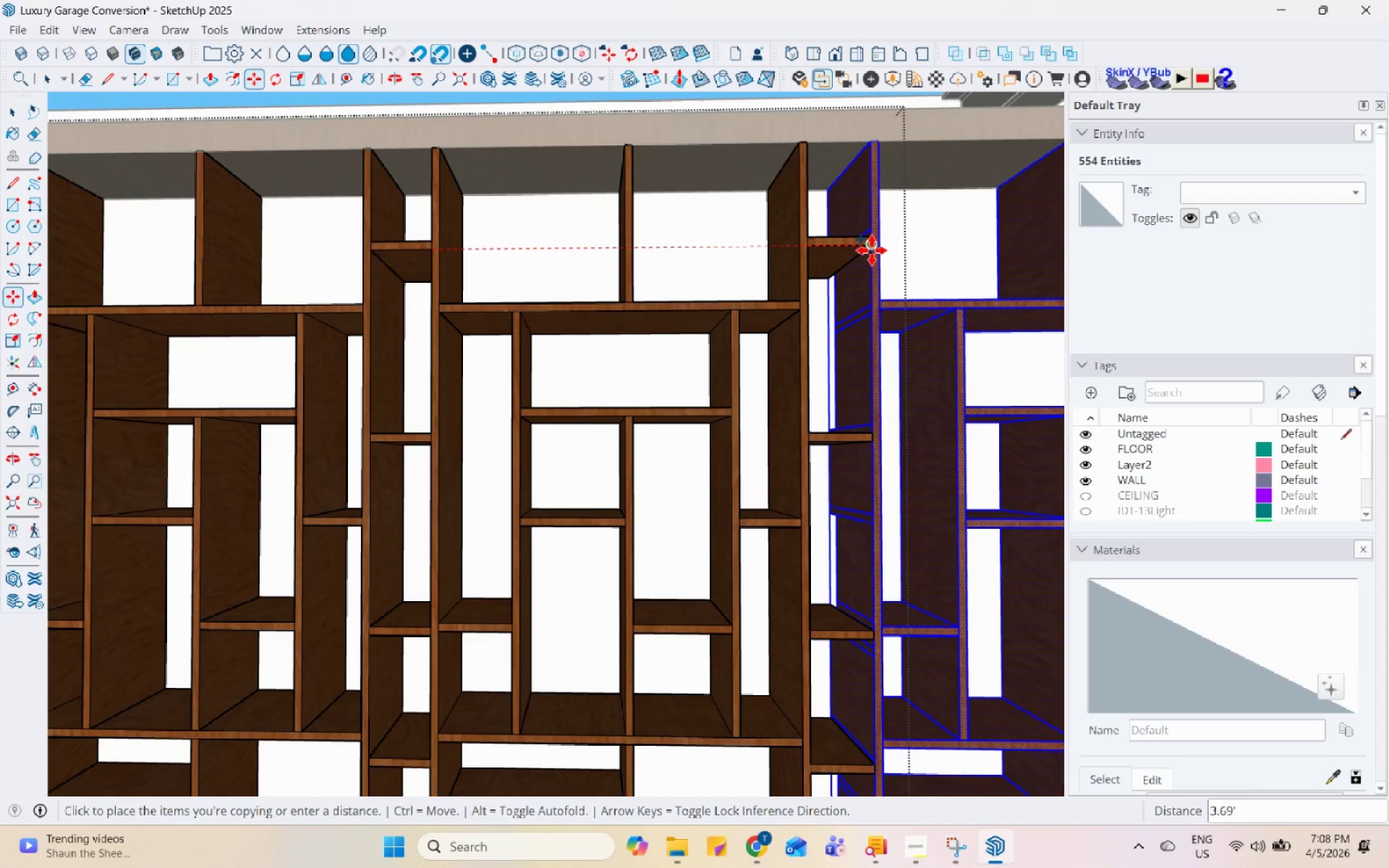 
left_click([872, 243])
 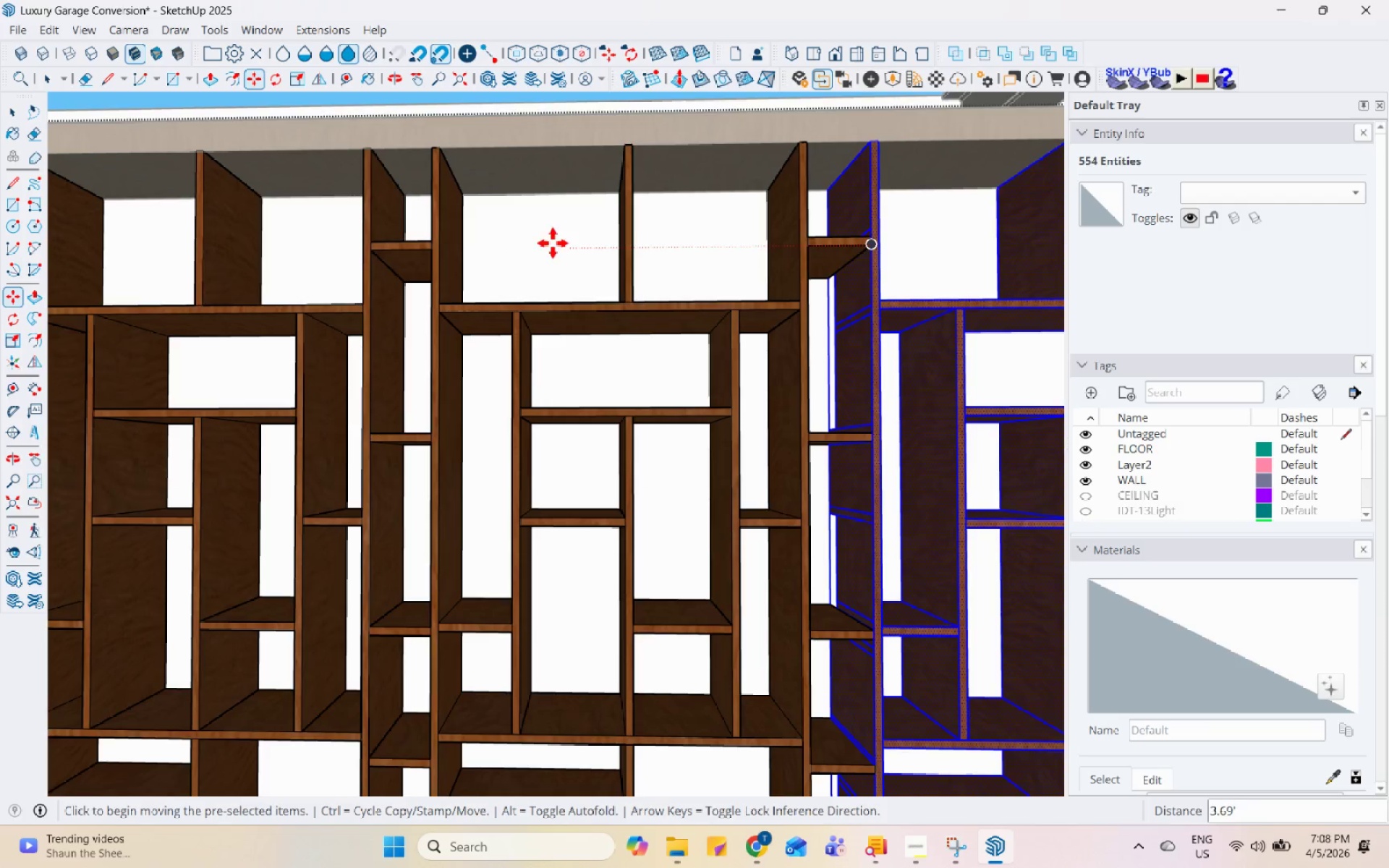 
scroll: coordinate [467, 255], scroll_direction: down, amount: 4.0
 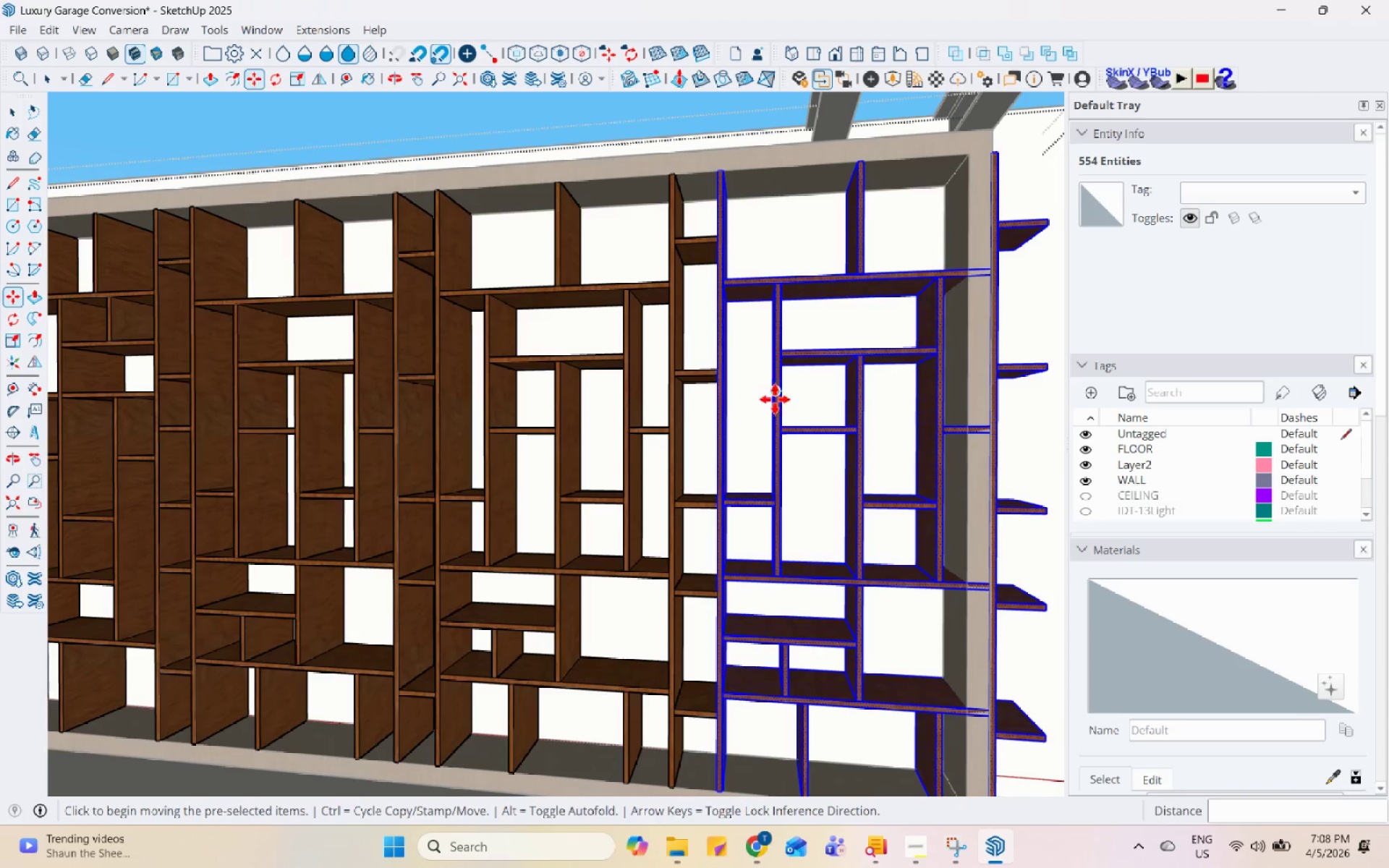 
key(Space)
 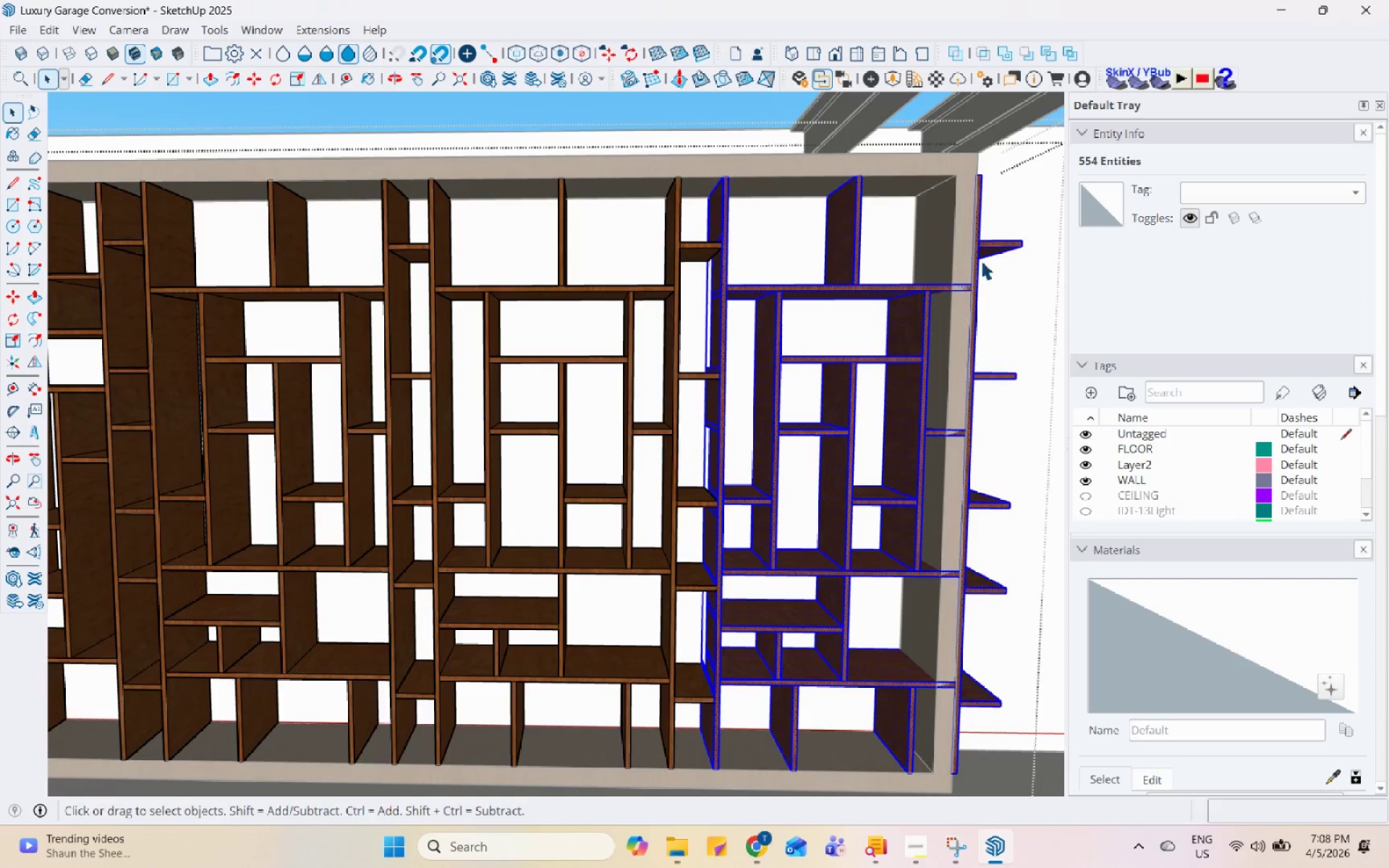 
scroll: coordinate [644, 230], scroll_direction: down, amount: 3.0
 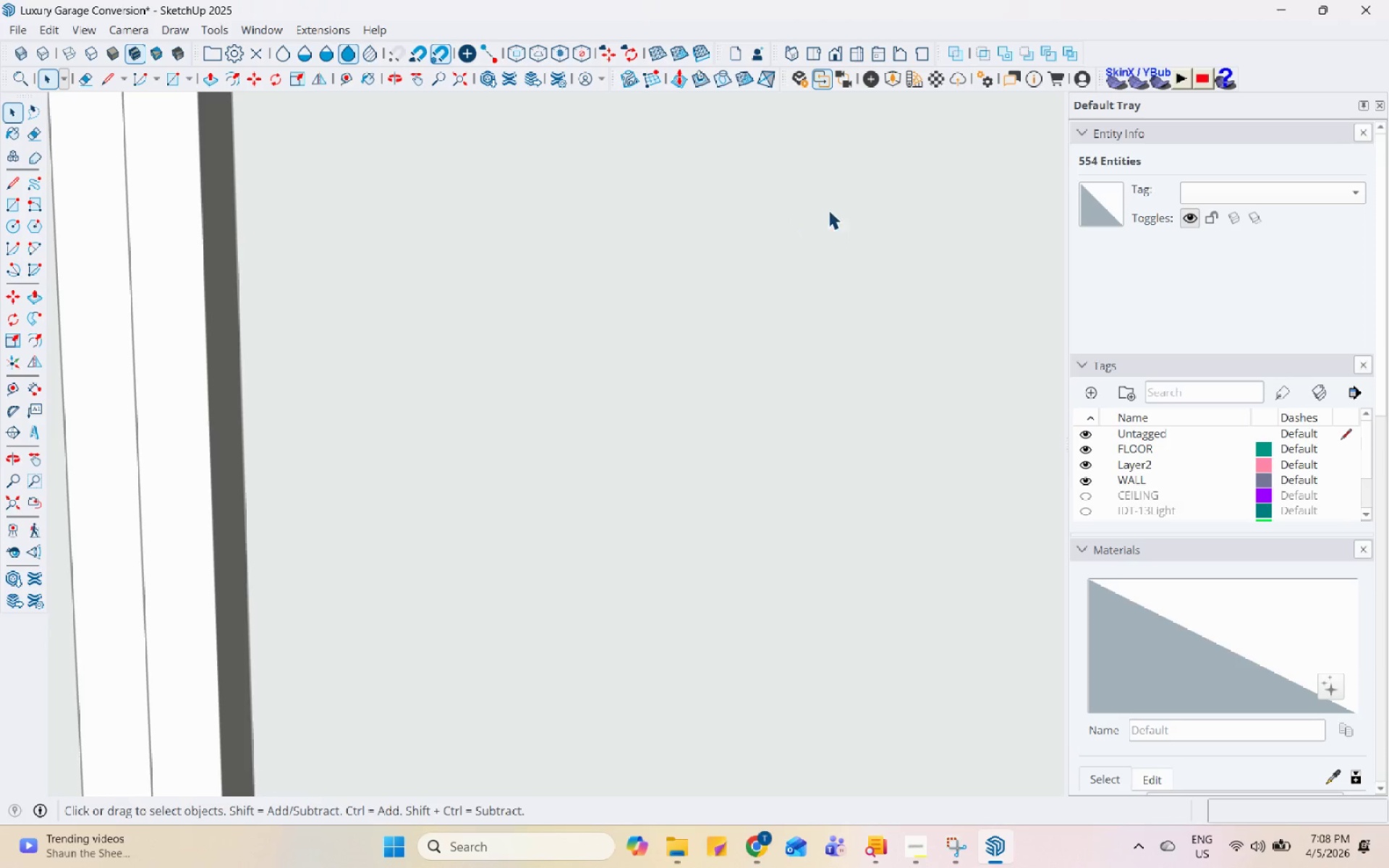 
scroll: coordinate [822, 192], scroll_direction: up, amount: 27.0
 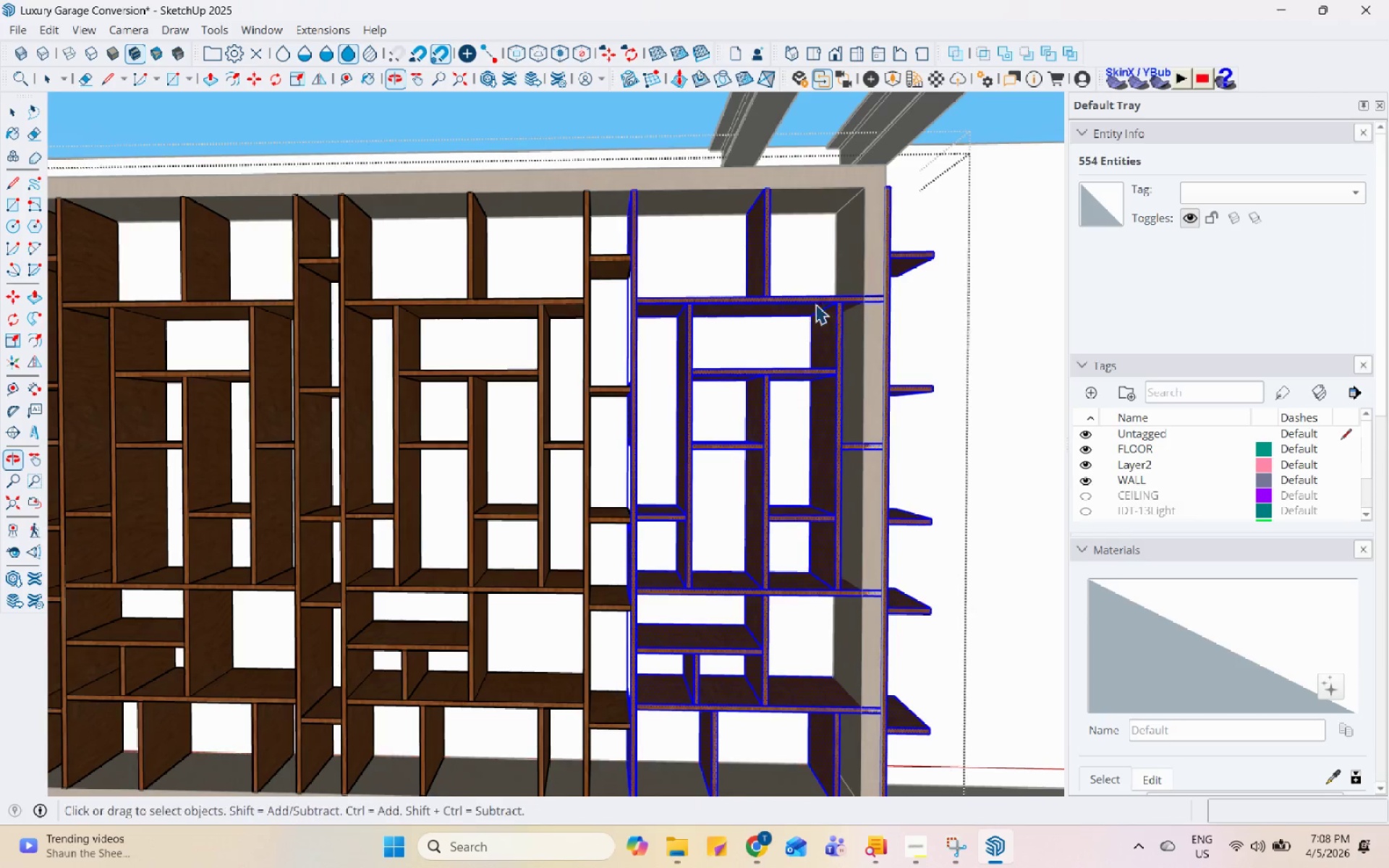 
scroll: coordinate [727, 254], scroll_direction: down, amount: 2.0
 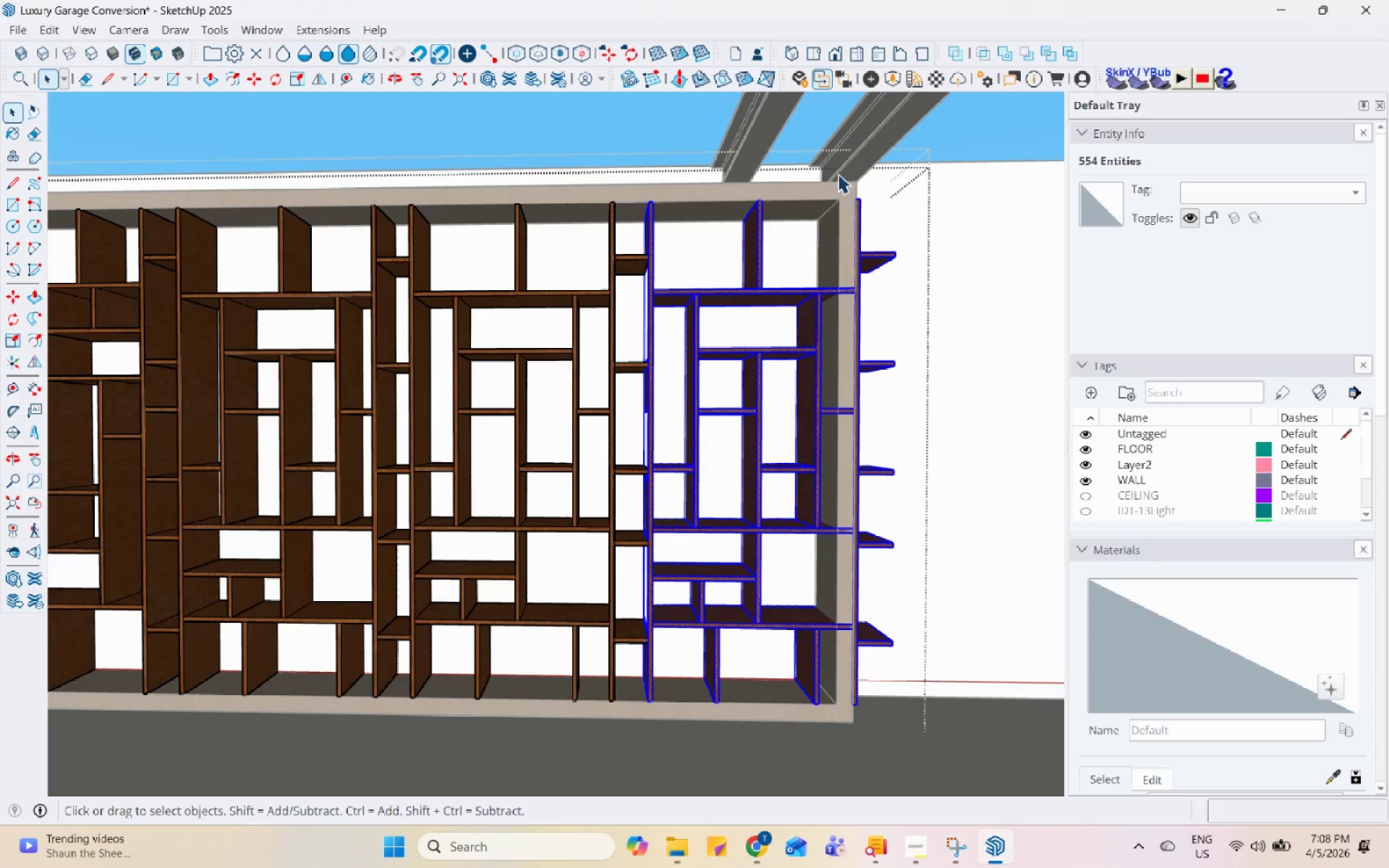 
left_click_drag(start_coordinate=[837, 144], to_coordinate=[953, 768])
 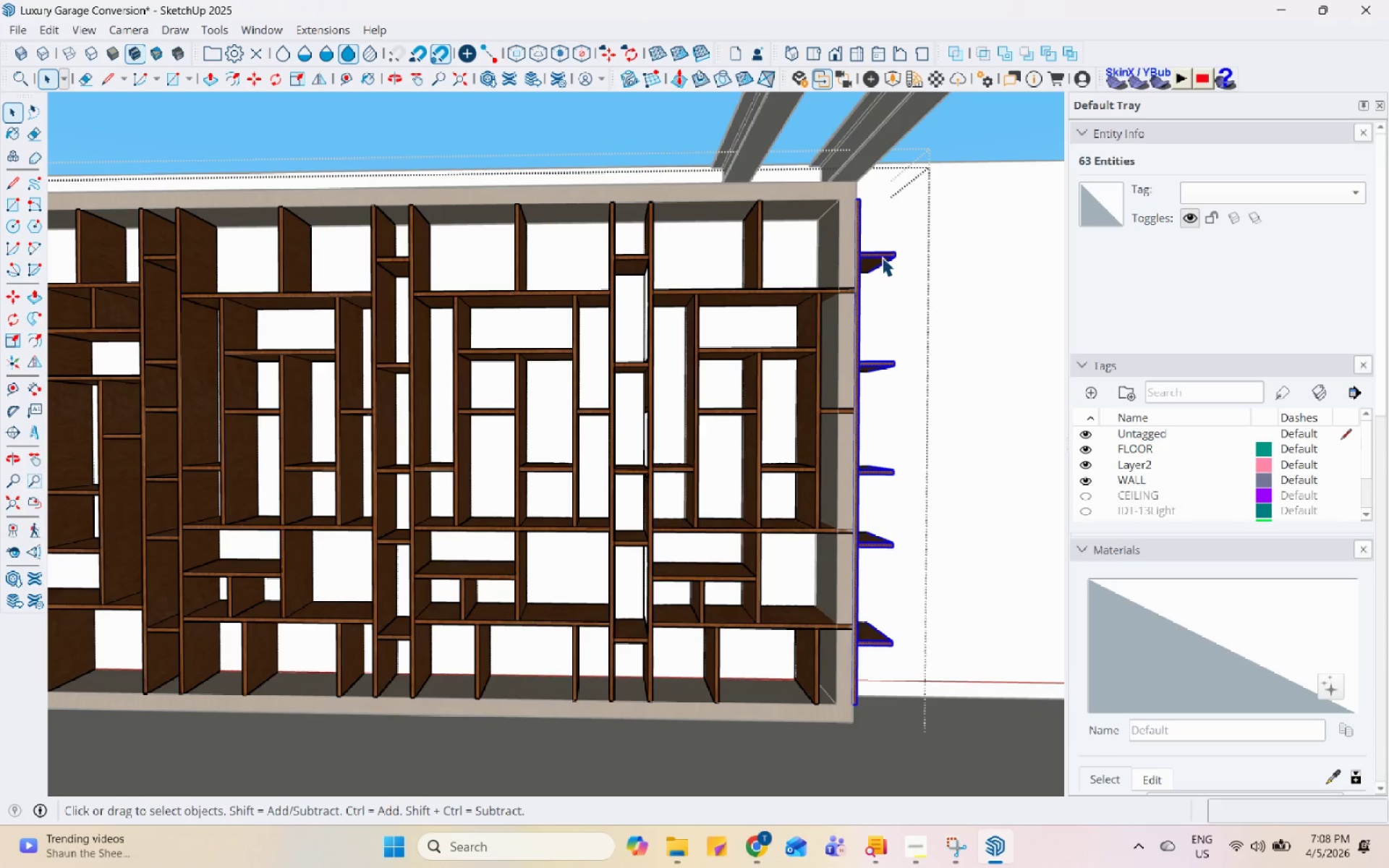 
right_click([883, 255])
 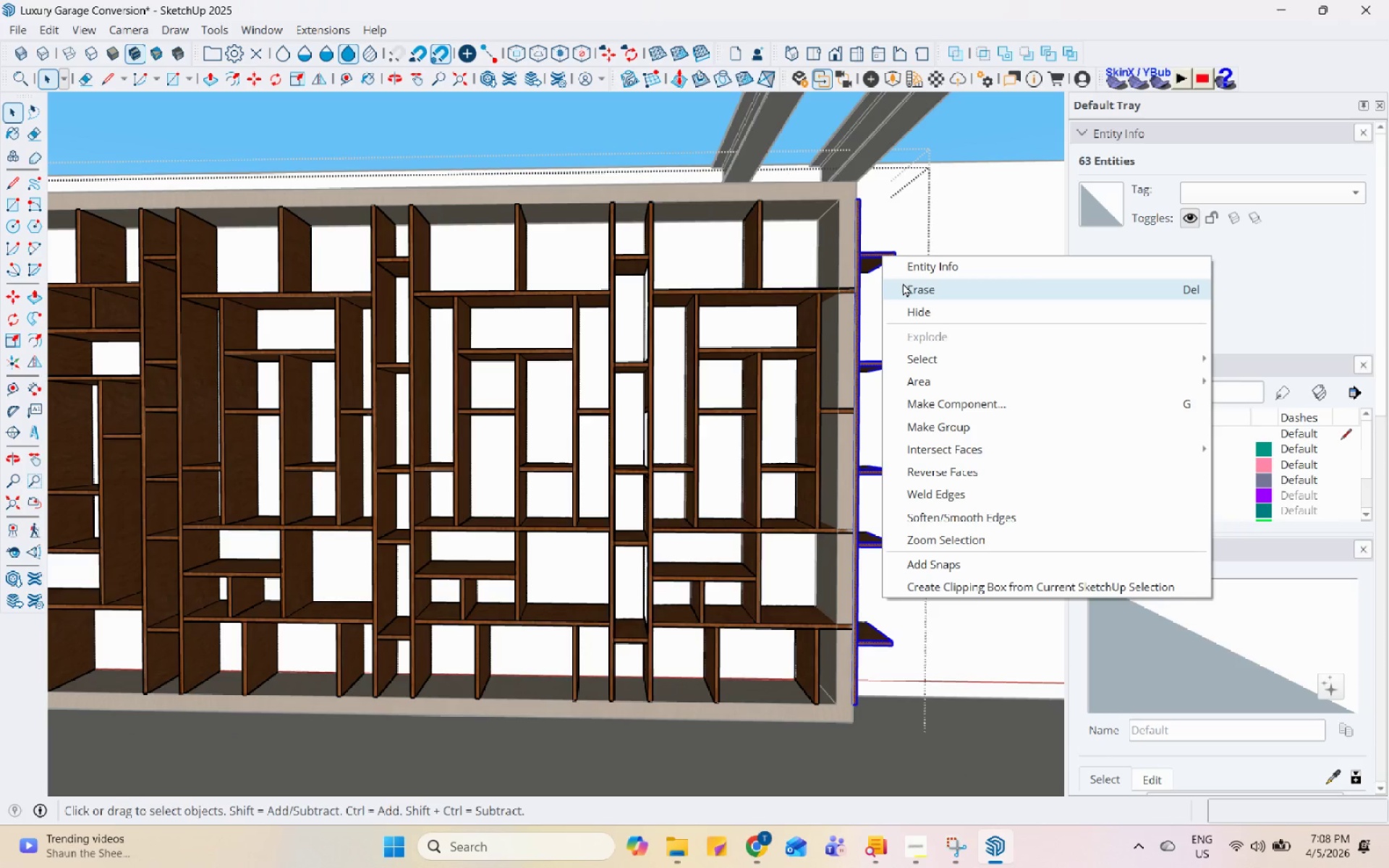 
left_click([912, 289])
 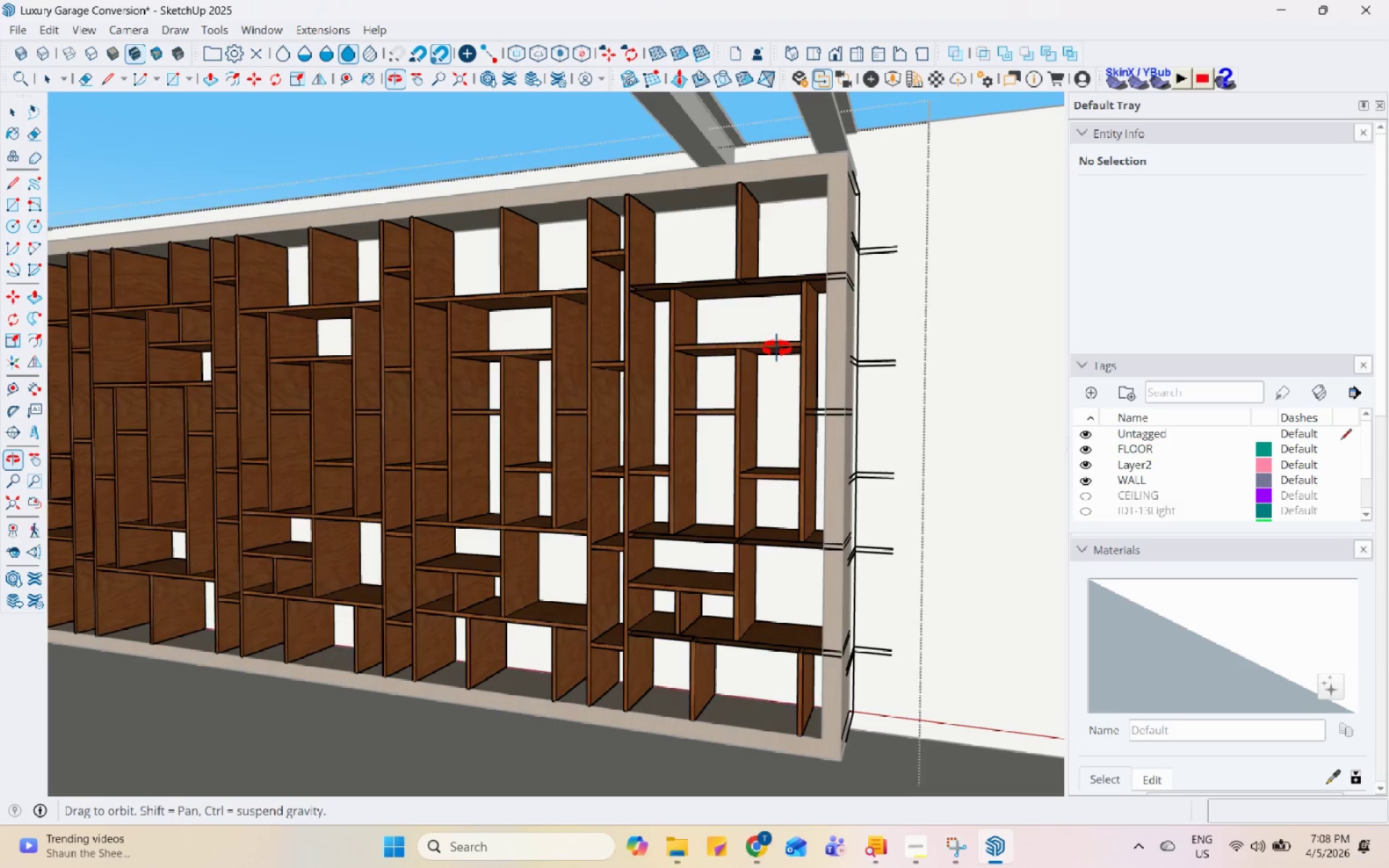 
left_click_drag(start_coordinate=[830, 166], to_coordinate=[951, 762])
 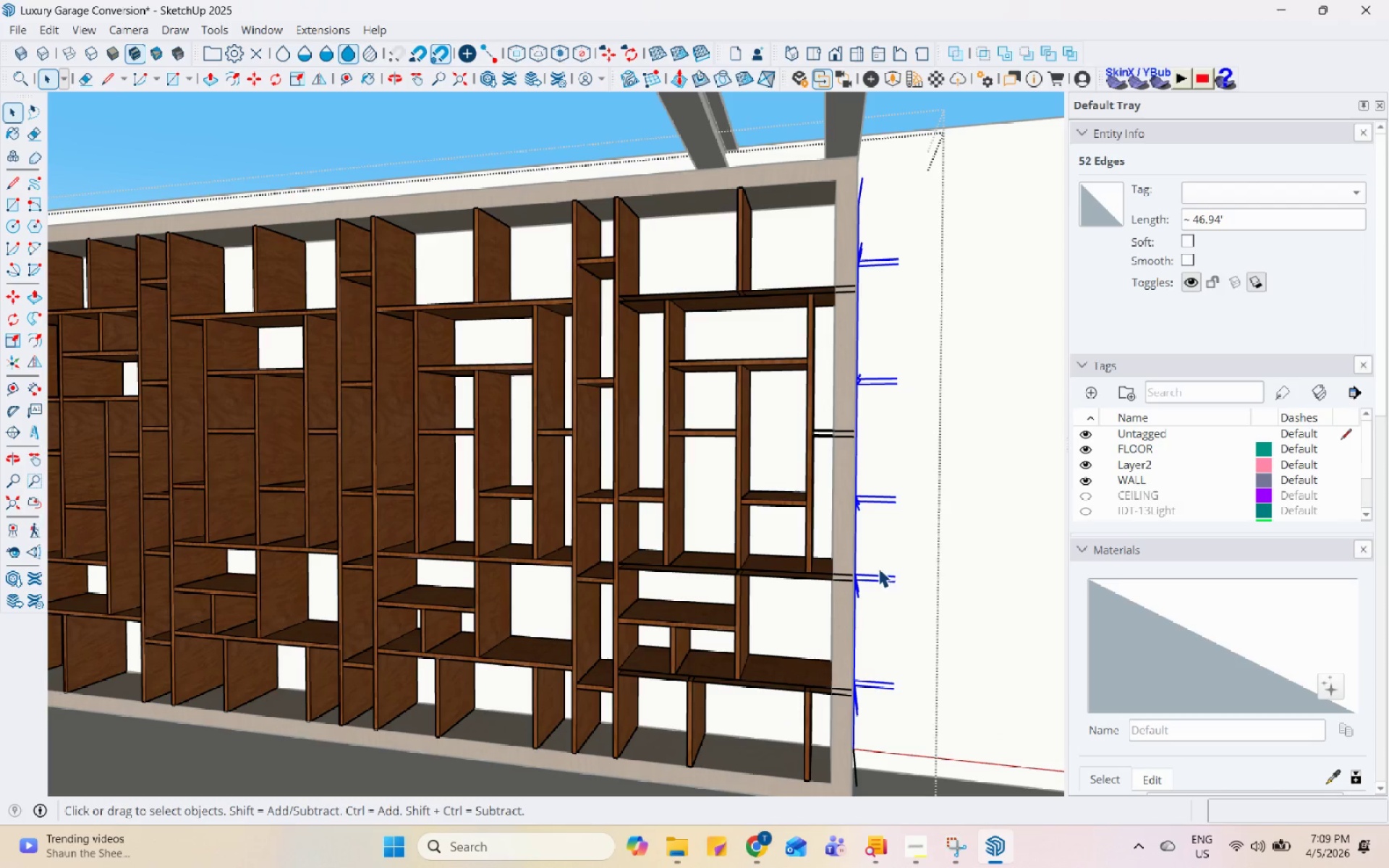 
scroll: coordinate [829, 186], scroll_direction: up, amount: 1.0
 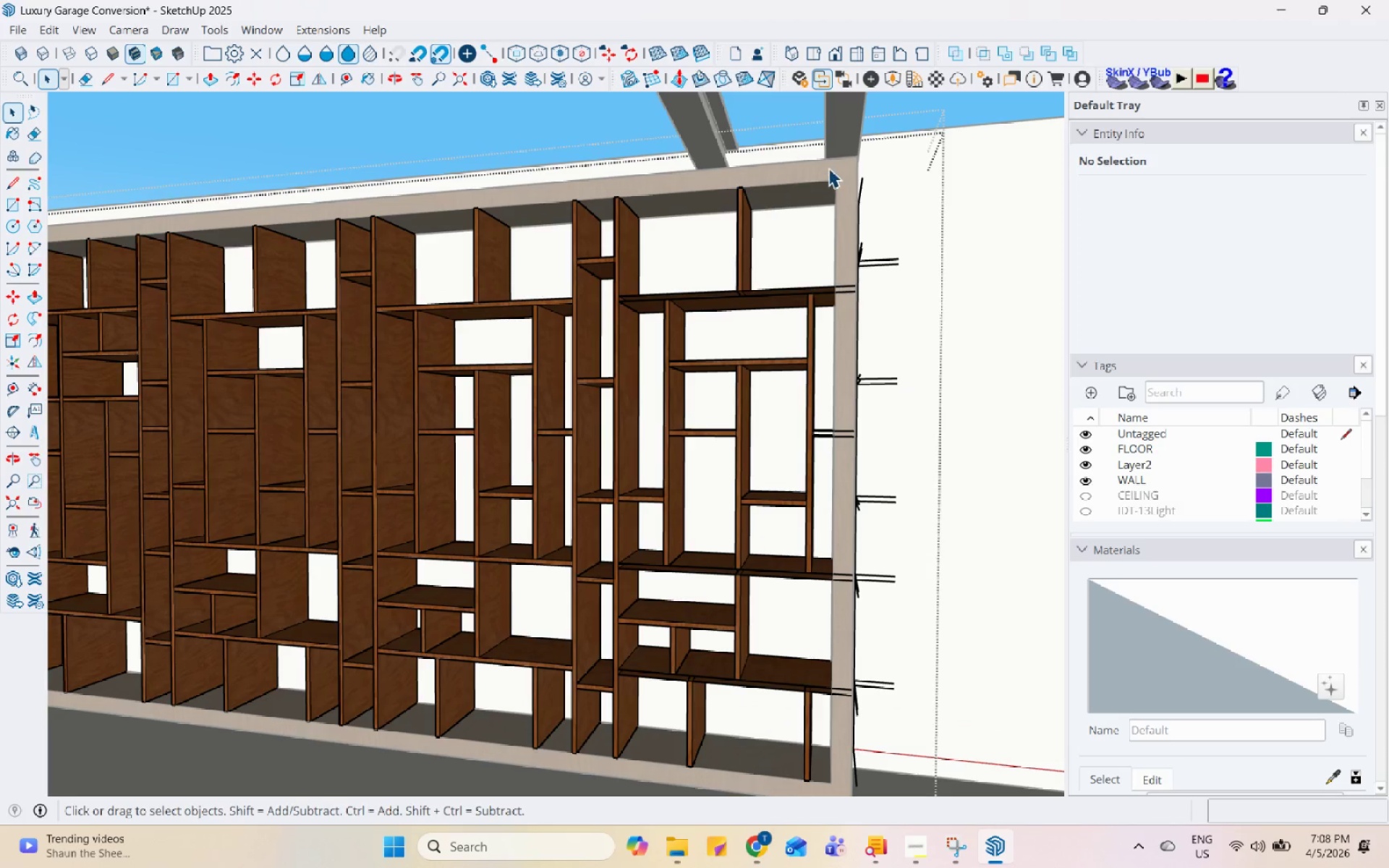 
right_click([878, 572])
 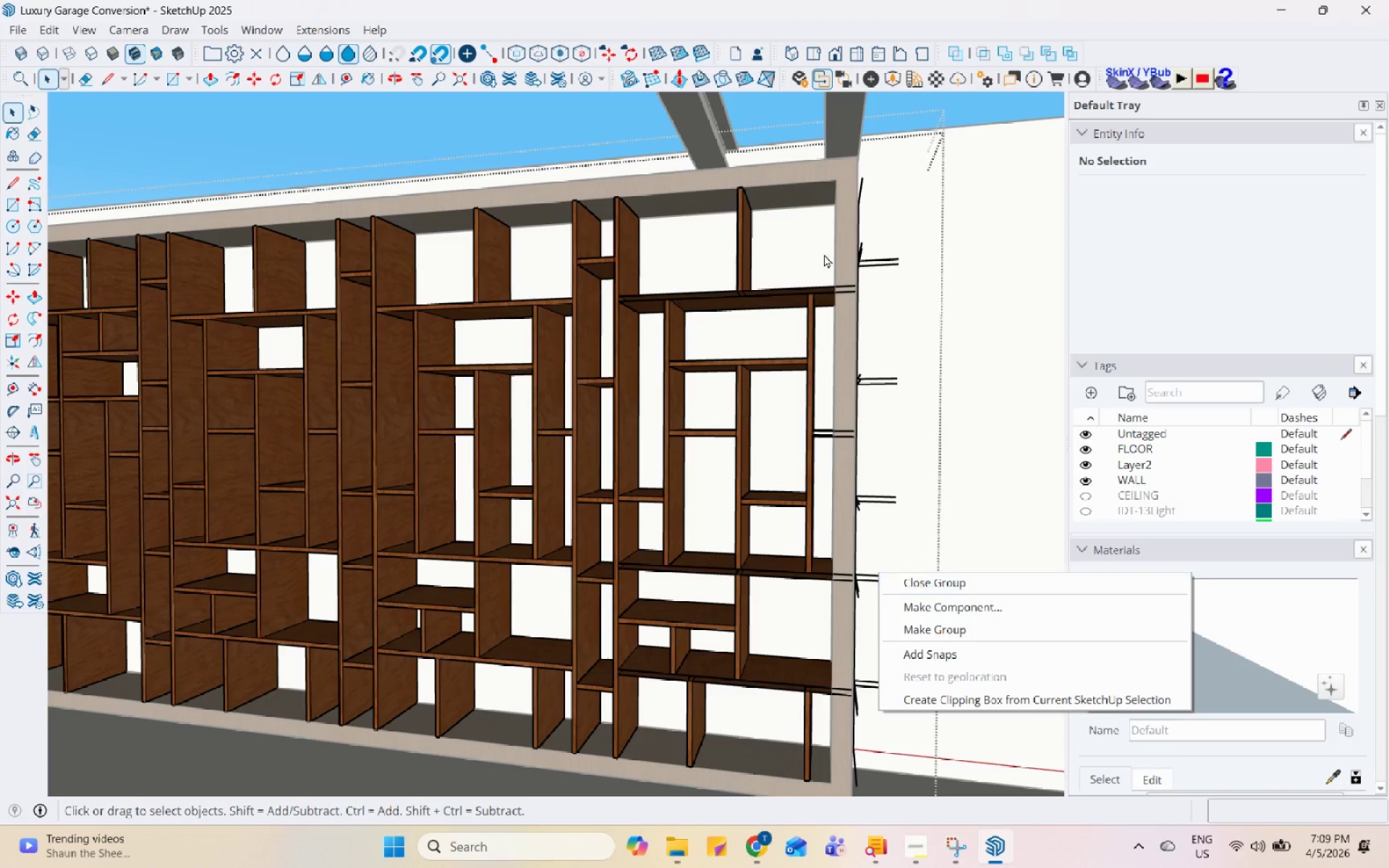 
left_click_drag(start_coordinate=[816, 120], to_coordinate=[1005, 774])
 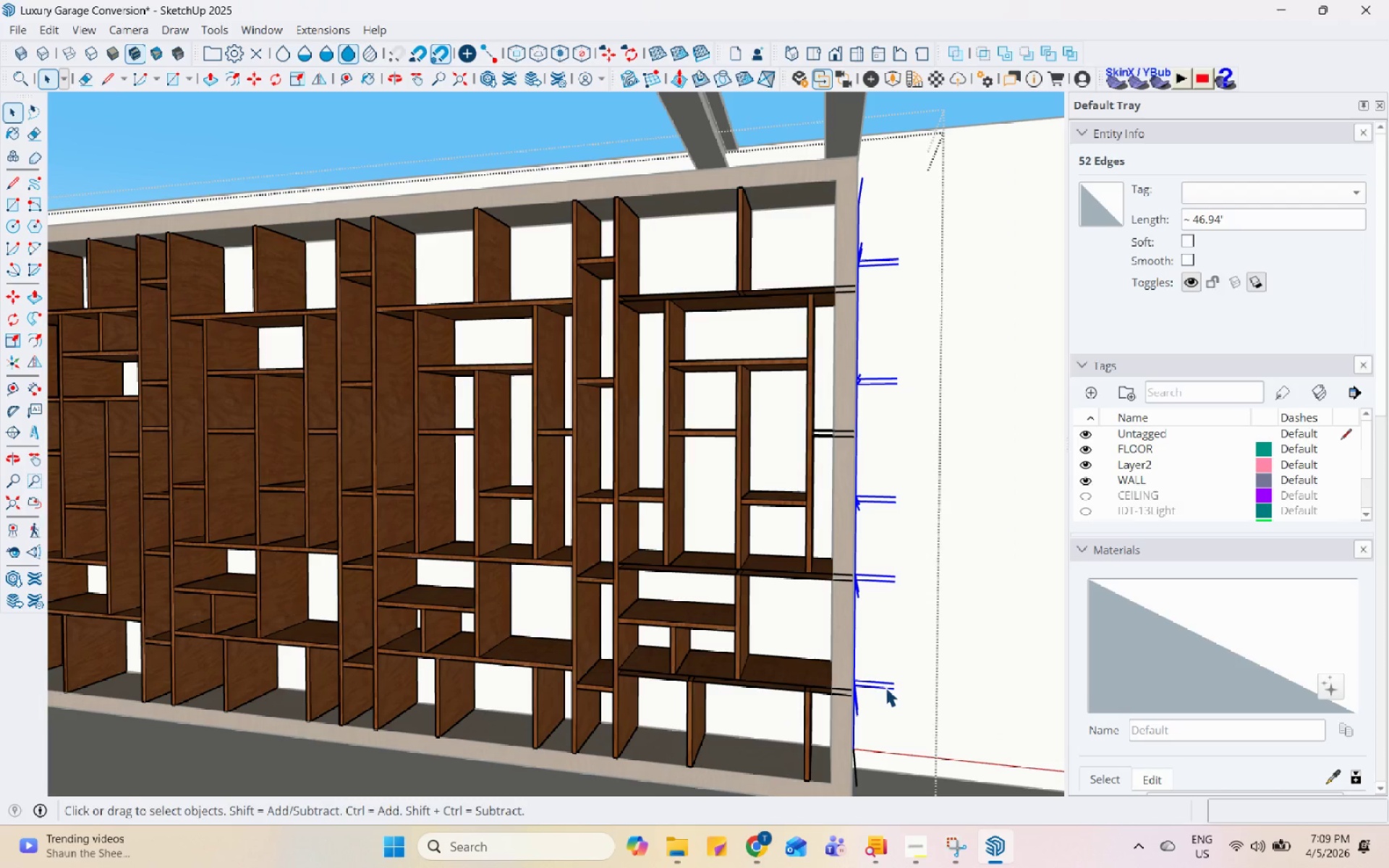 
right_click([885, 686])
 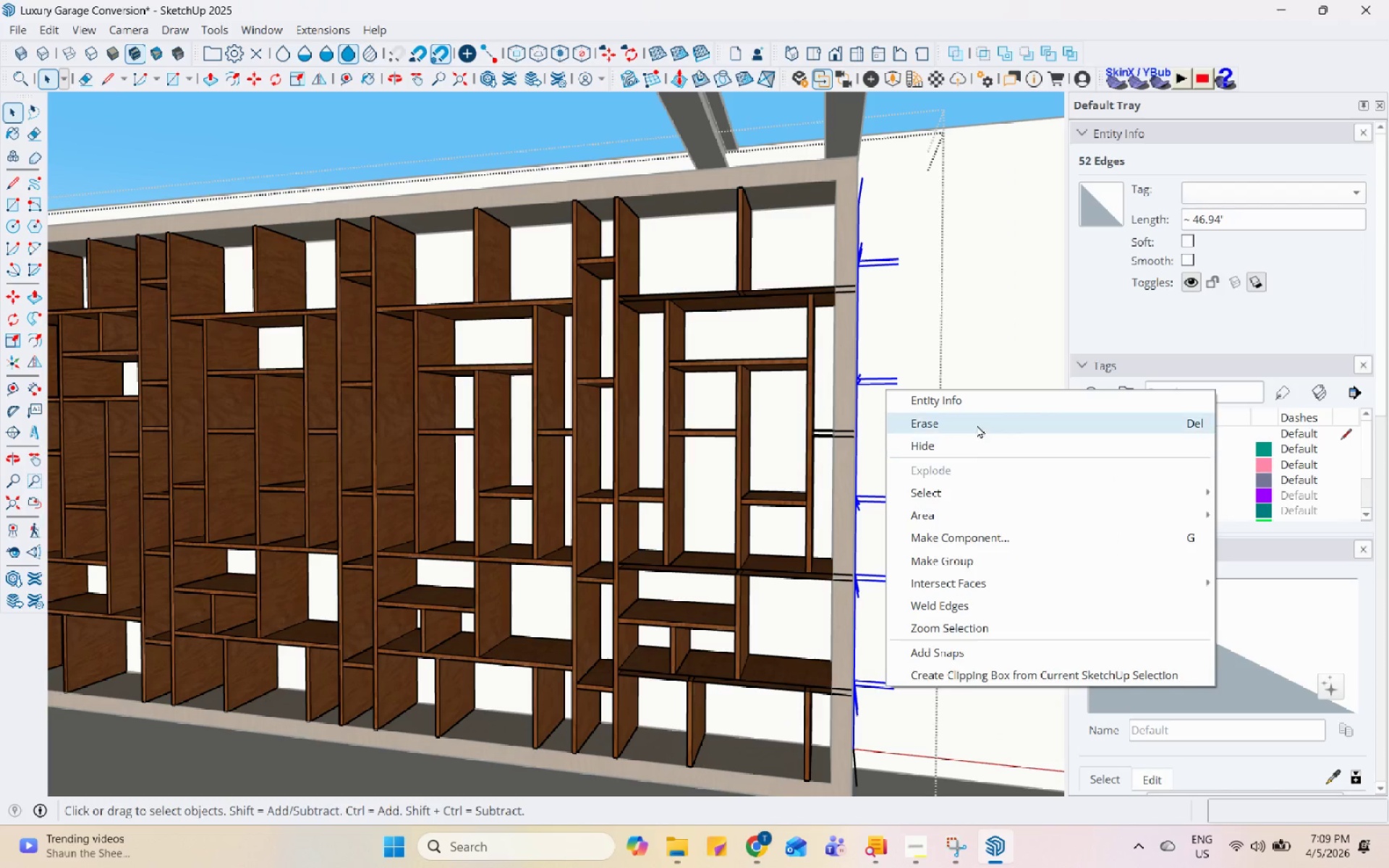 
left_click([979, 420])
 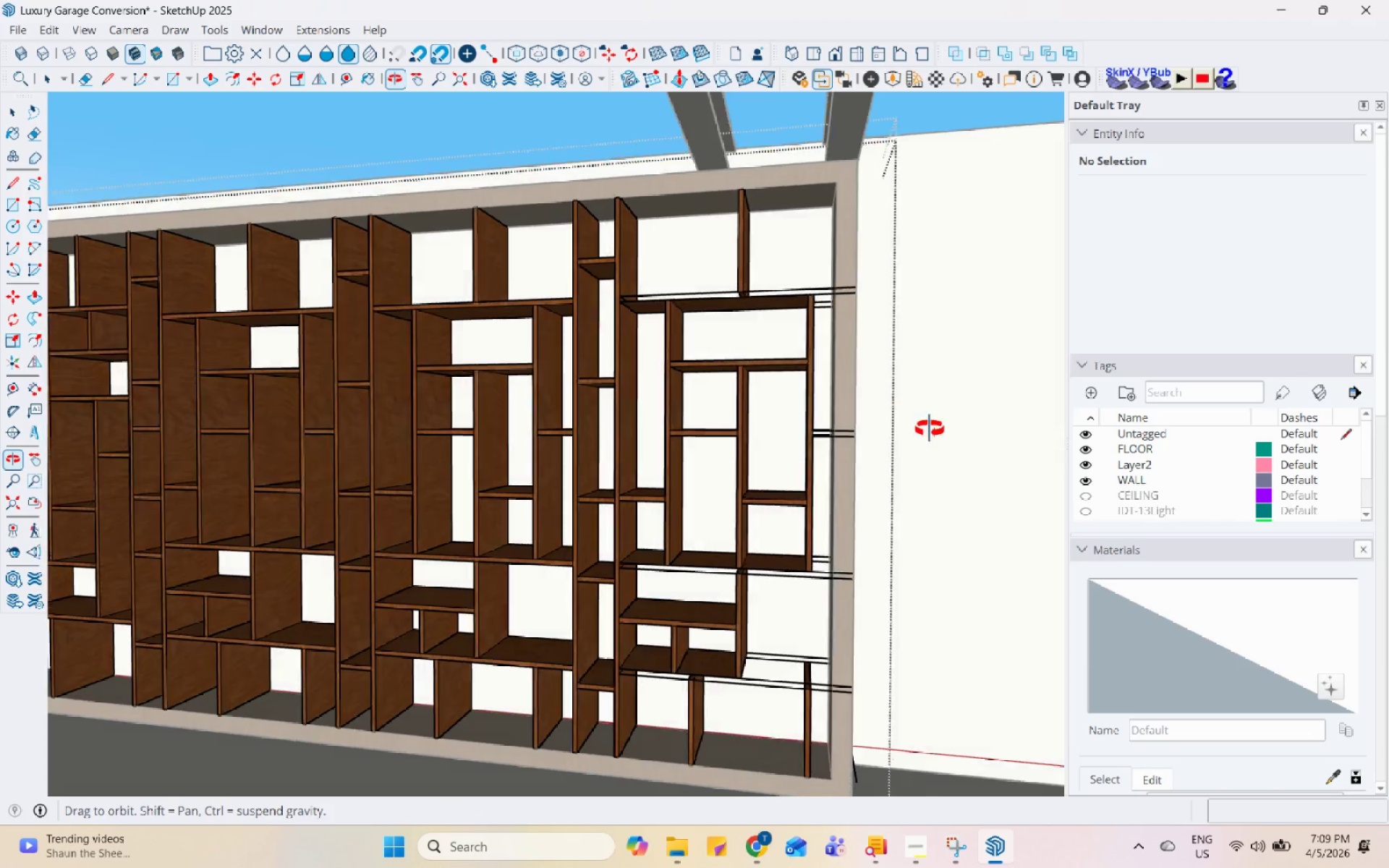 
key(Control+Z)
 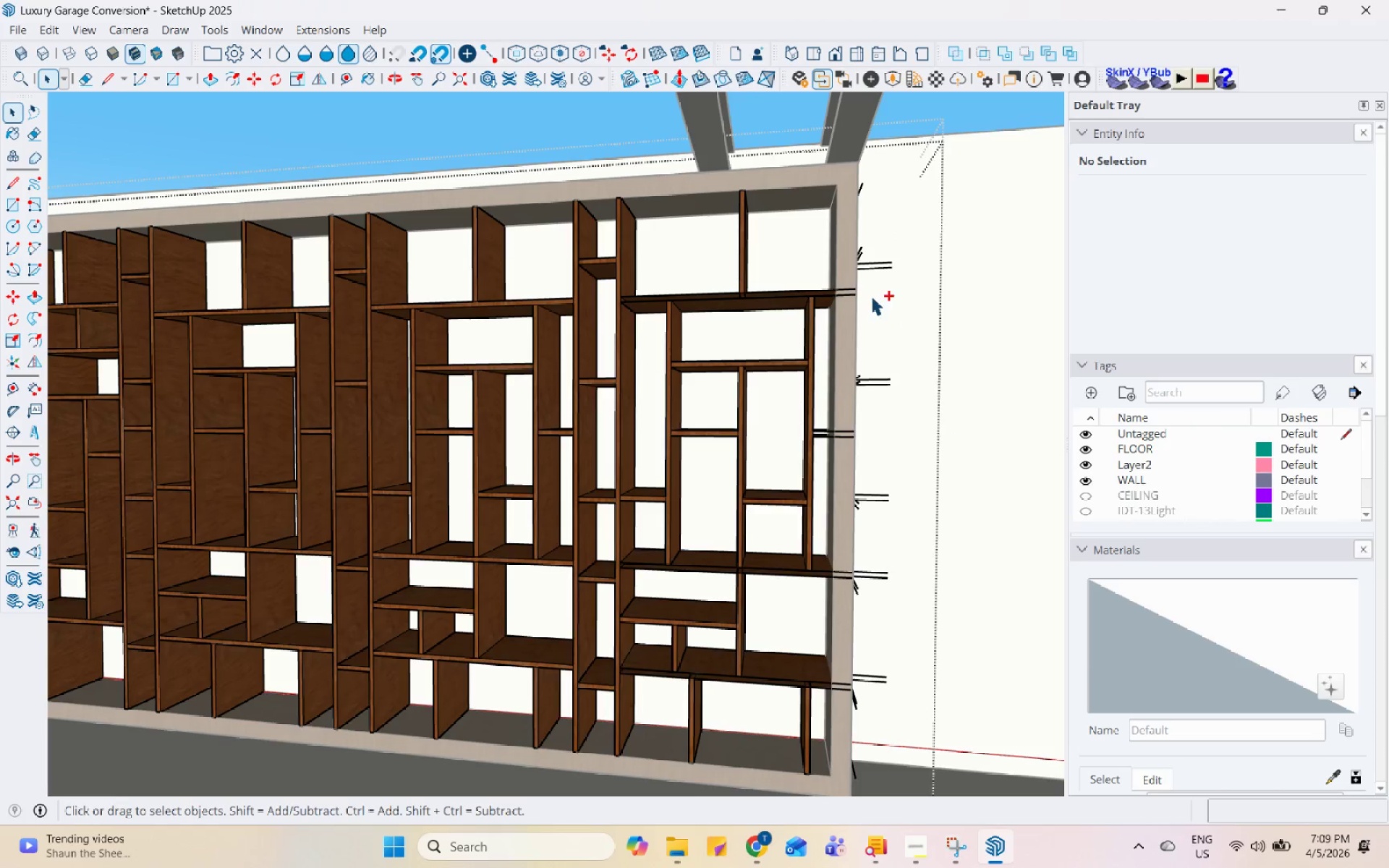 
scroll: coordinate [870, 294], scroll_direction: up, amount: 9.0
 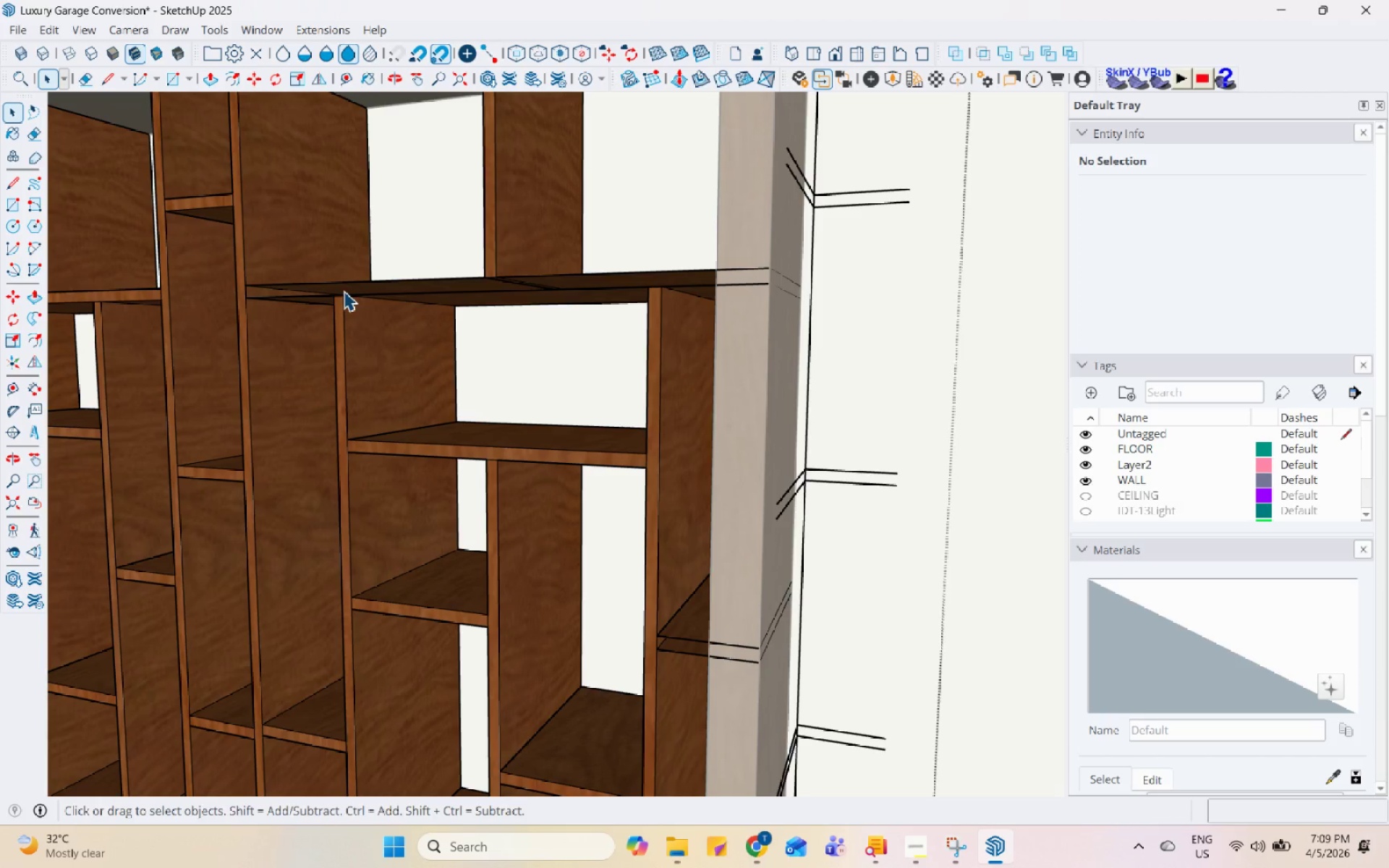 
key(L)
 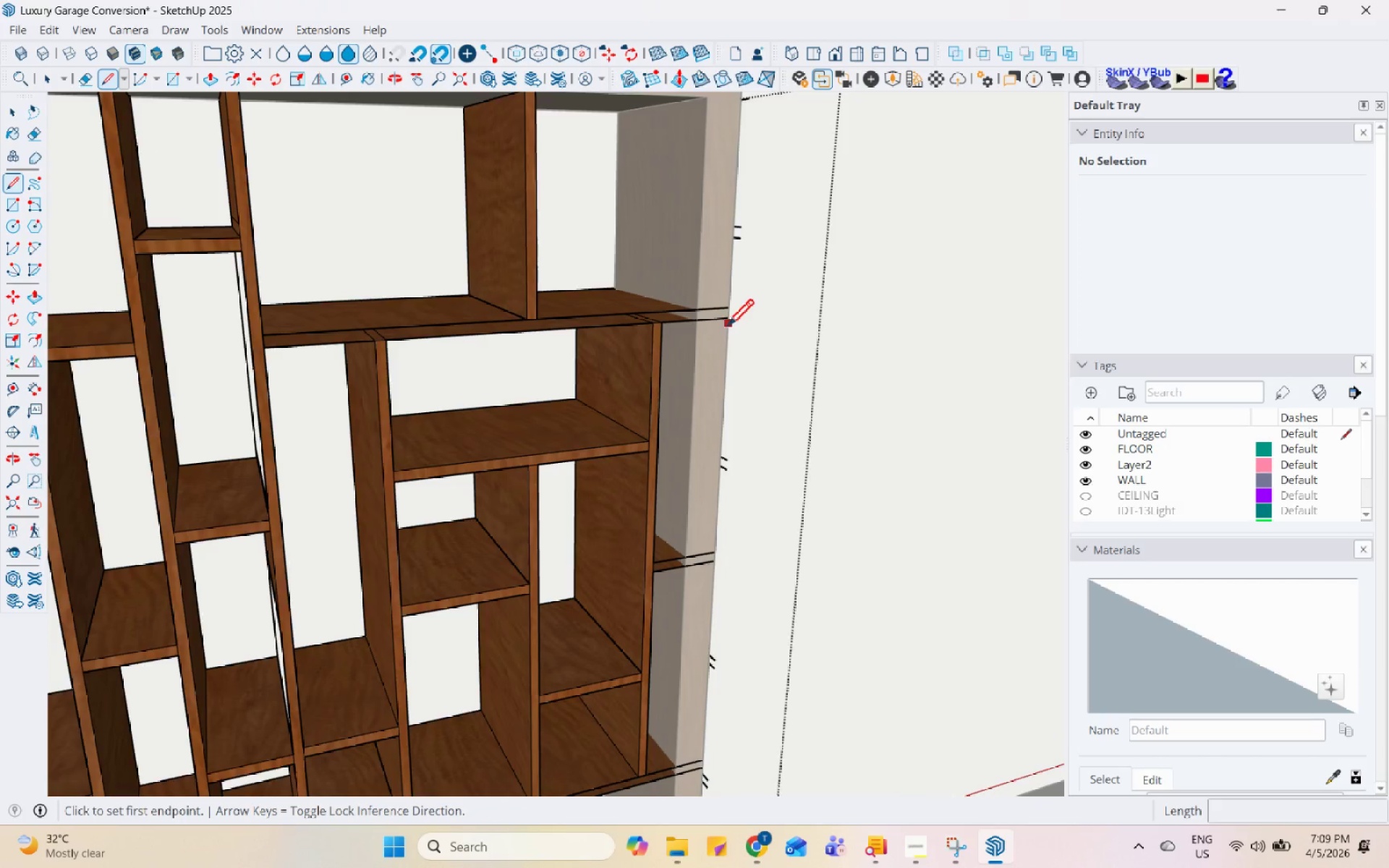 
scroll: coordinate [683, 328], scroll_direction: up, amount: 8.0
 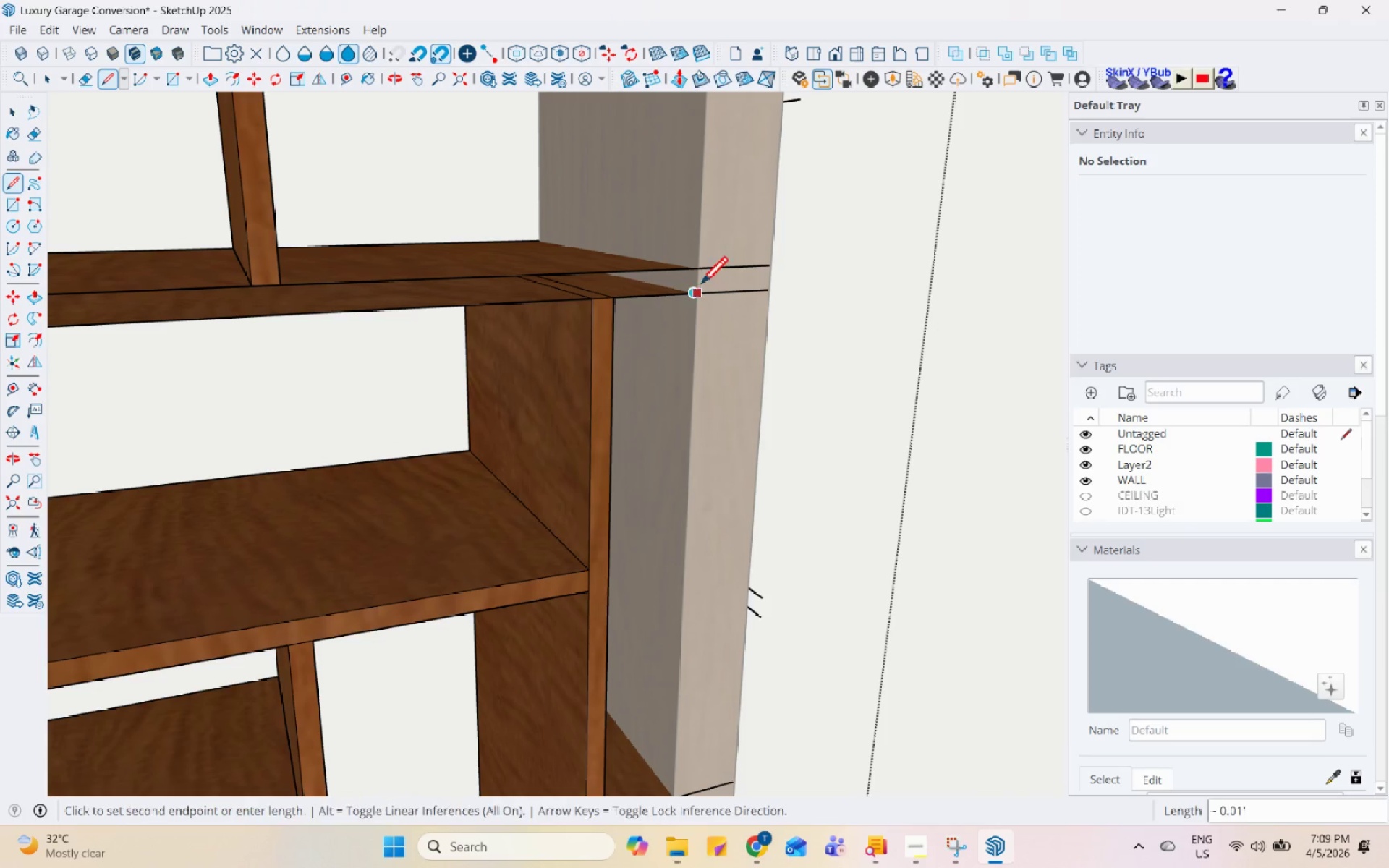 
double_click([699, 271])
 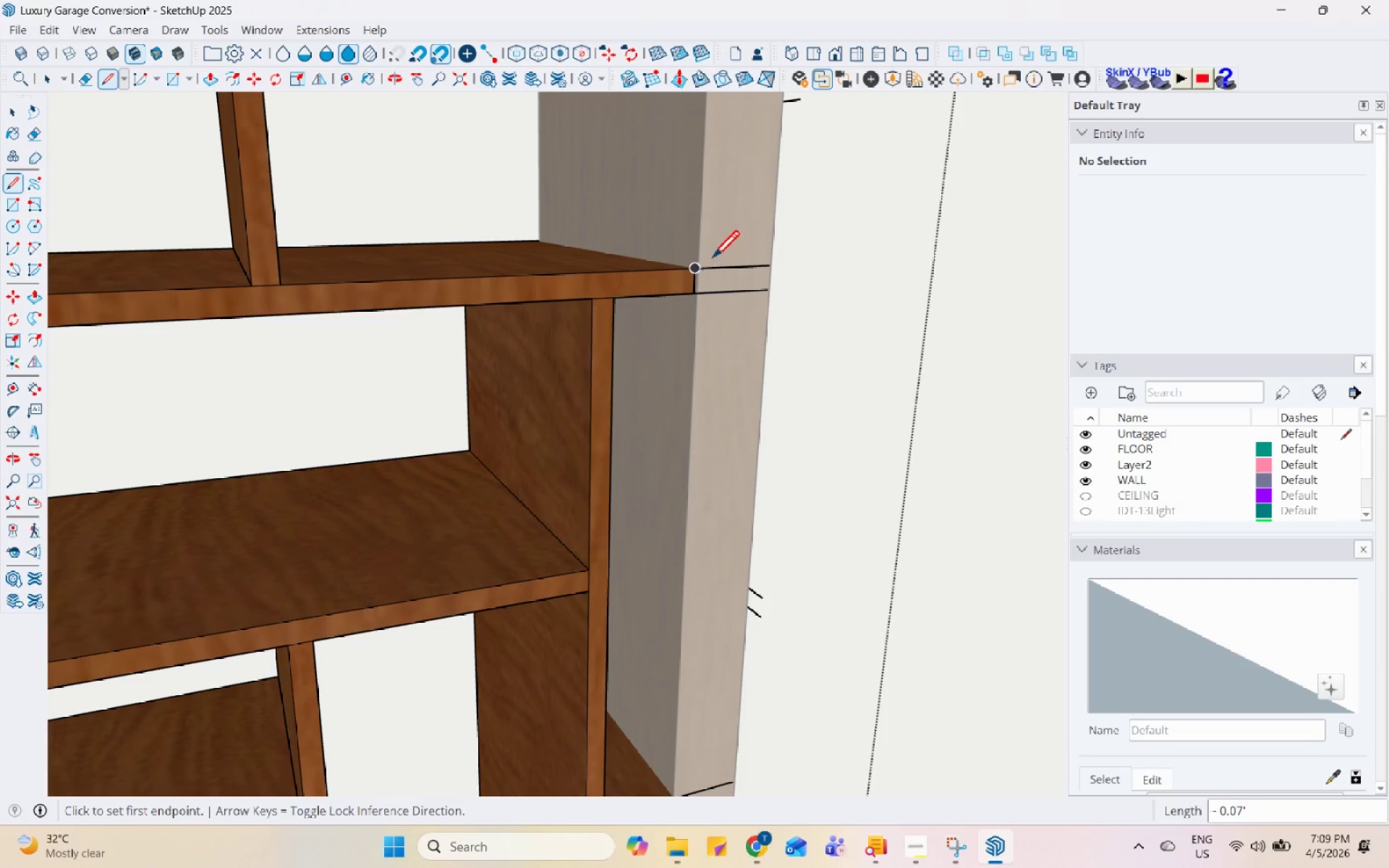 
scroll: coordinate [637, 213], scroll_direction: down, amount: 6.0
 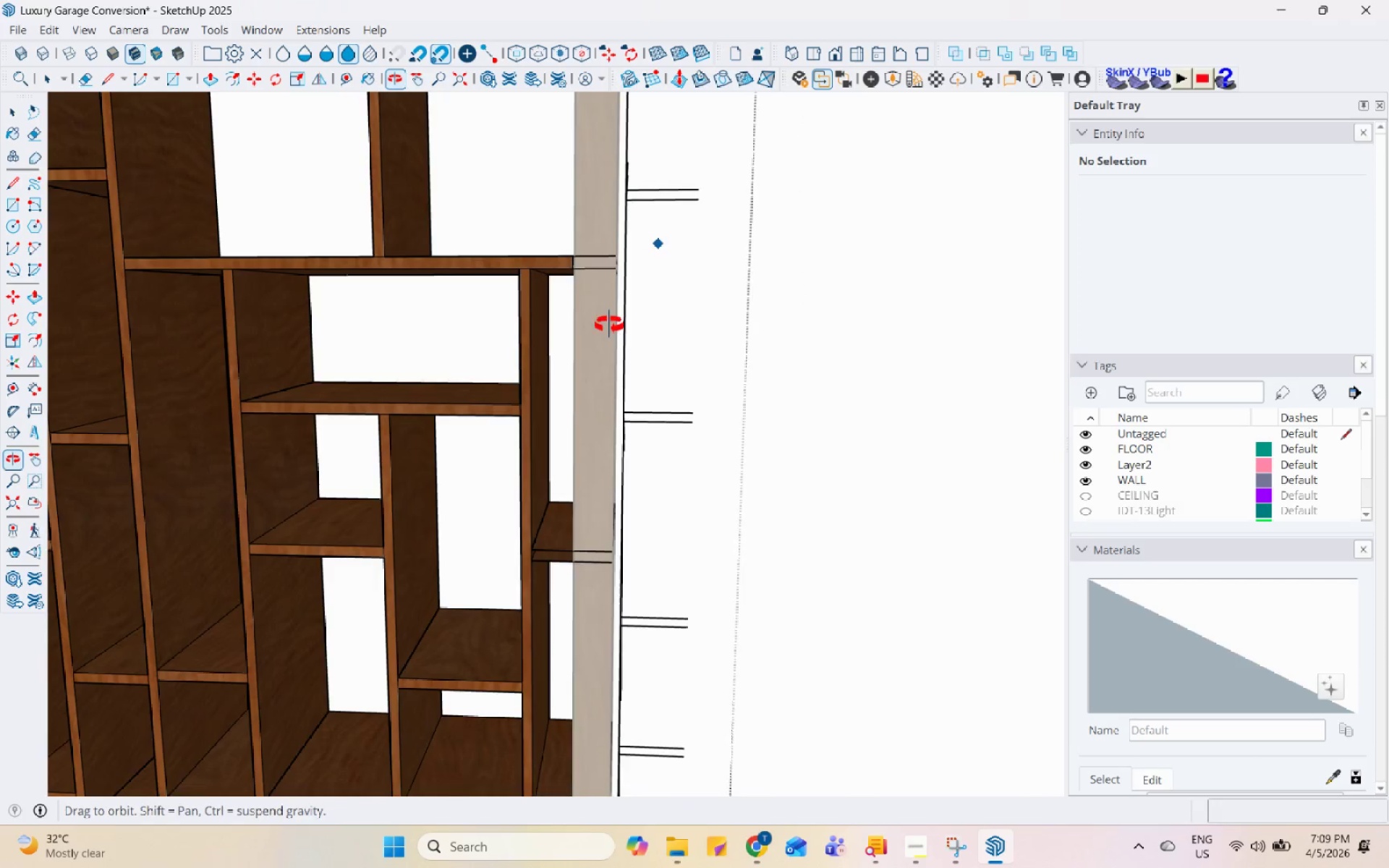 
key(Space)
 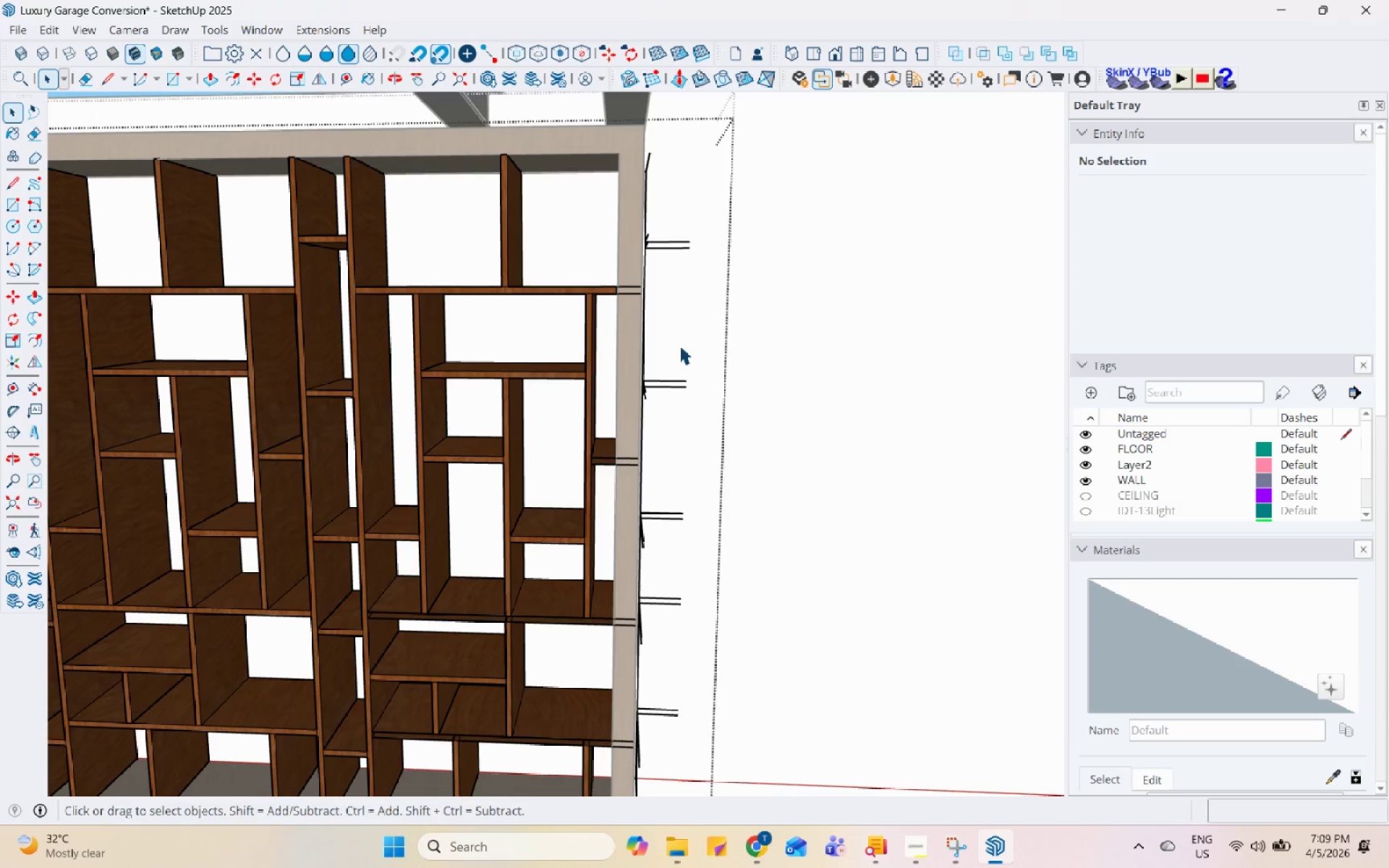 
scroll: coordinate [677, 330], scroll_direction: down, amount: 5.0
 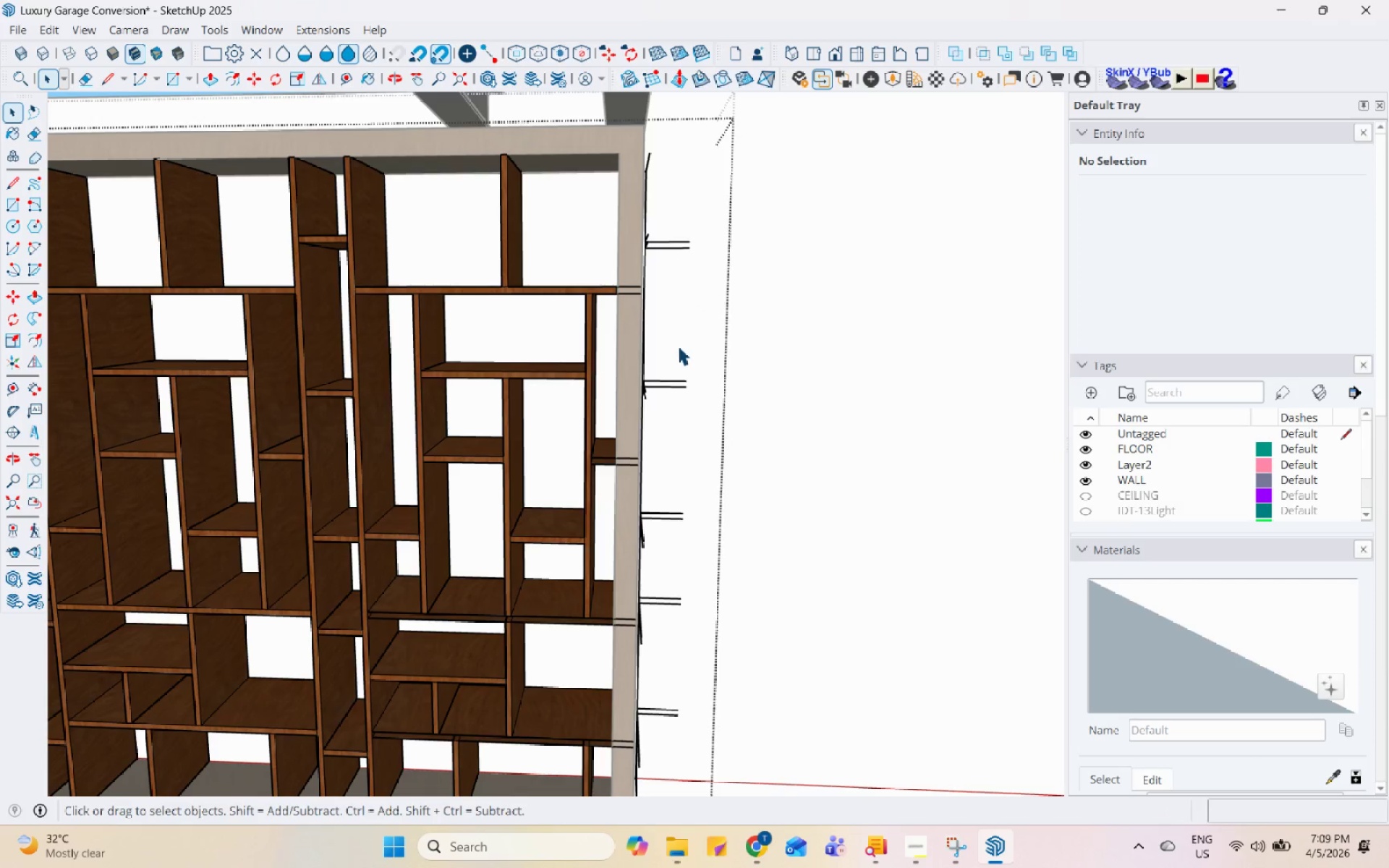 
key(Control+Z)
 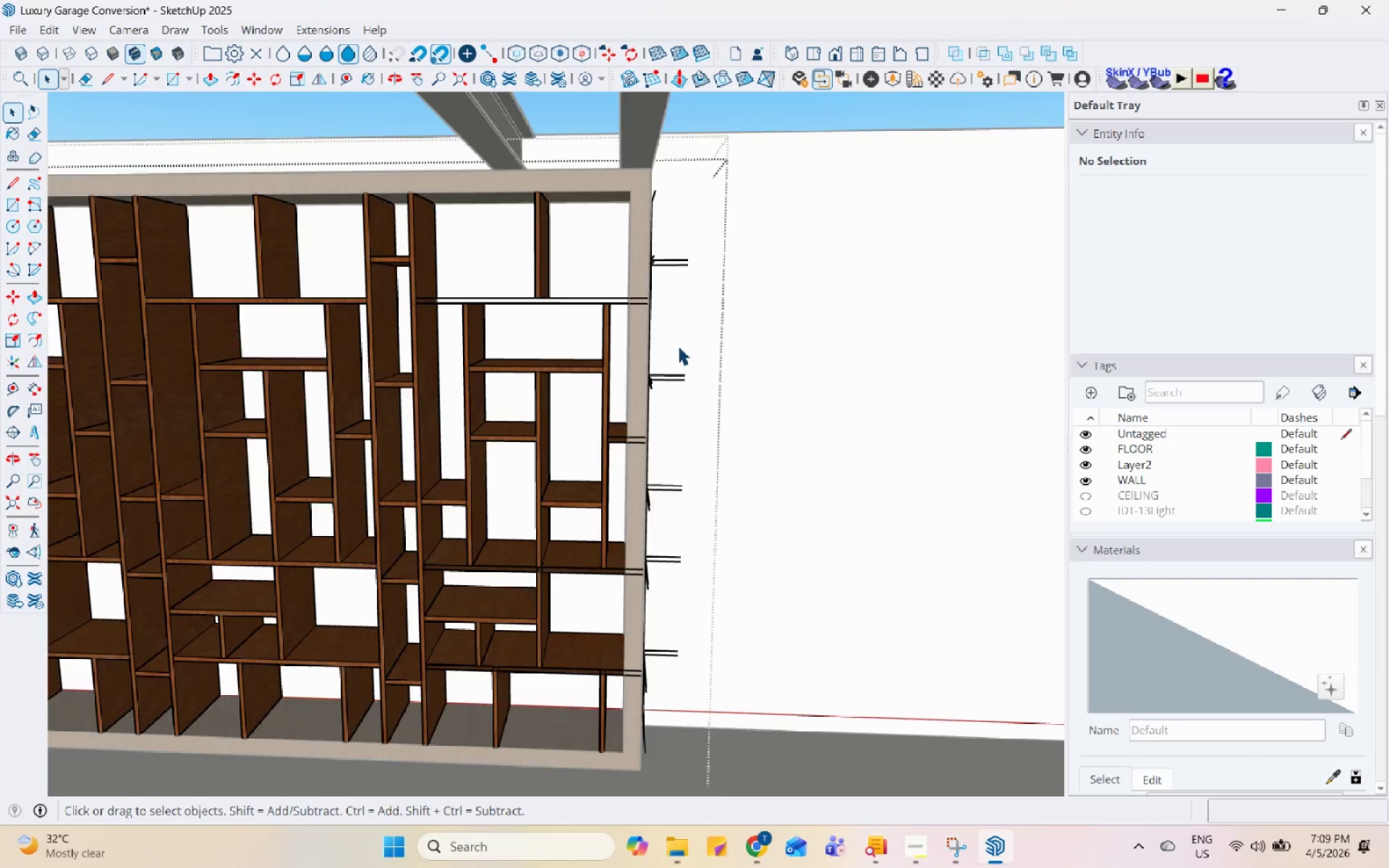 
scroll: coordinate [678, 346], scroll_direction: down, amount: 4.0
 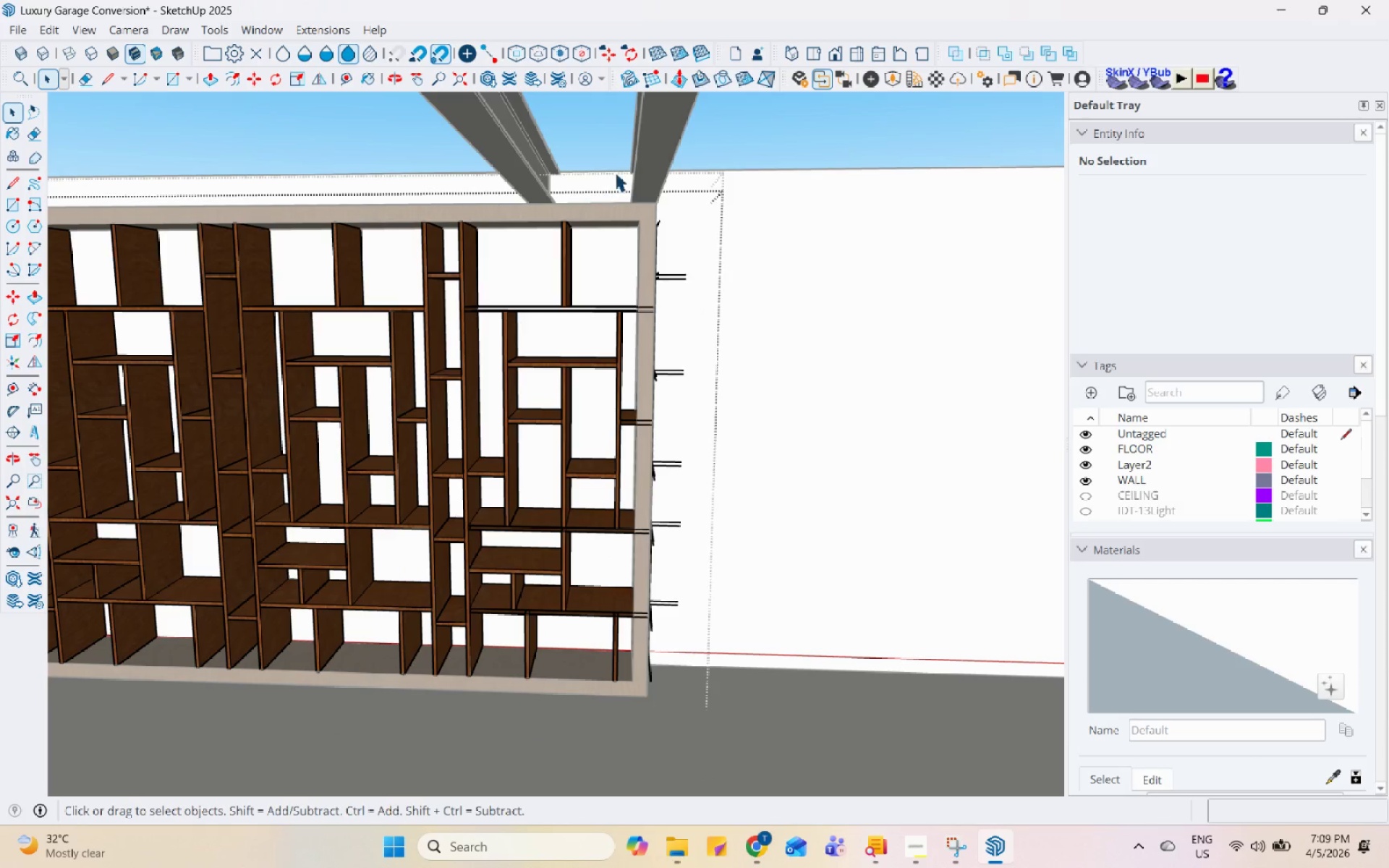 
left_click_drag(start_coordinate=[619, 161], to_coordinate=[735, 723])
 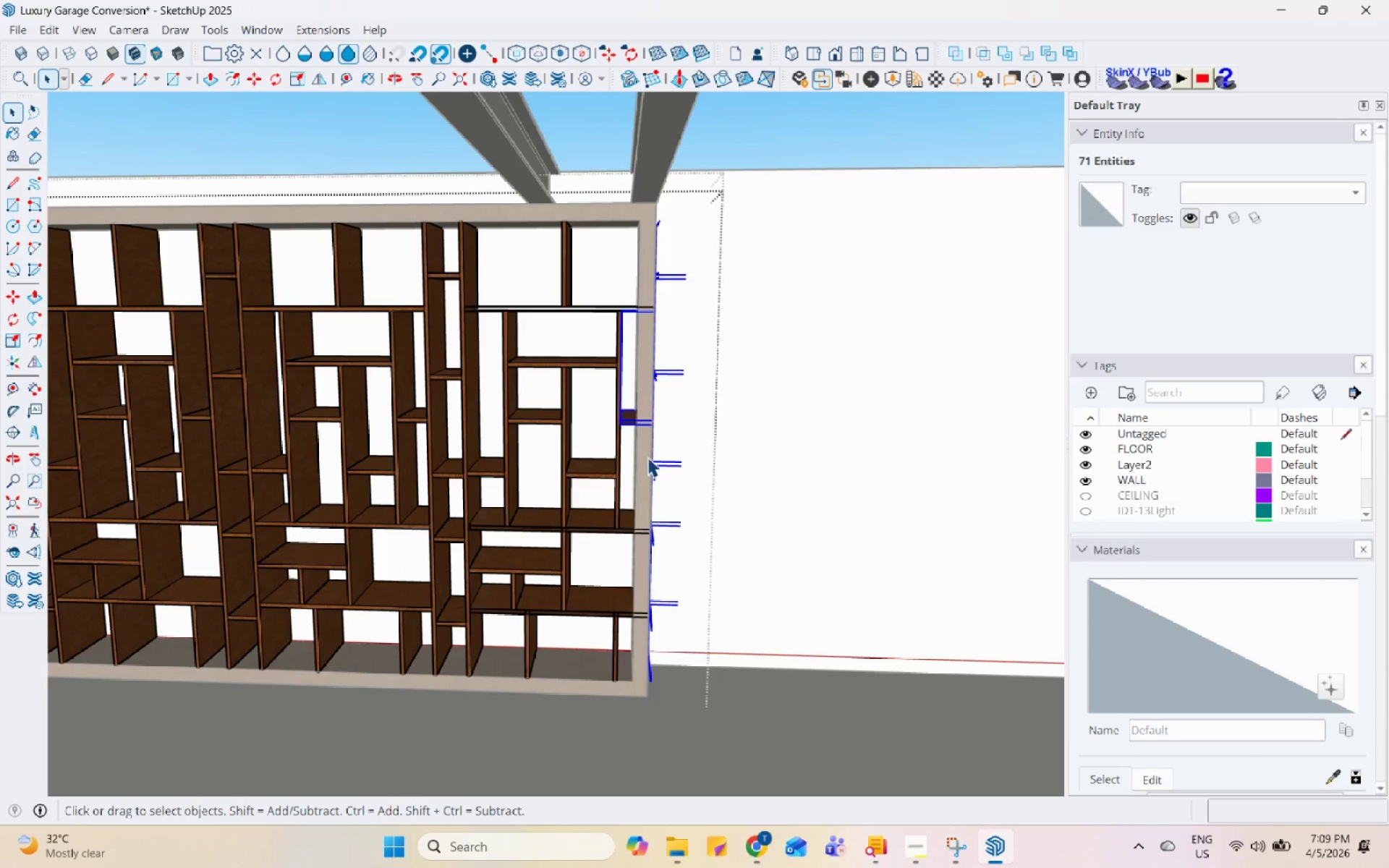 
scroll: coordinate [636, 427], scroll_direction: up, amount: 5.0
 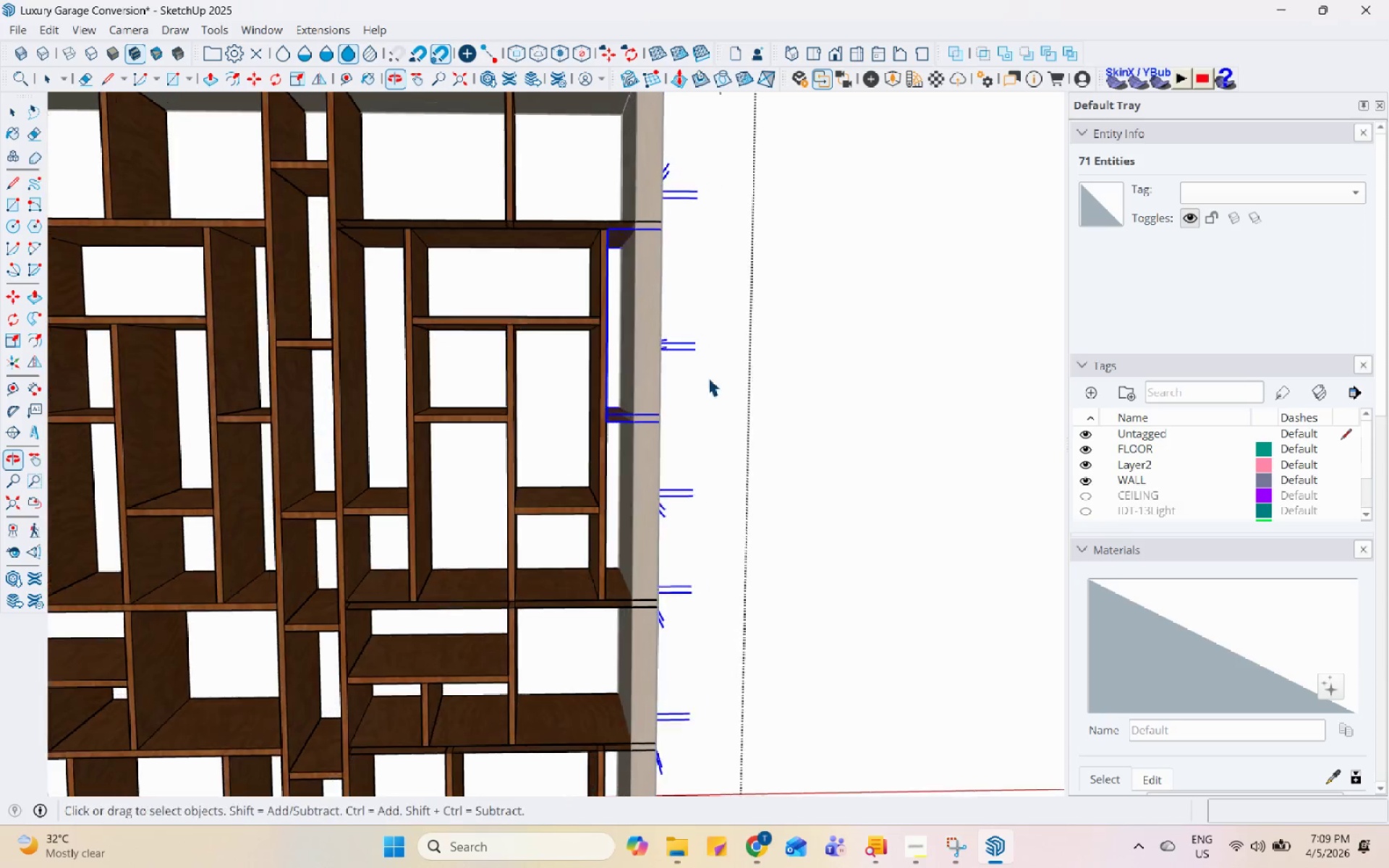 
left_click([746, 362])
 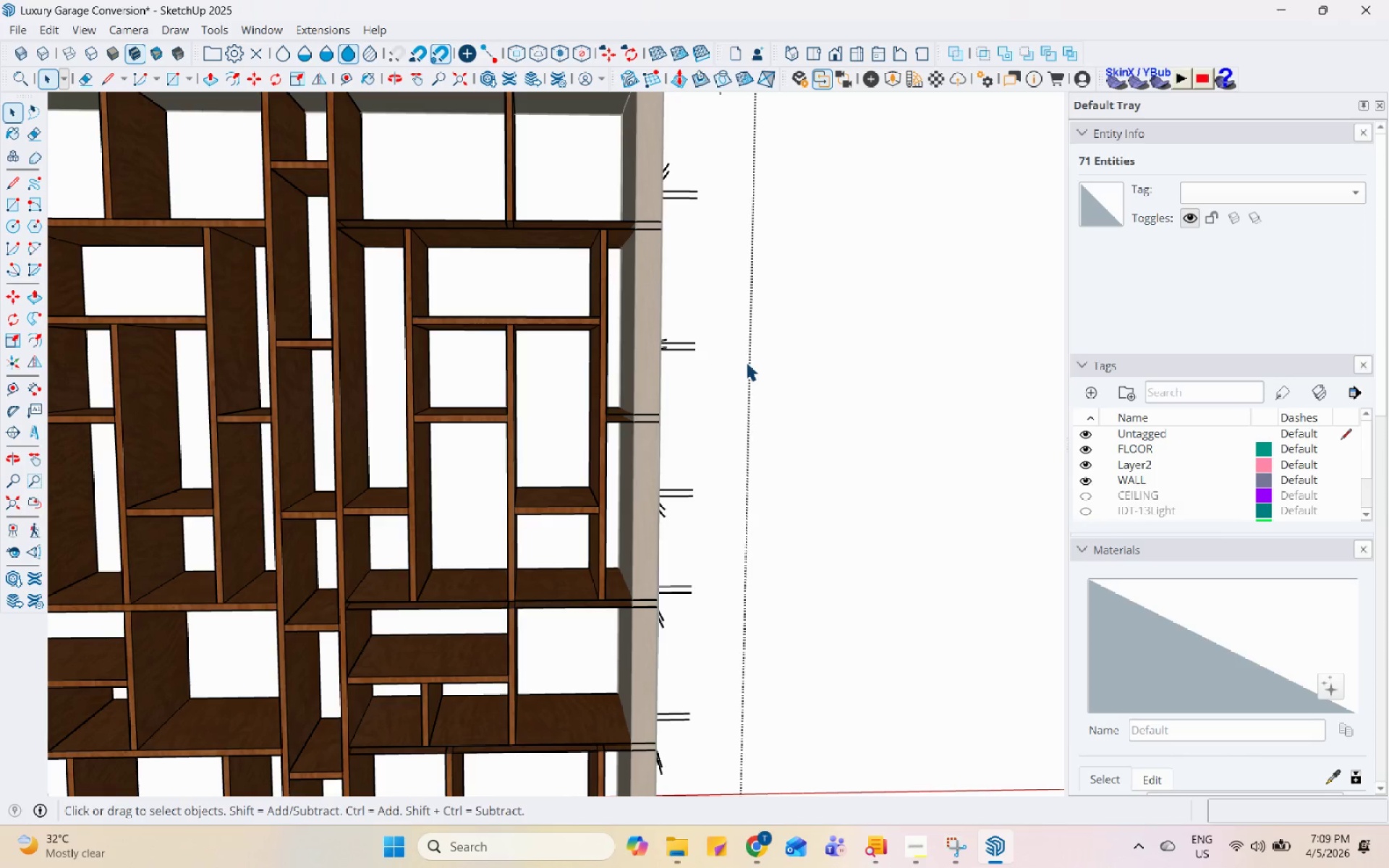 
scroll: coordinate [744, 363], scroll_direction: down, amount: 4.0
 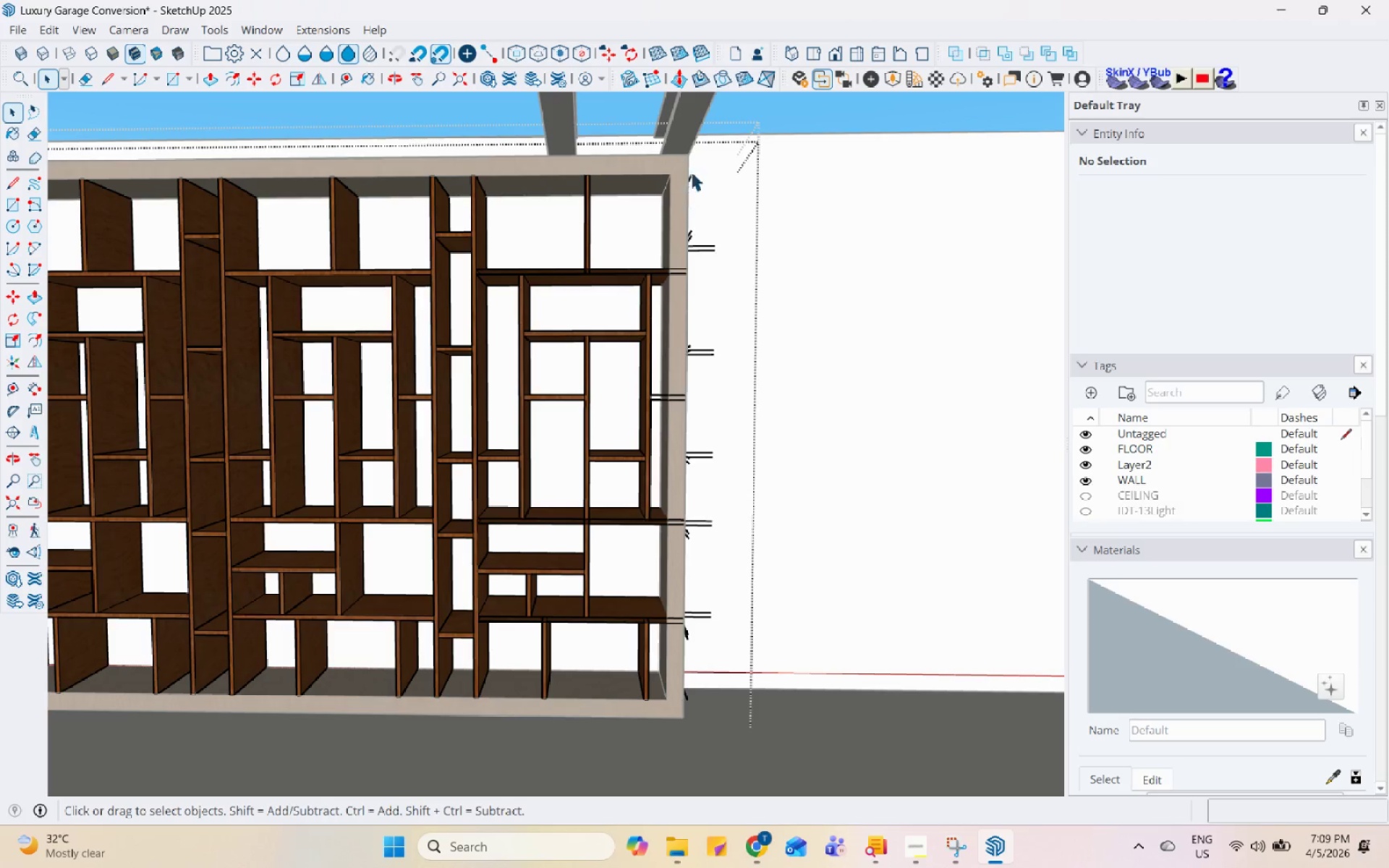 
left_click_drag(start_coordinate=[658, 141], to_coordinate=[731, 751])
 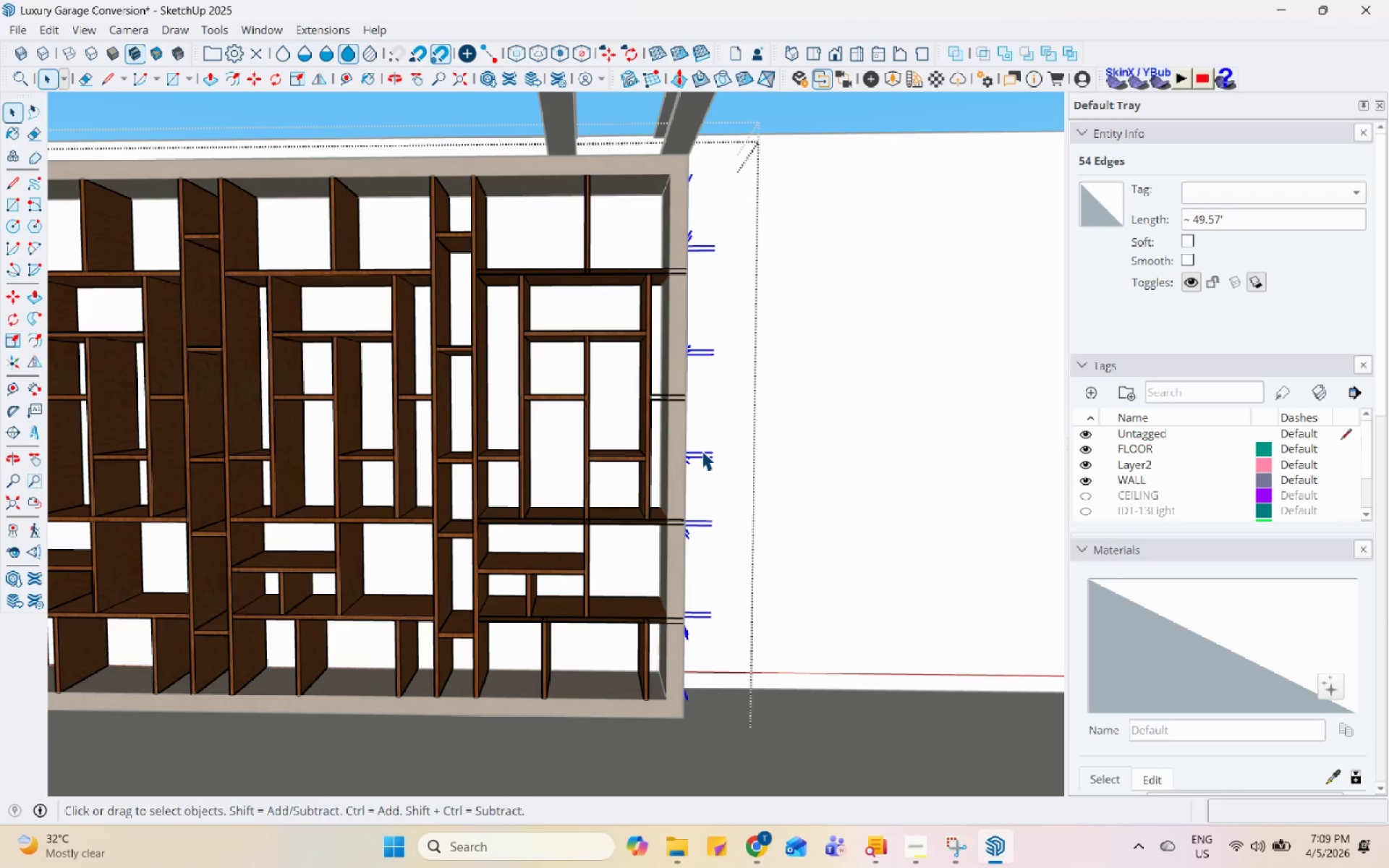 
right_click([702, 451])
 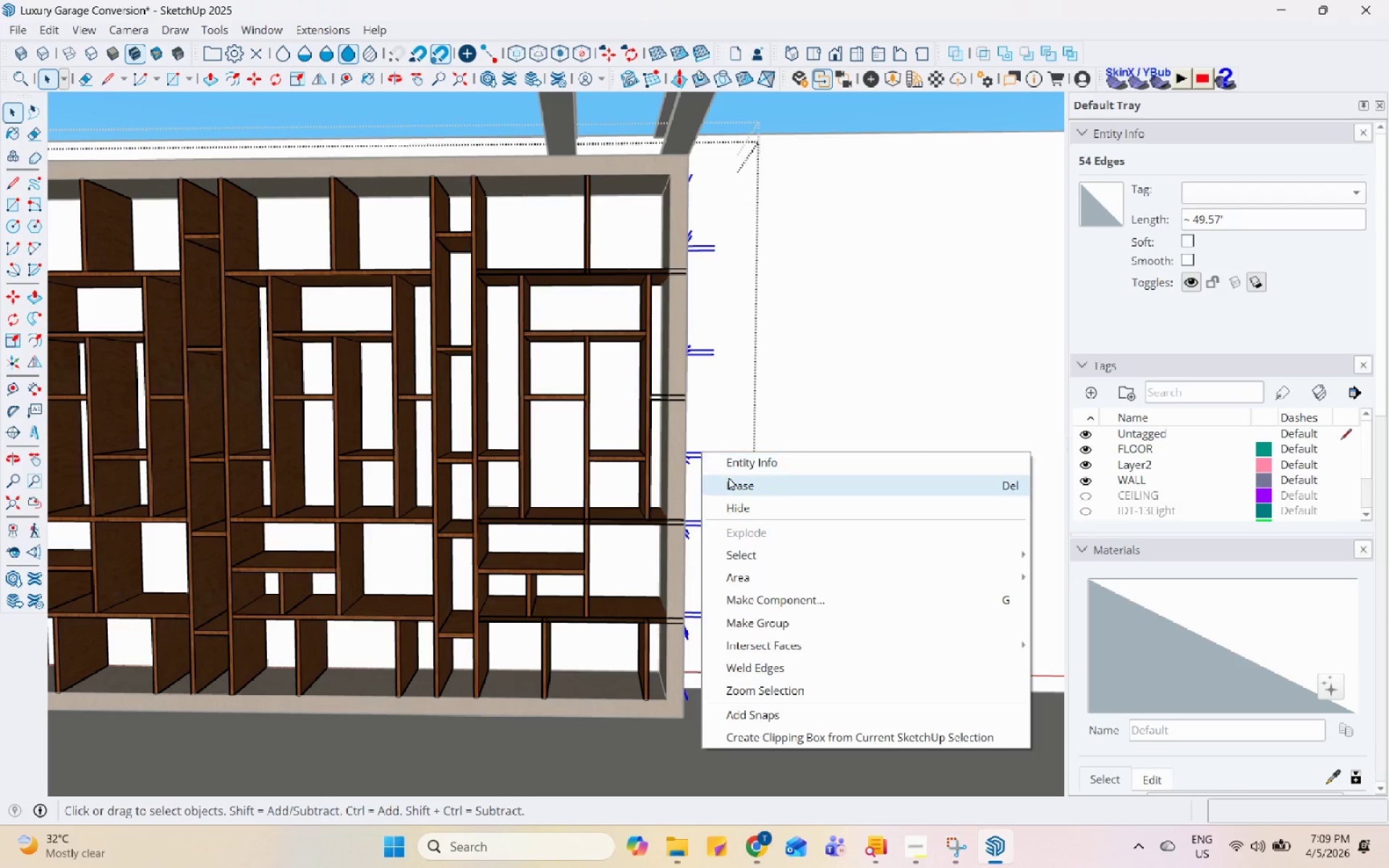 
left_click([729, 477])
 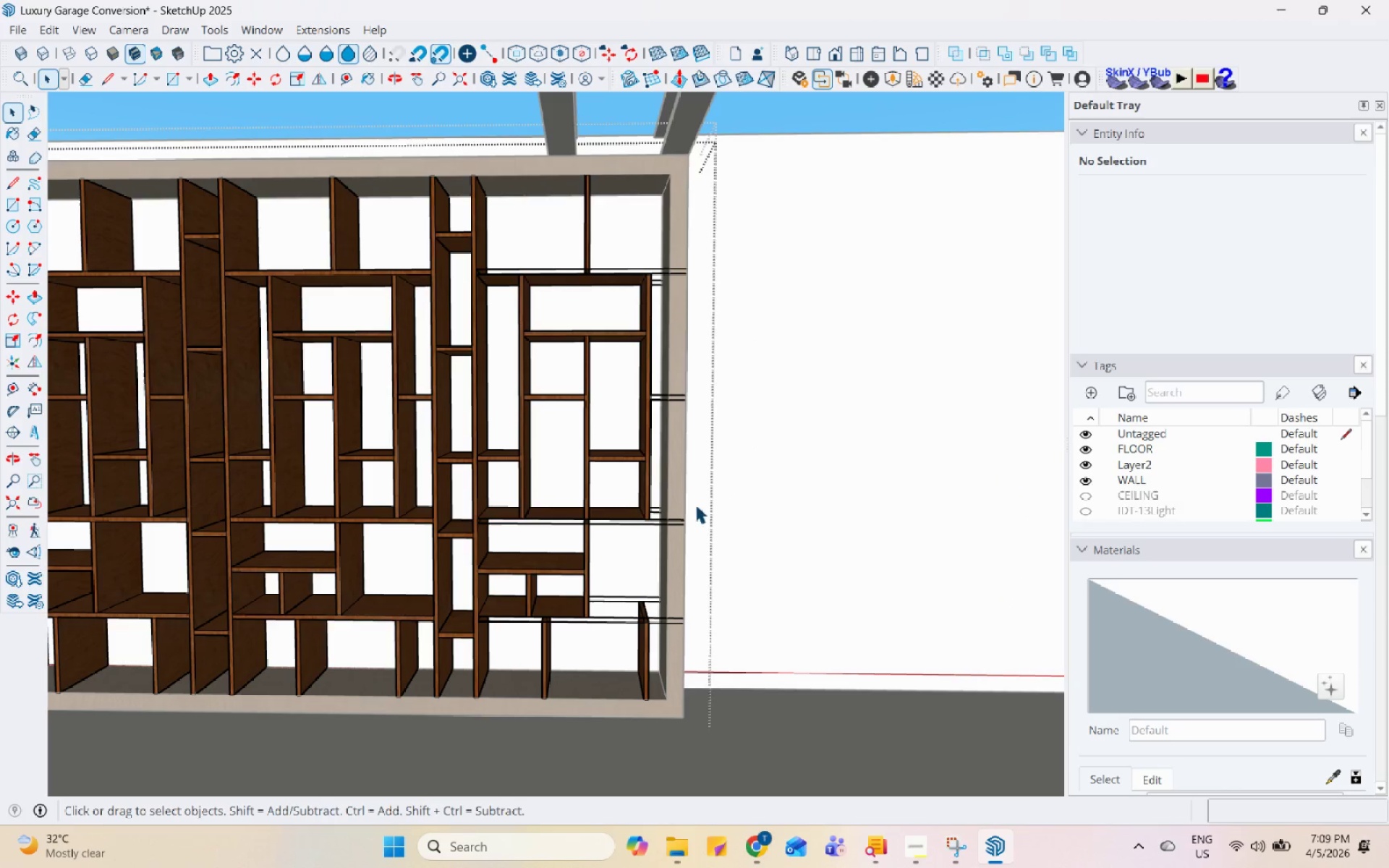 
scroll: coordinate [682, 163], scroll_direction: up, amount: 9.0
 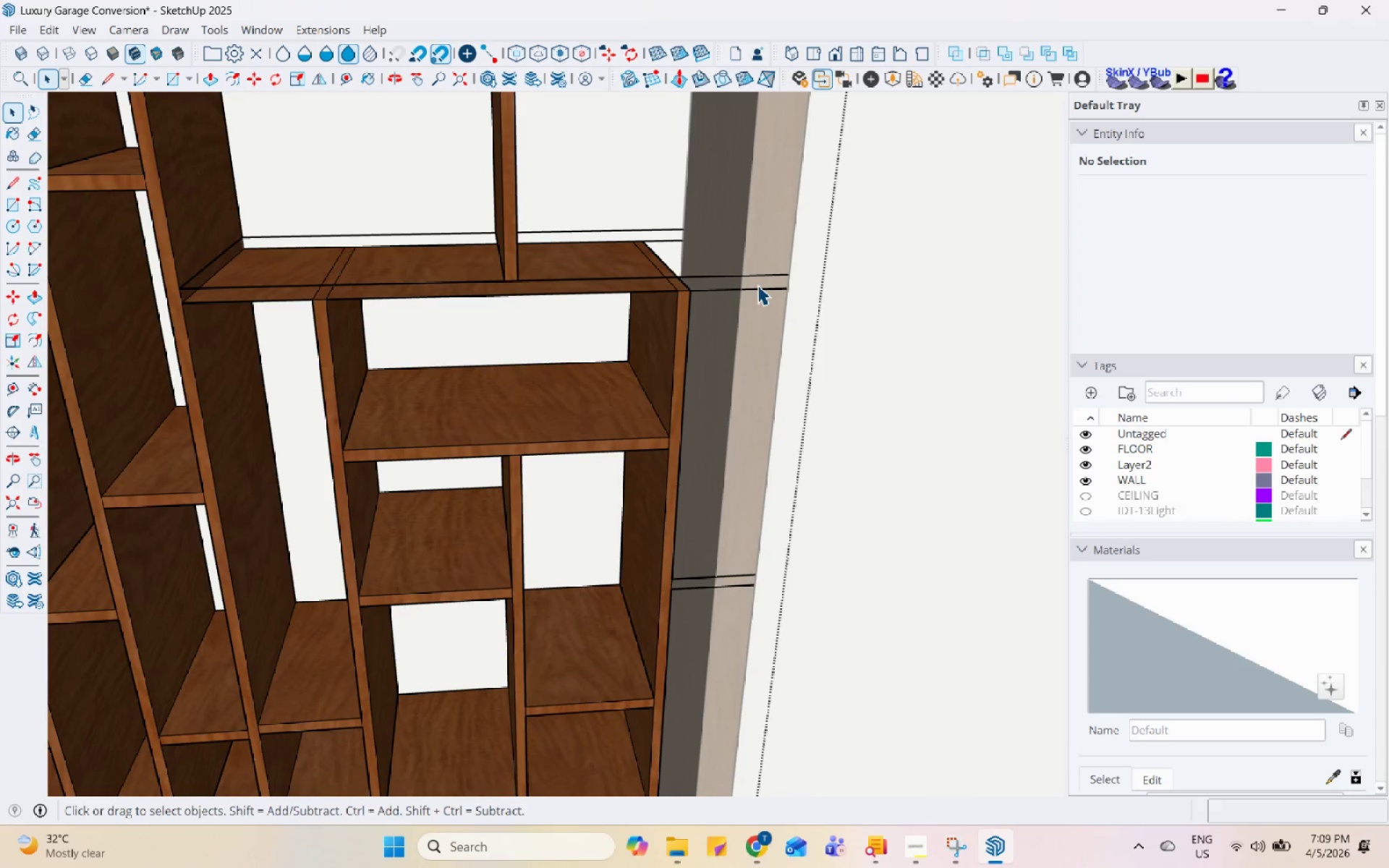 
scroll: coordinate [759, 304], scroll_direction: down, amount: 3.0
 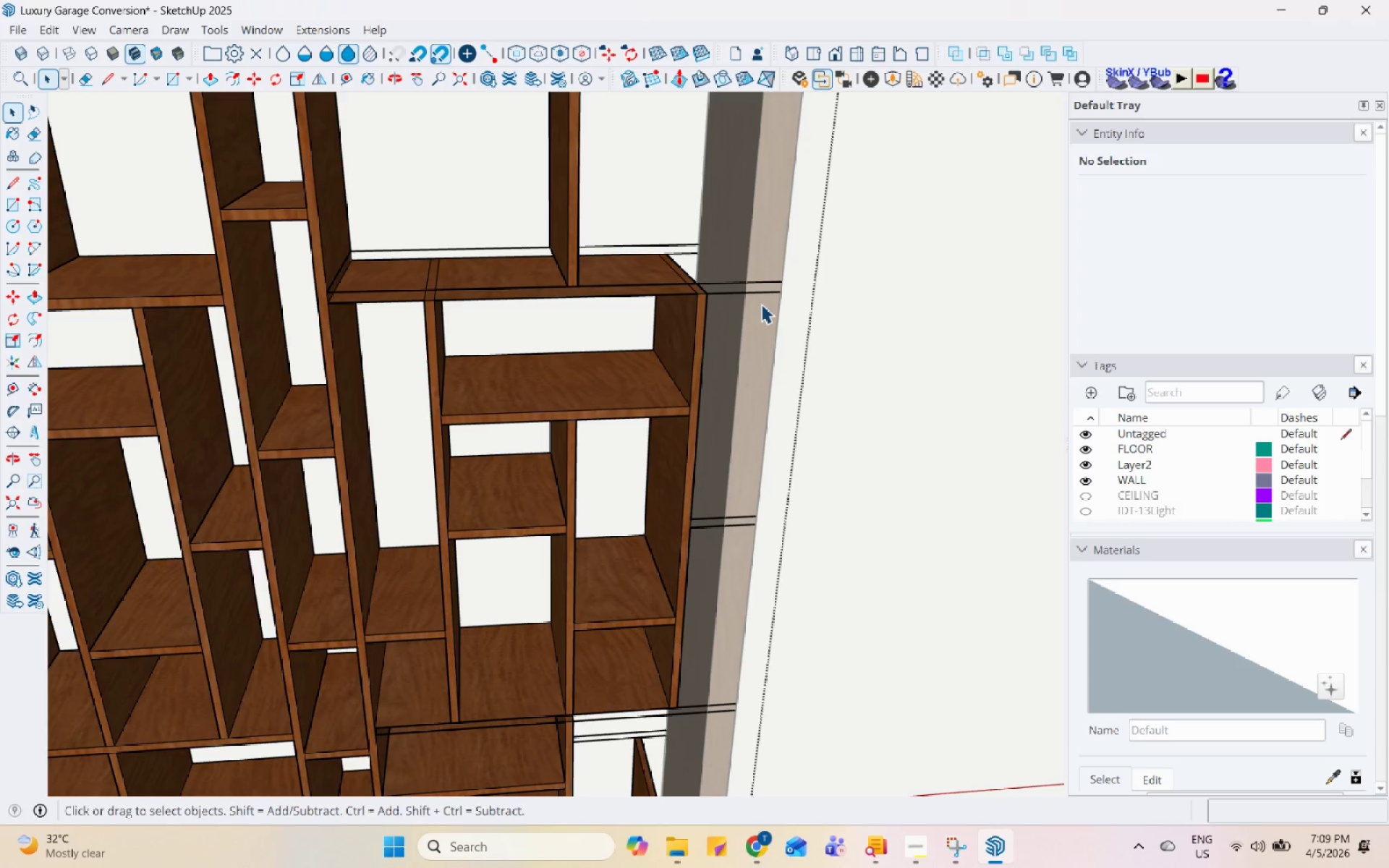 
key(Control+Z)
 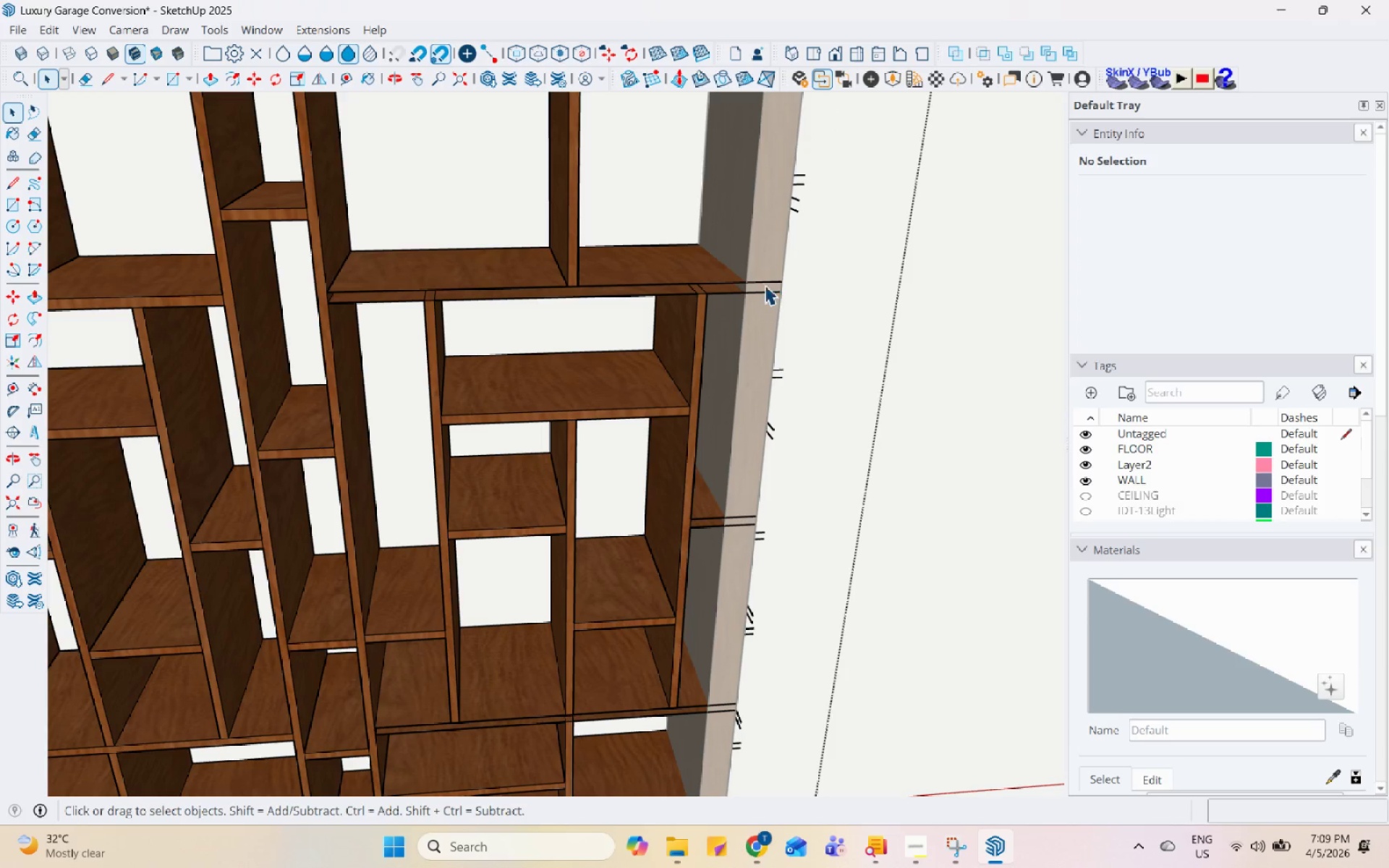 
left_click([765, 285])
 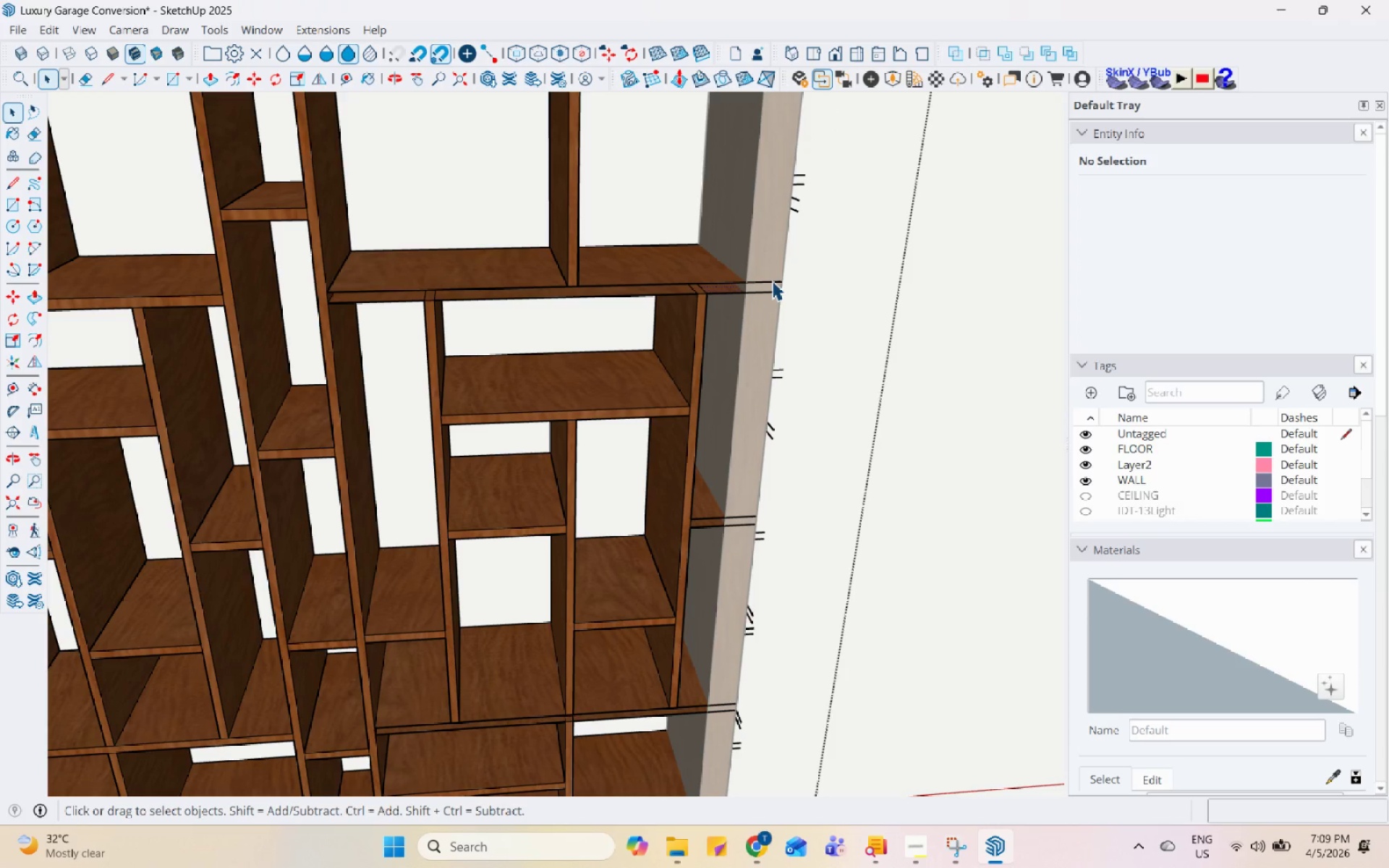 
double_click([773, 281])
 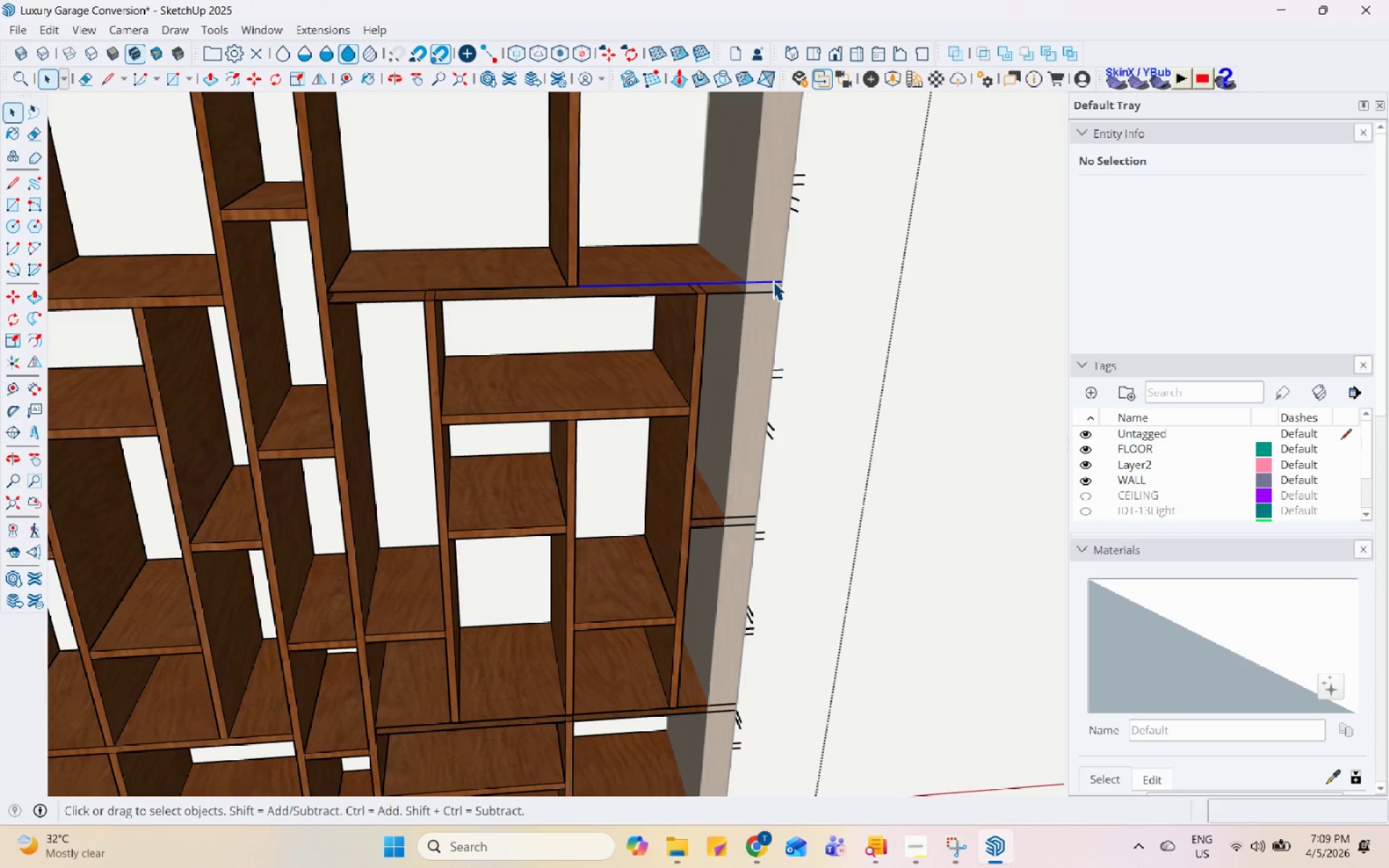 
scroll: coordinate [709, 279], scroll_direction: up, amount: 8.0
 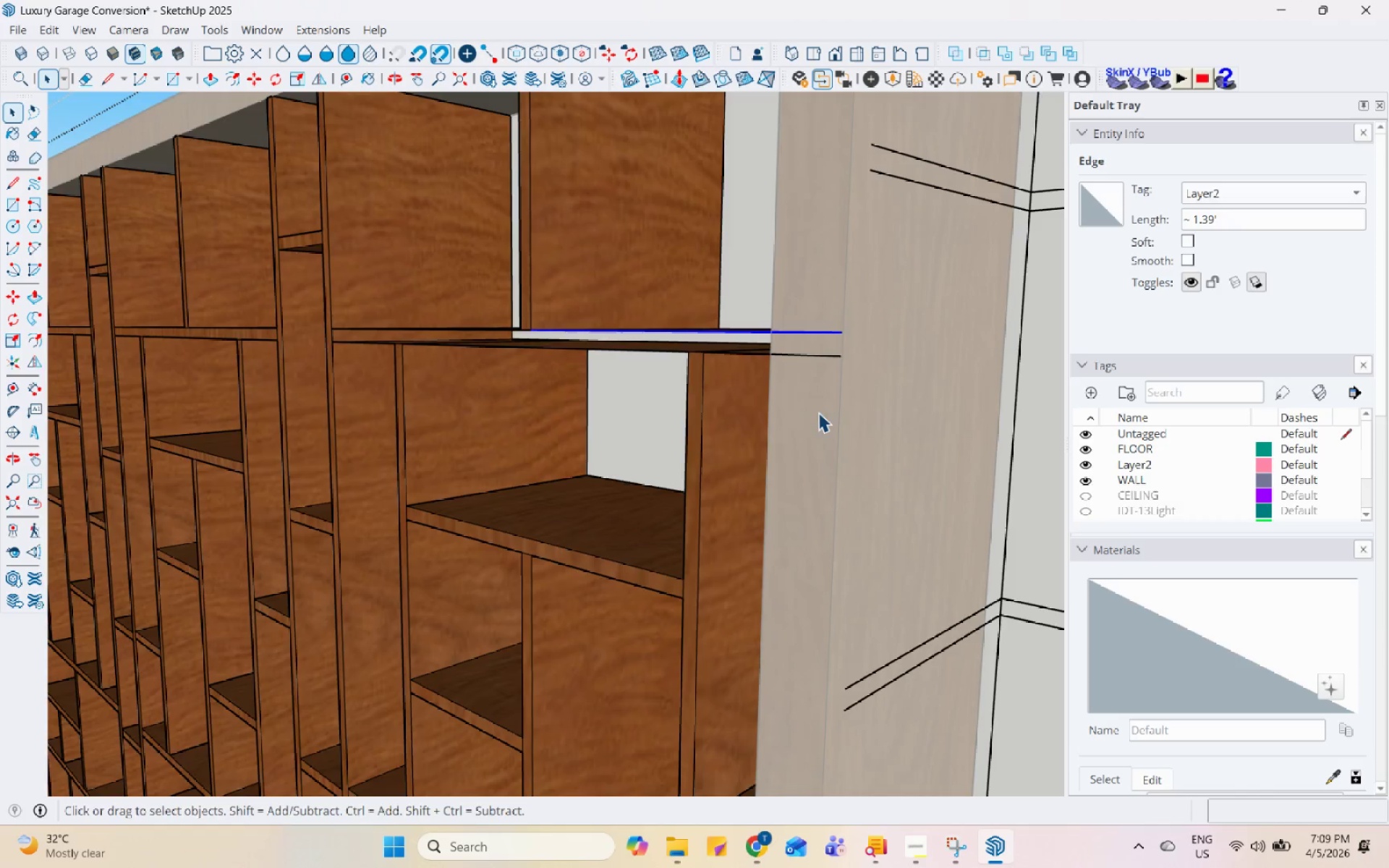 
scroll: coordinate [692, 420], scroll_direction: down, amount: 4.0
 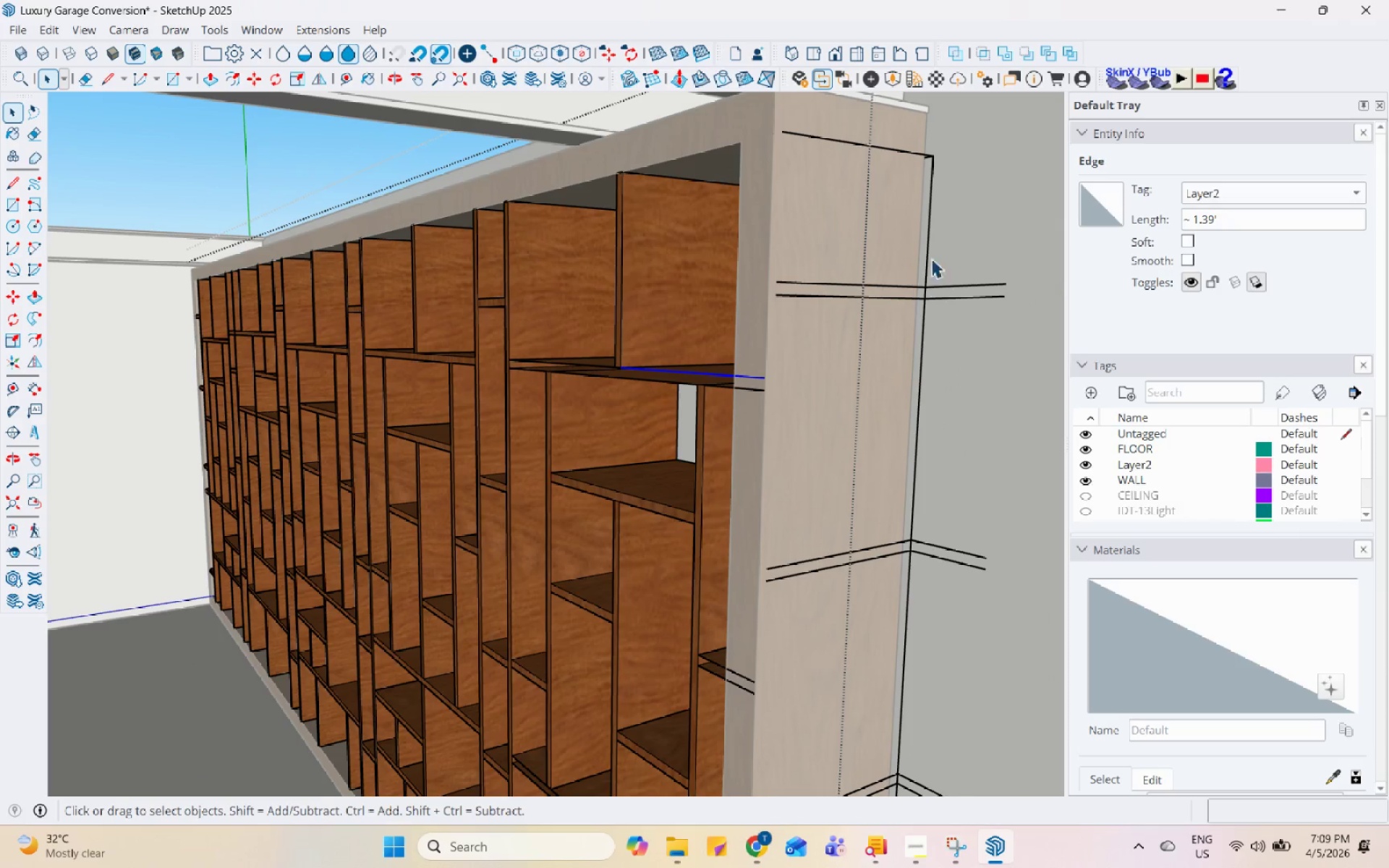 
left_click([931, 212])
 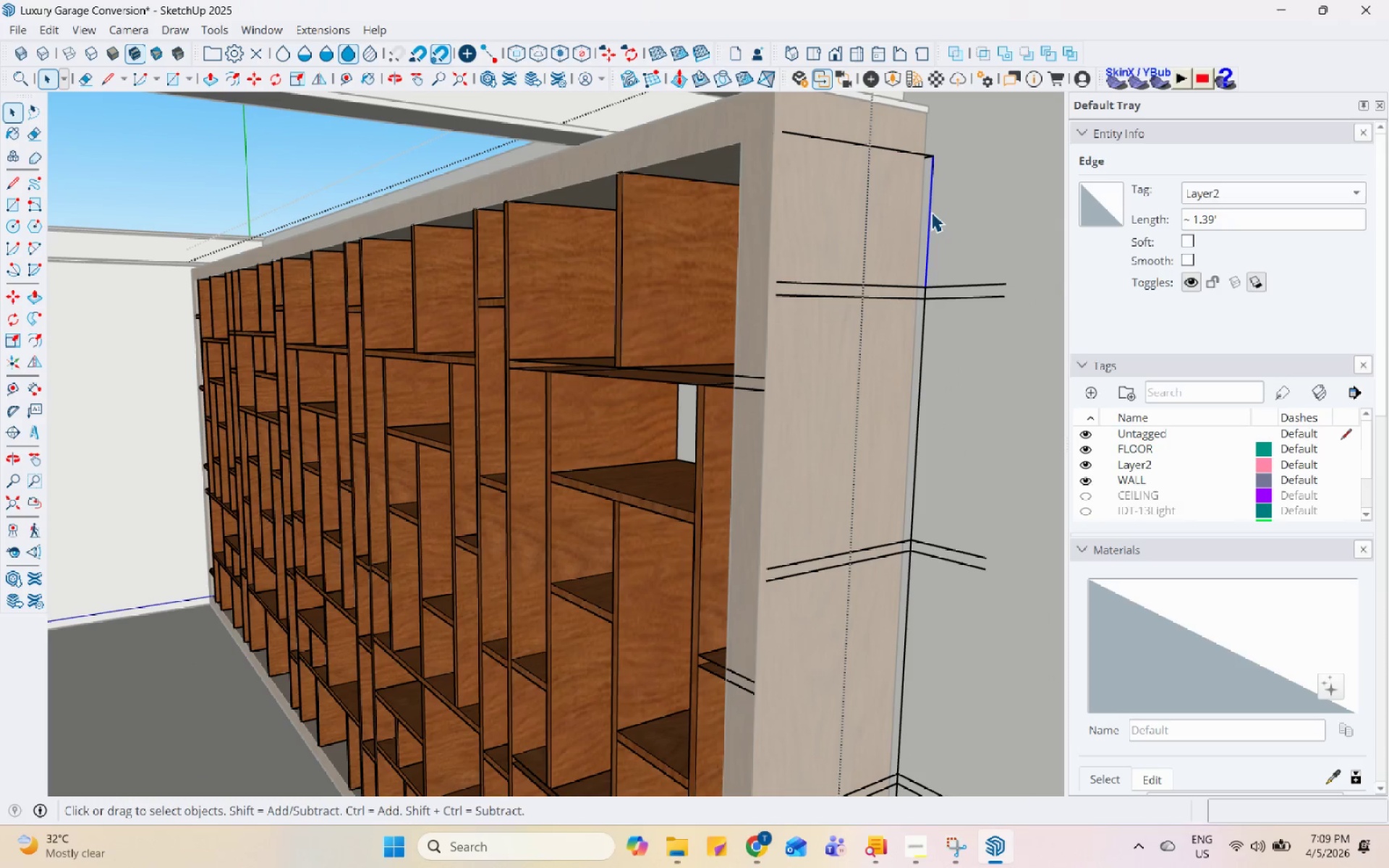 
right_click([931, 212])
 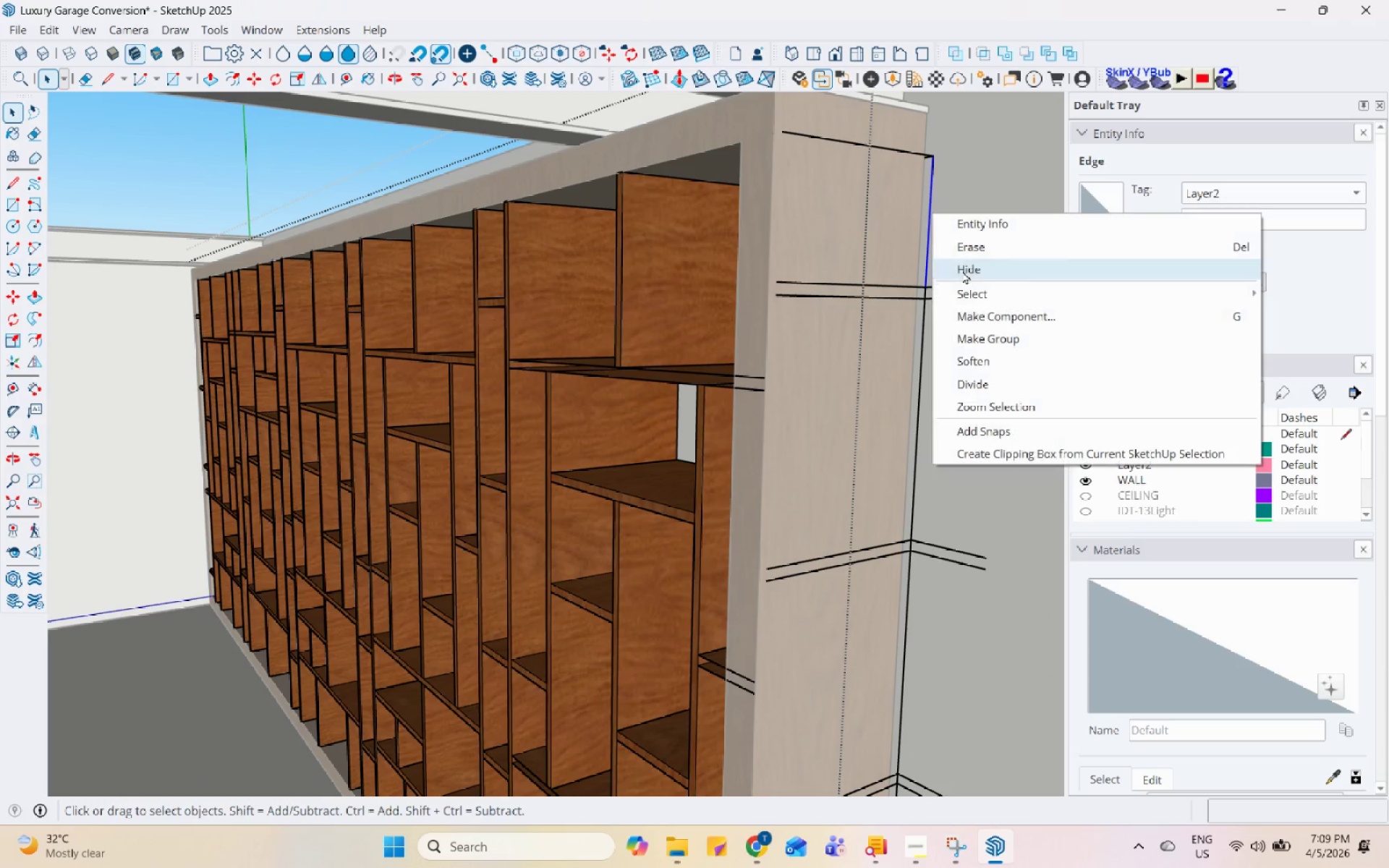 
left_click([962, 271])
 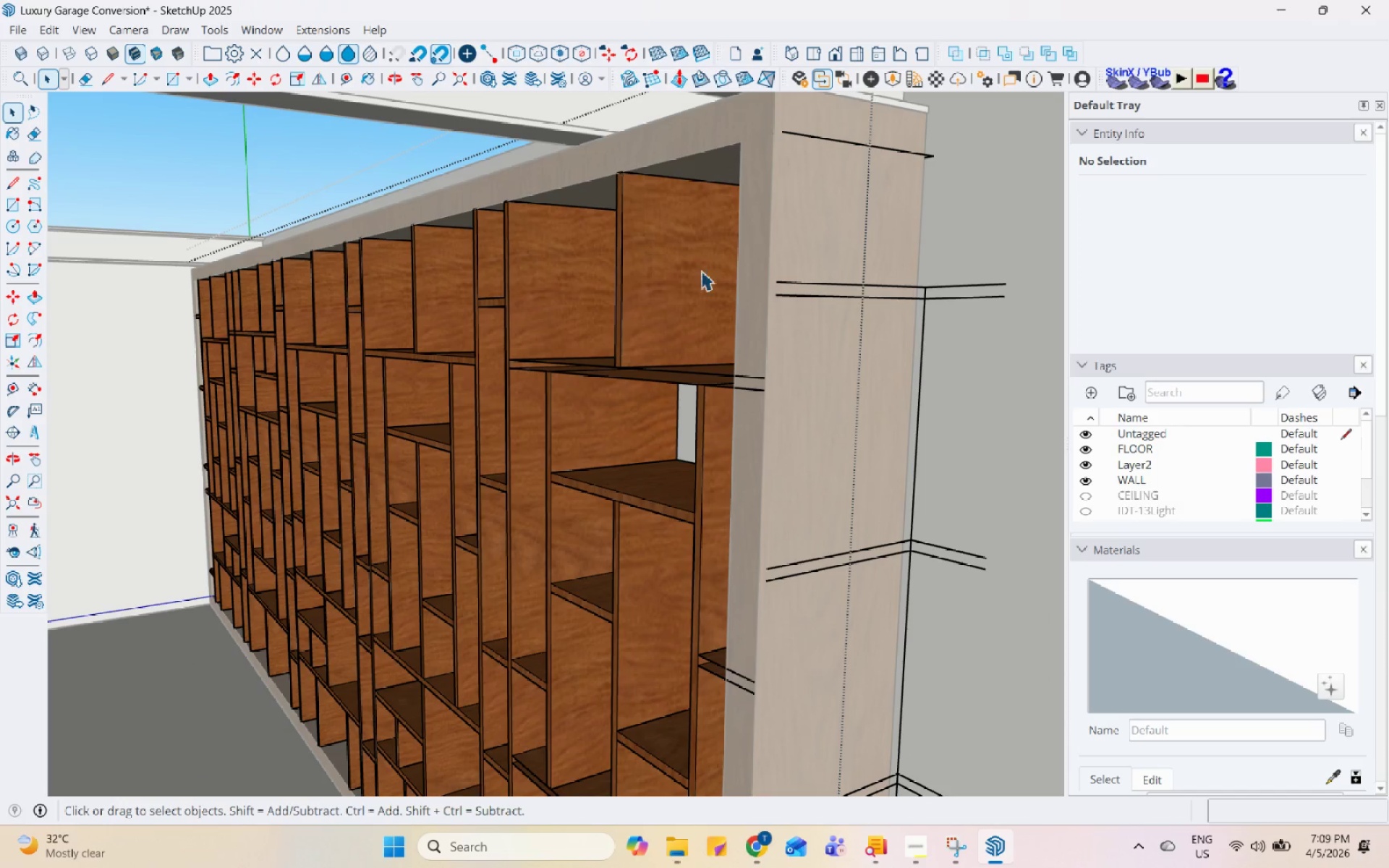 
key(Control+Z)
 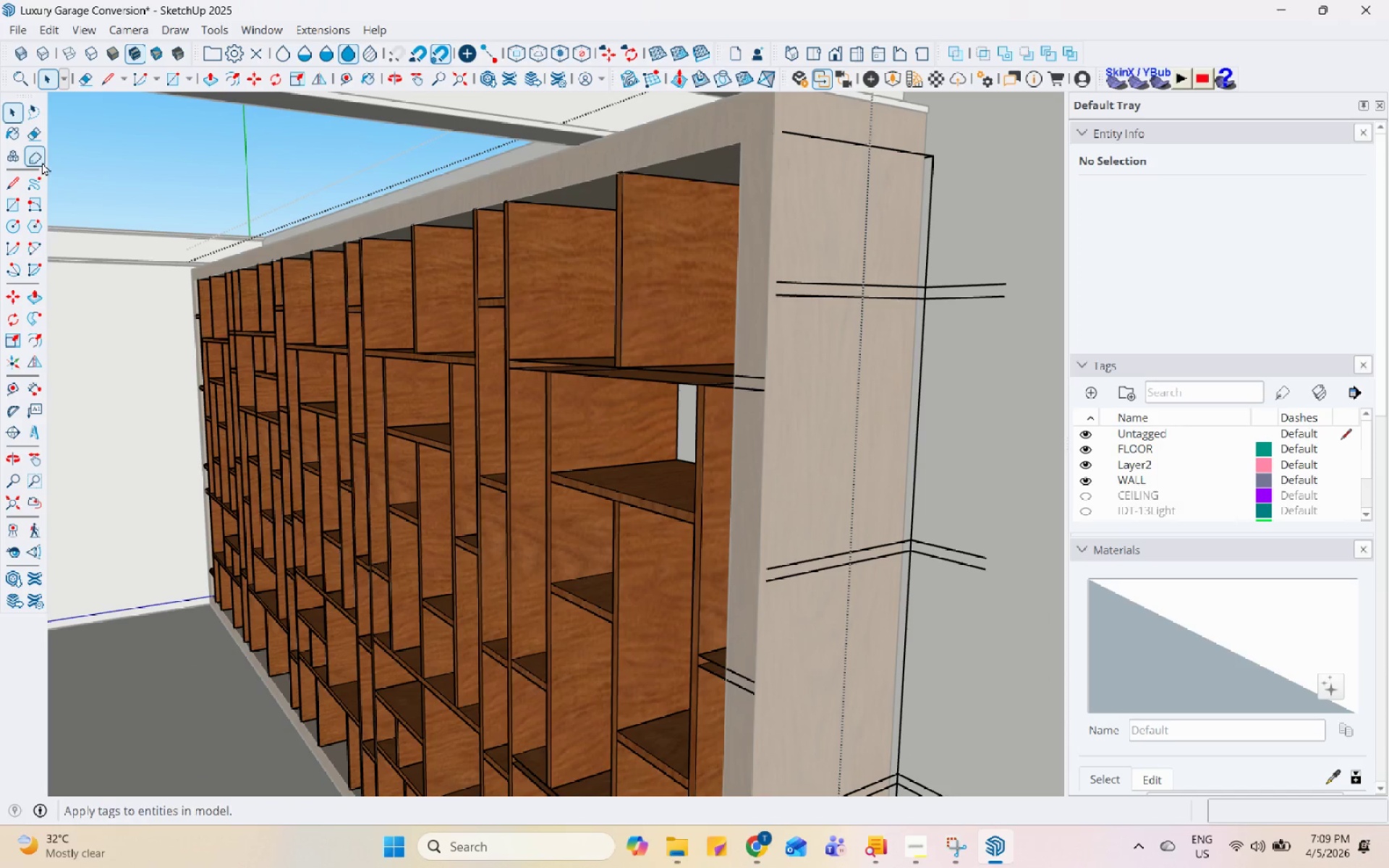 
left_click([37, 132])
 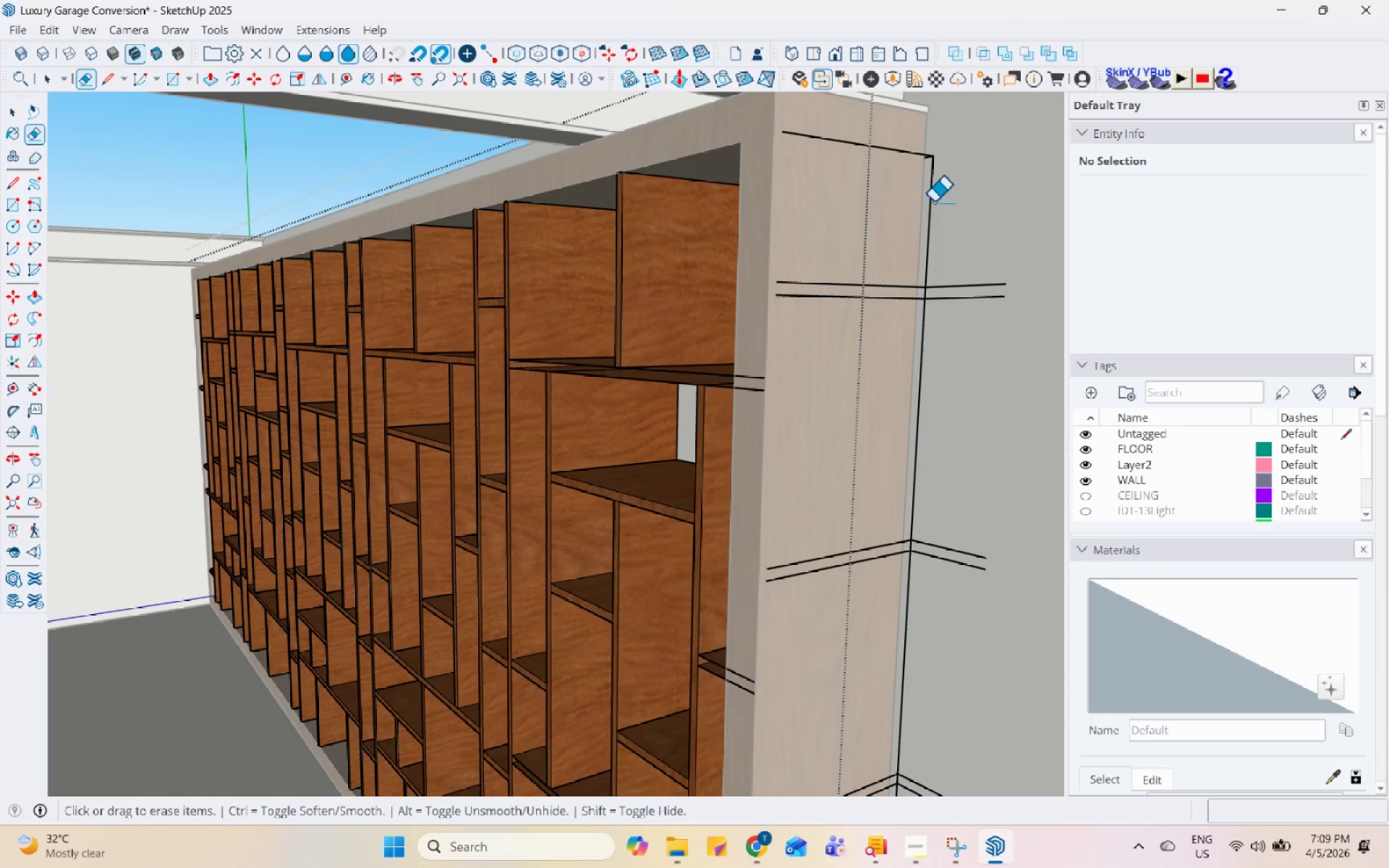 
double_click([929, 197])
 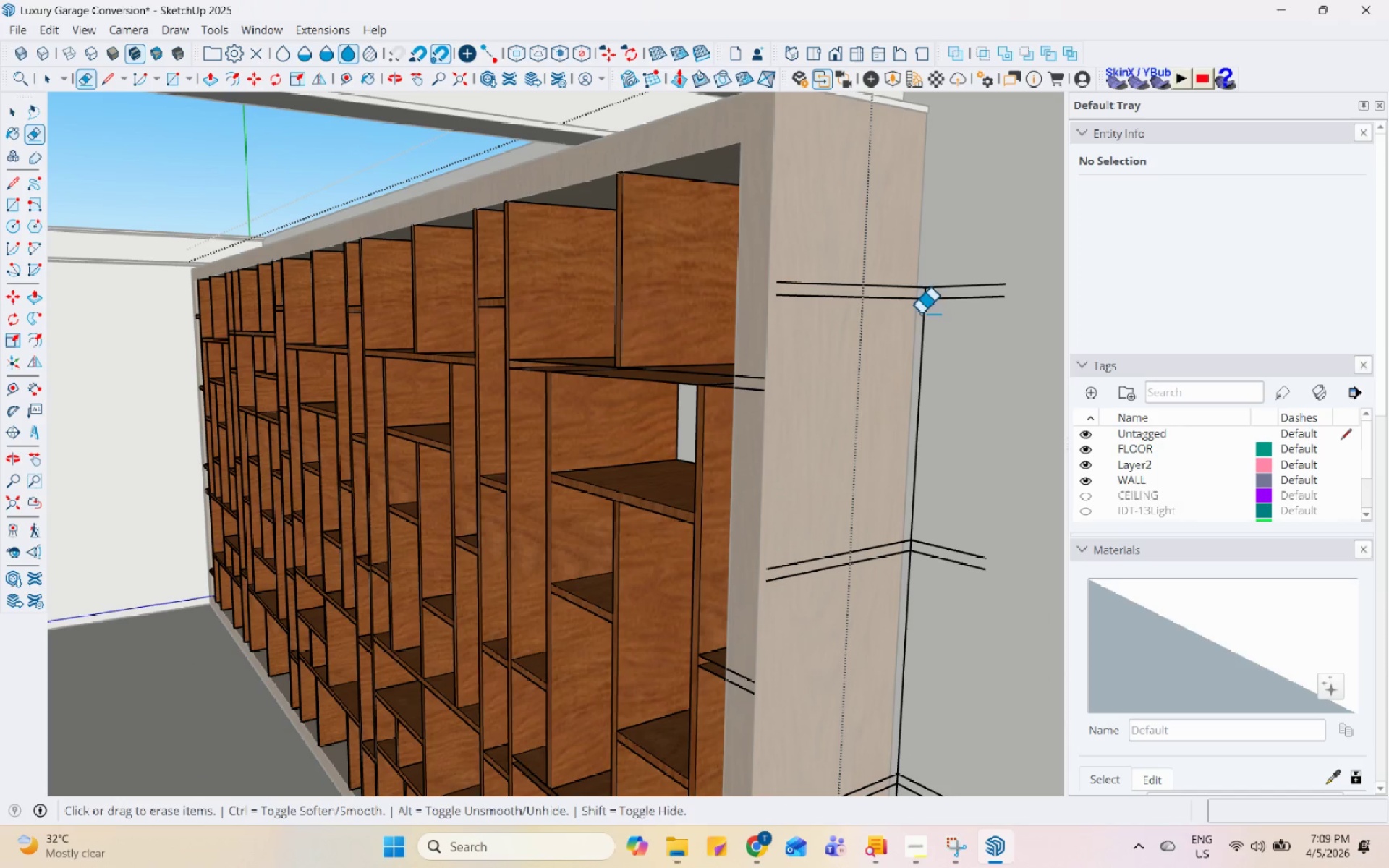 
double_click([926, 282])
 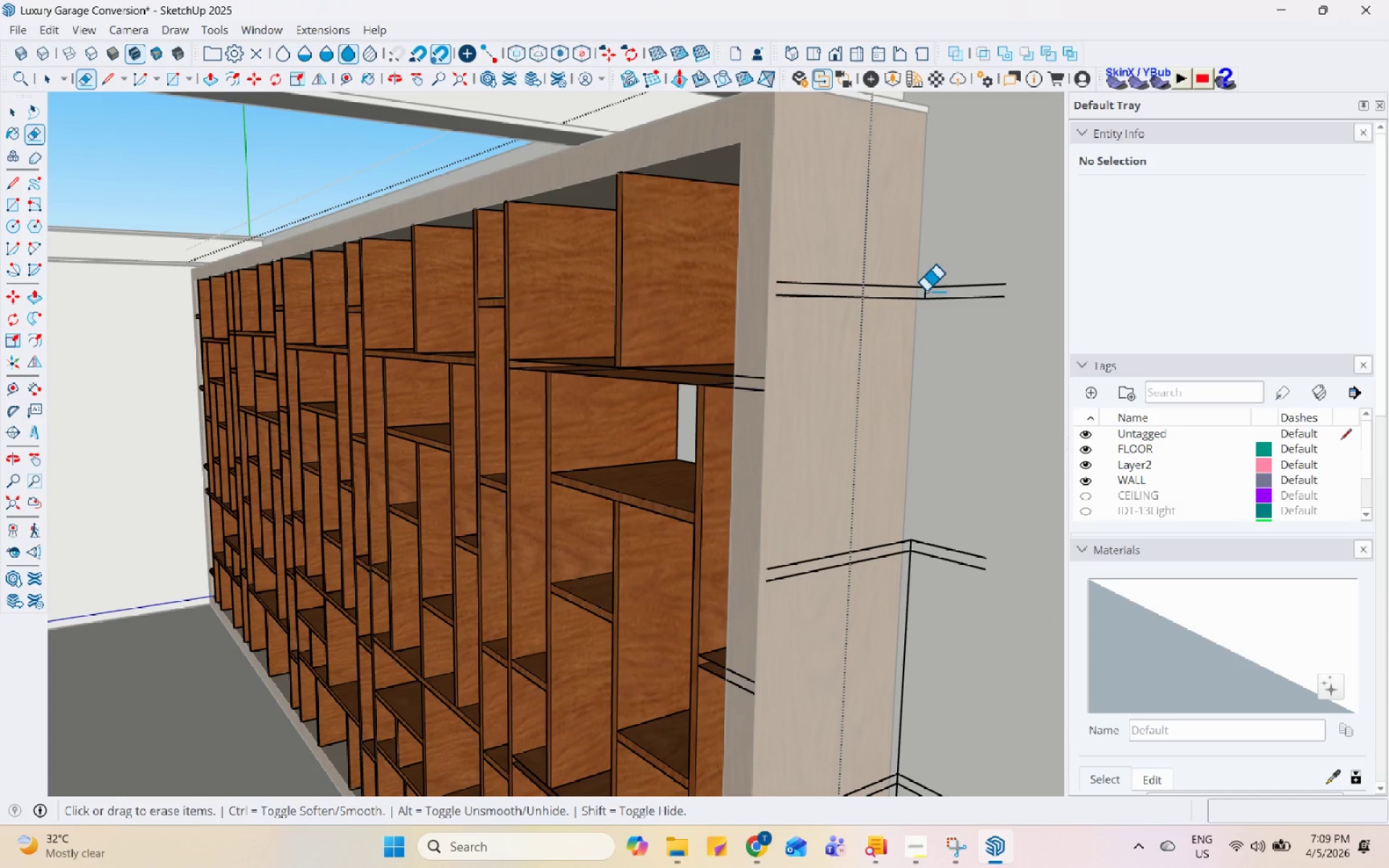 
triple_click([927, 290])
 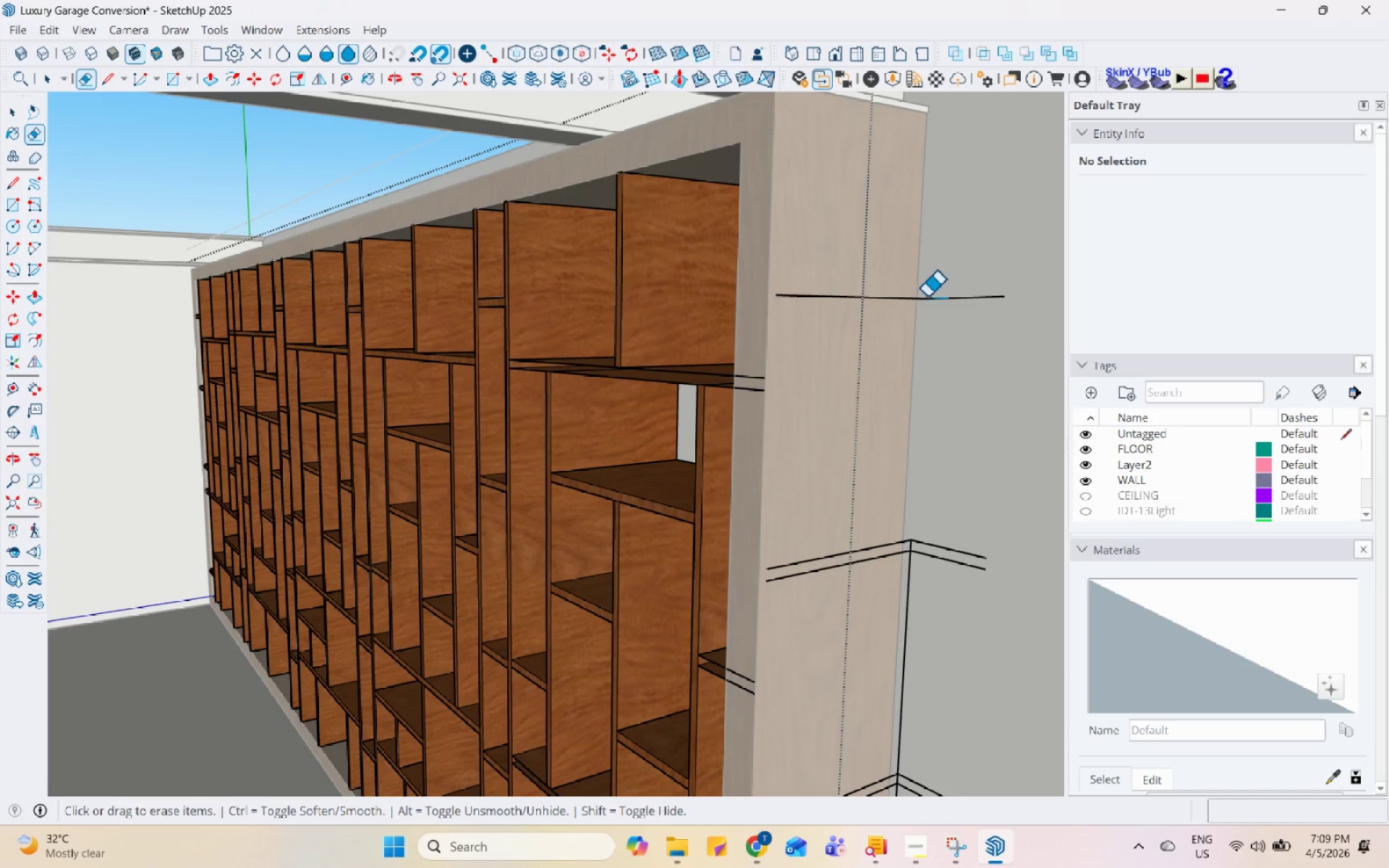 
left_click([927, 299])
 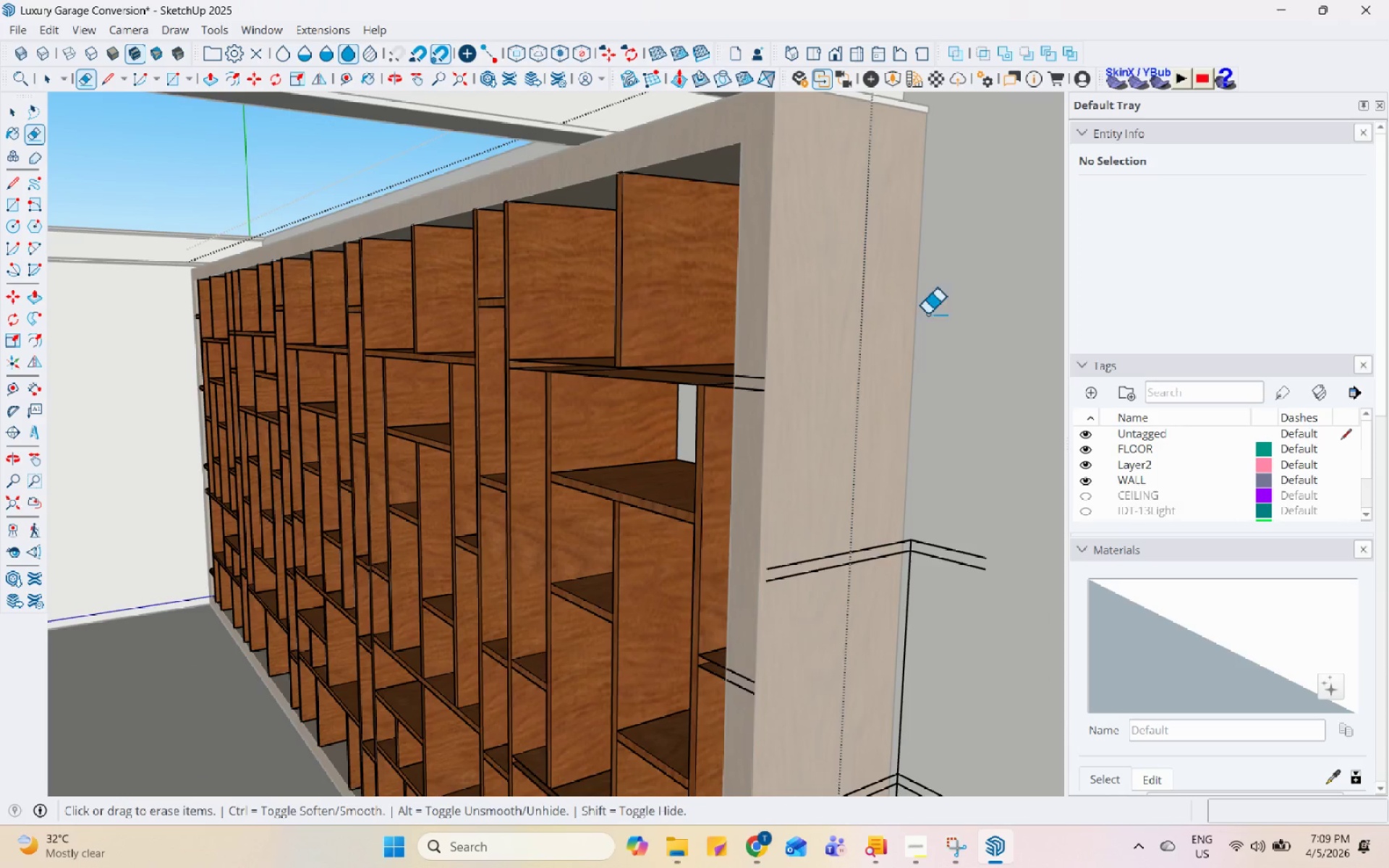 
left_click([914, 513])
 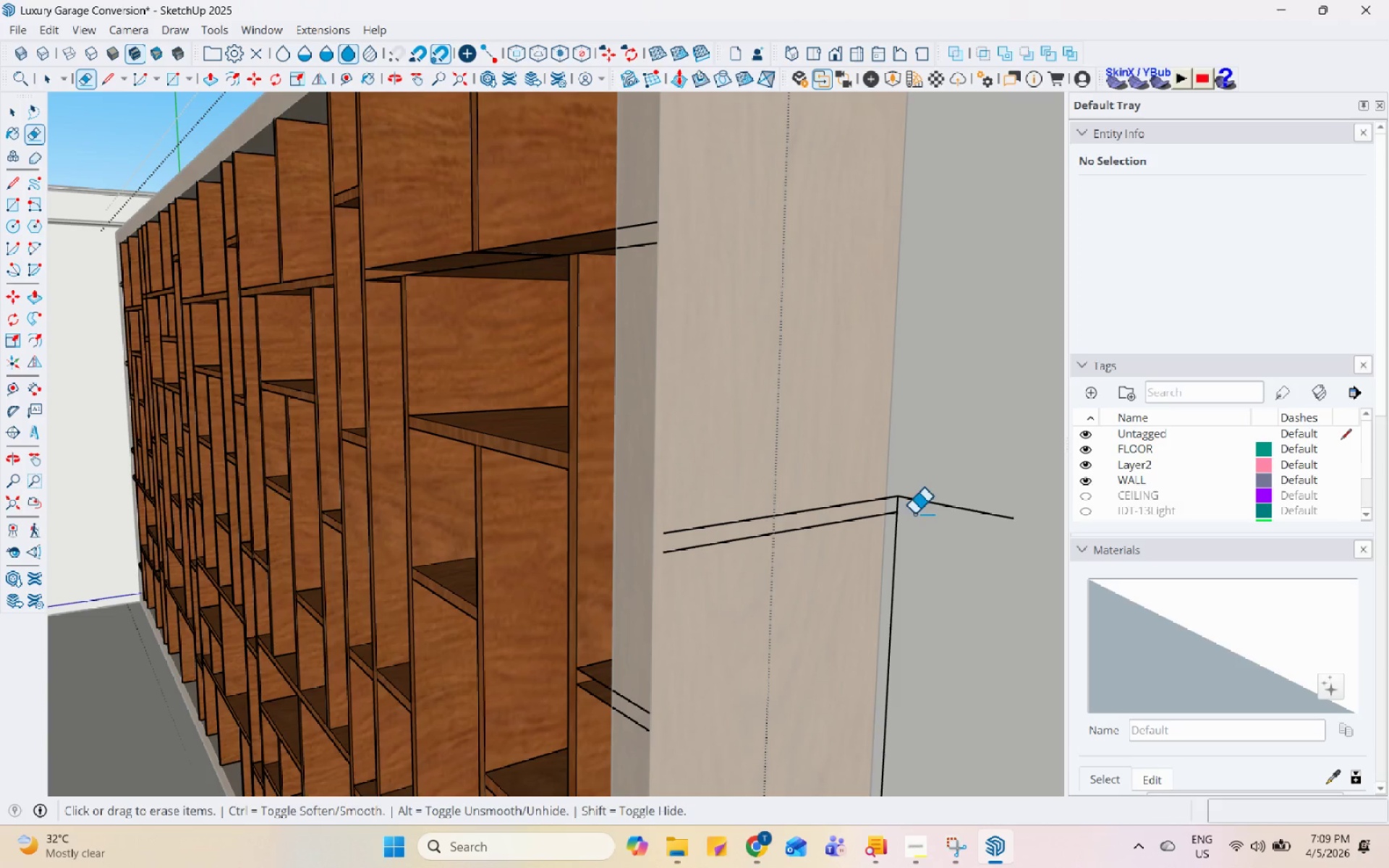 
scroll: coordinate [915, 524], scroll_direction: up, amount: 4.0
 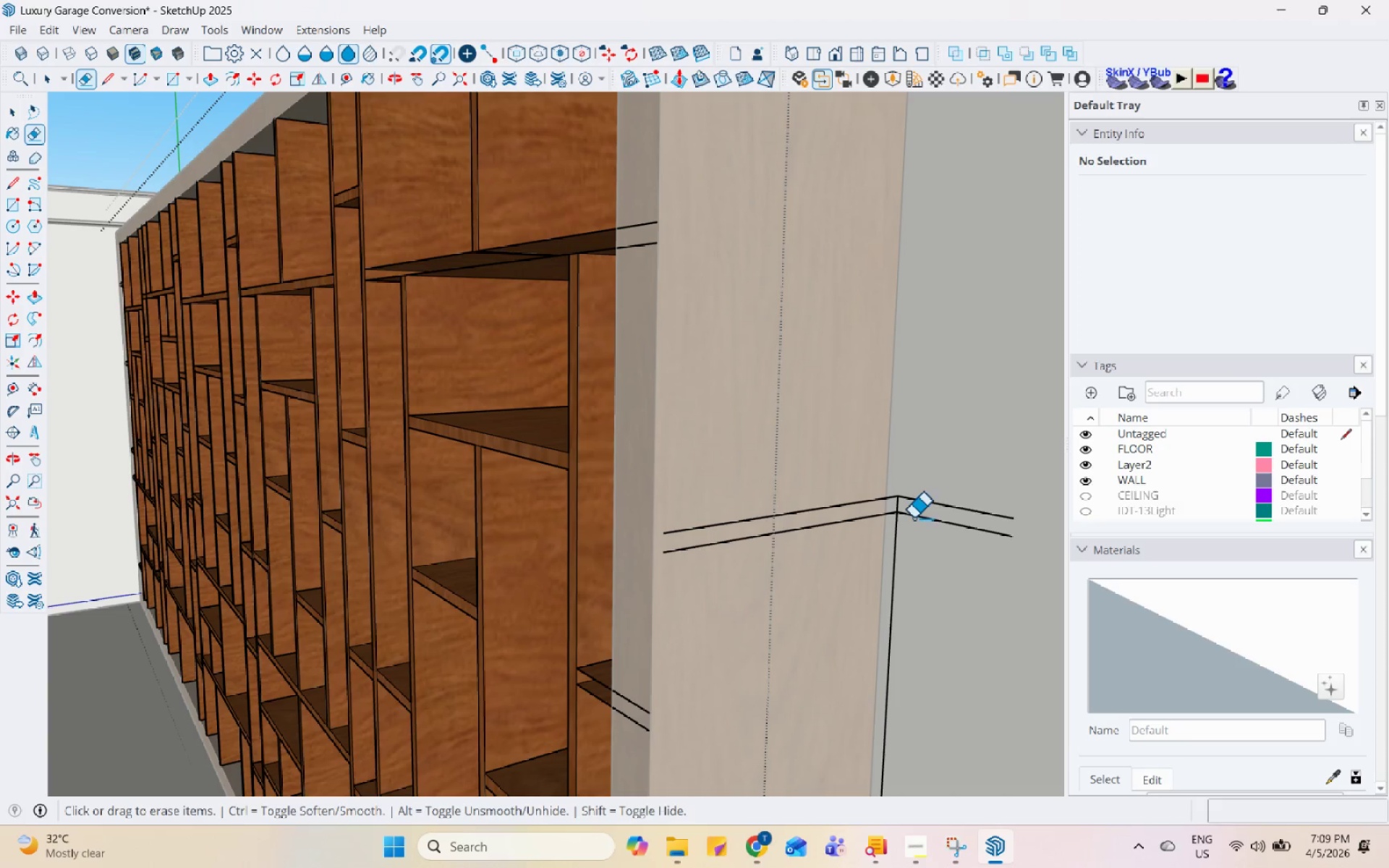 
double_click([917, 500])
 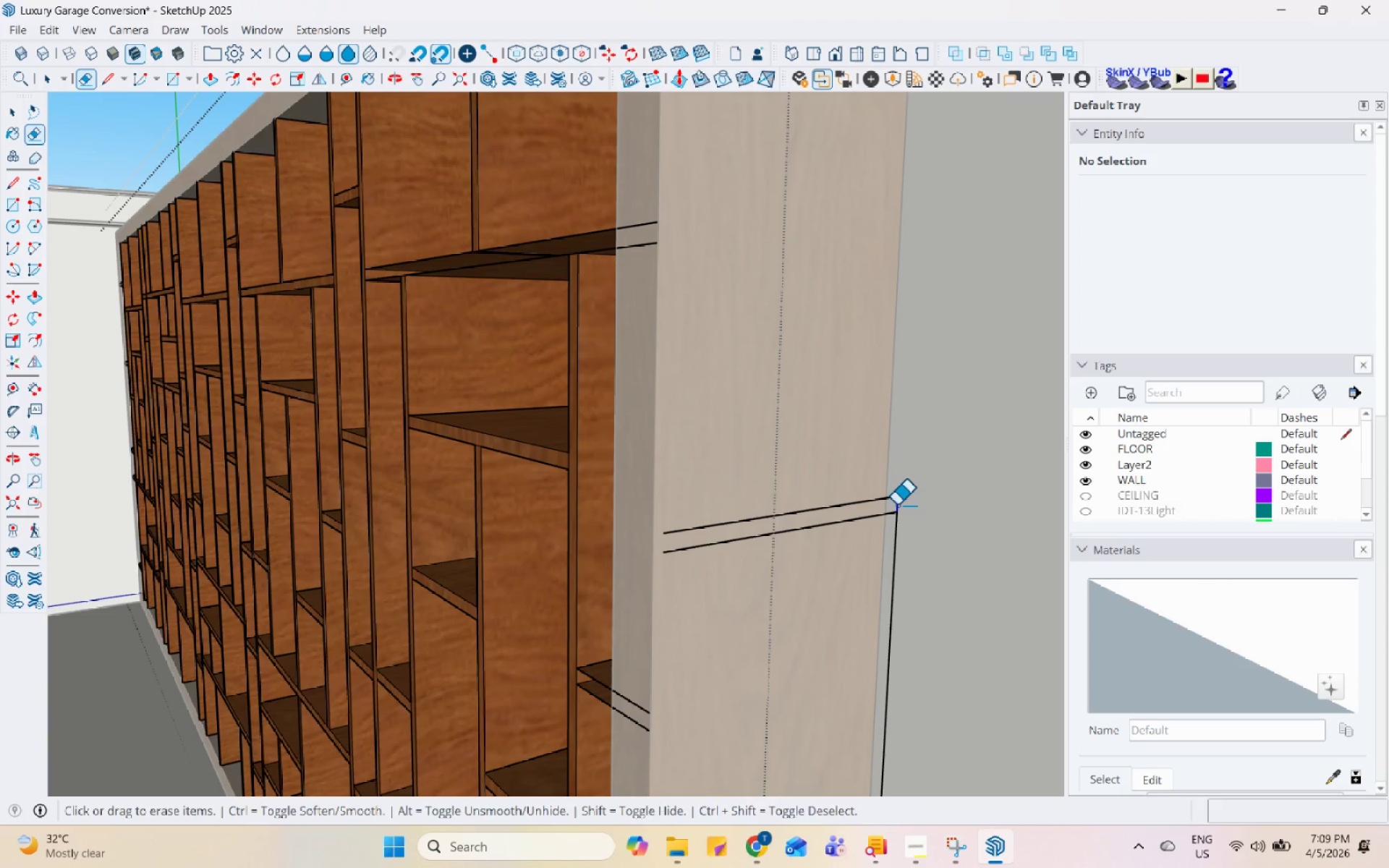 
triple_click([890, 511])
 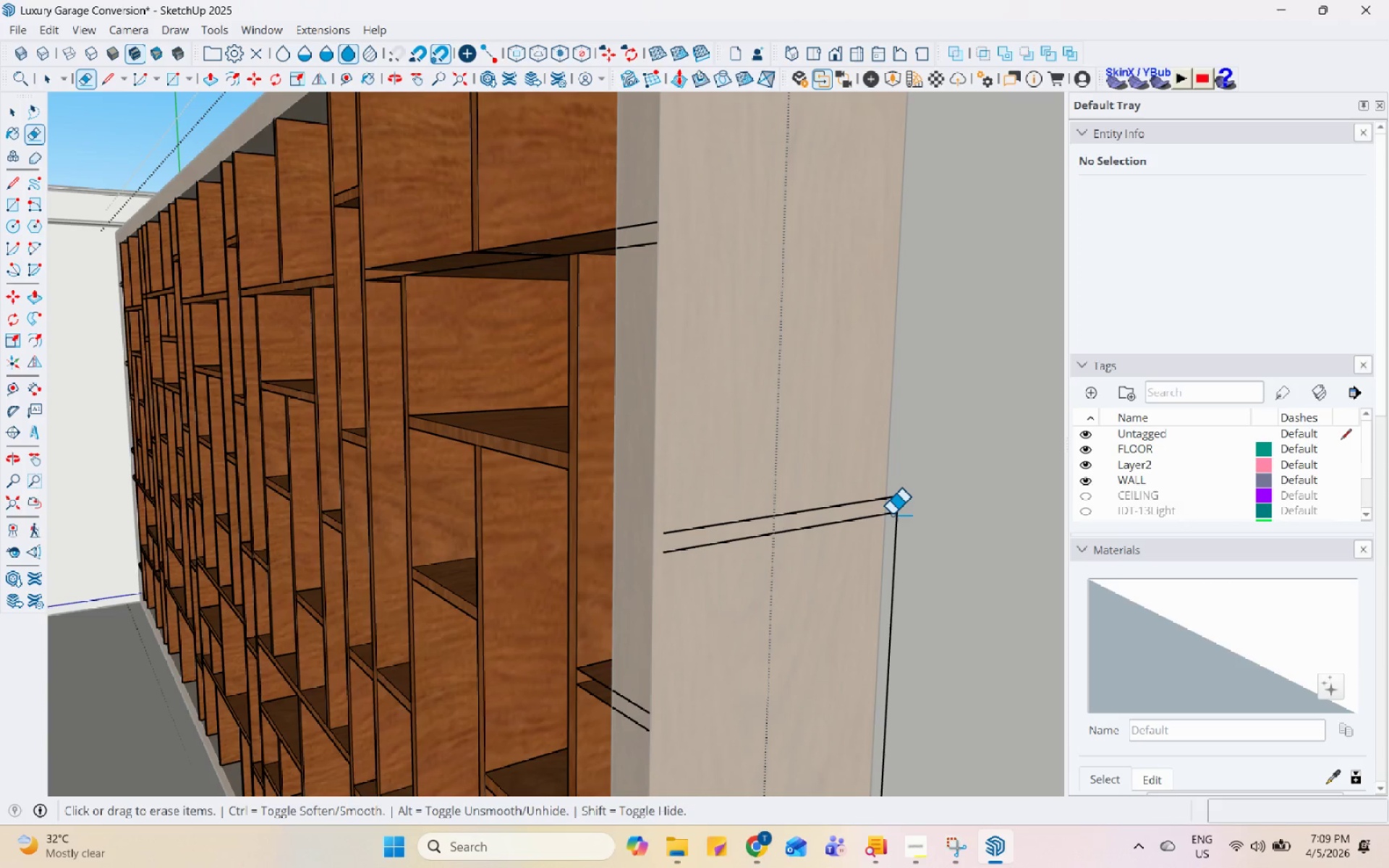 
triple_click([892, 514])
 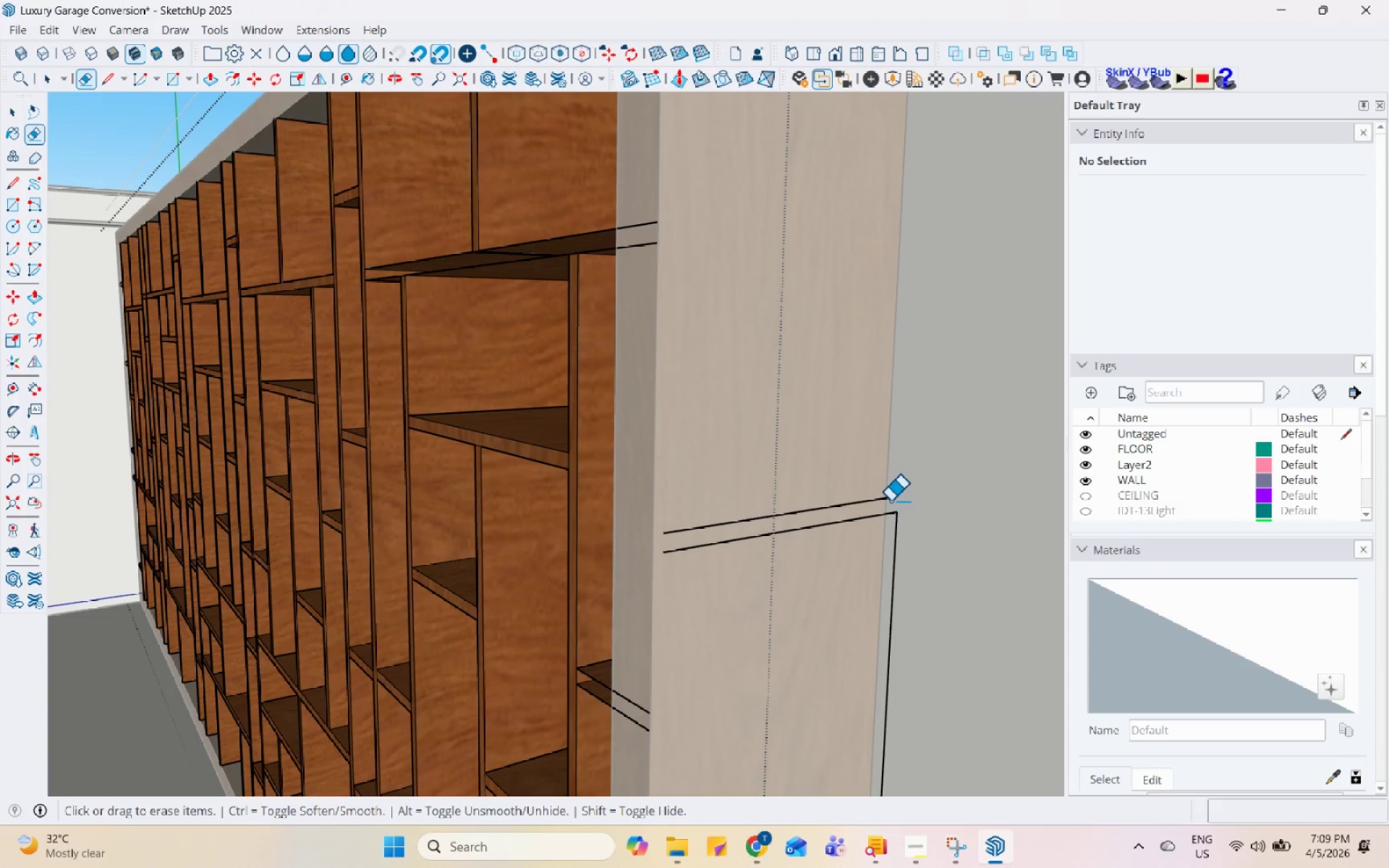 
triple_click([891, 498])
 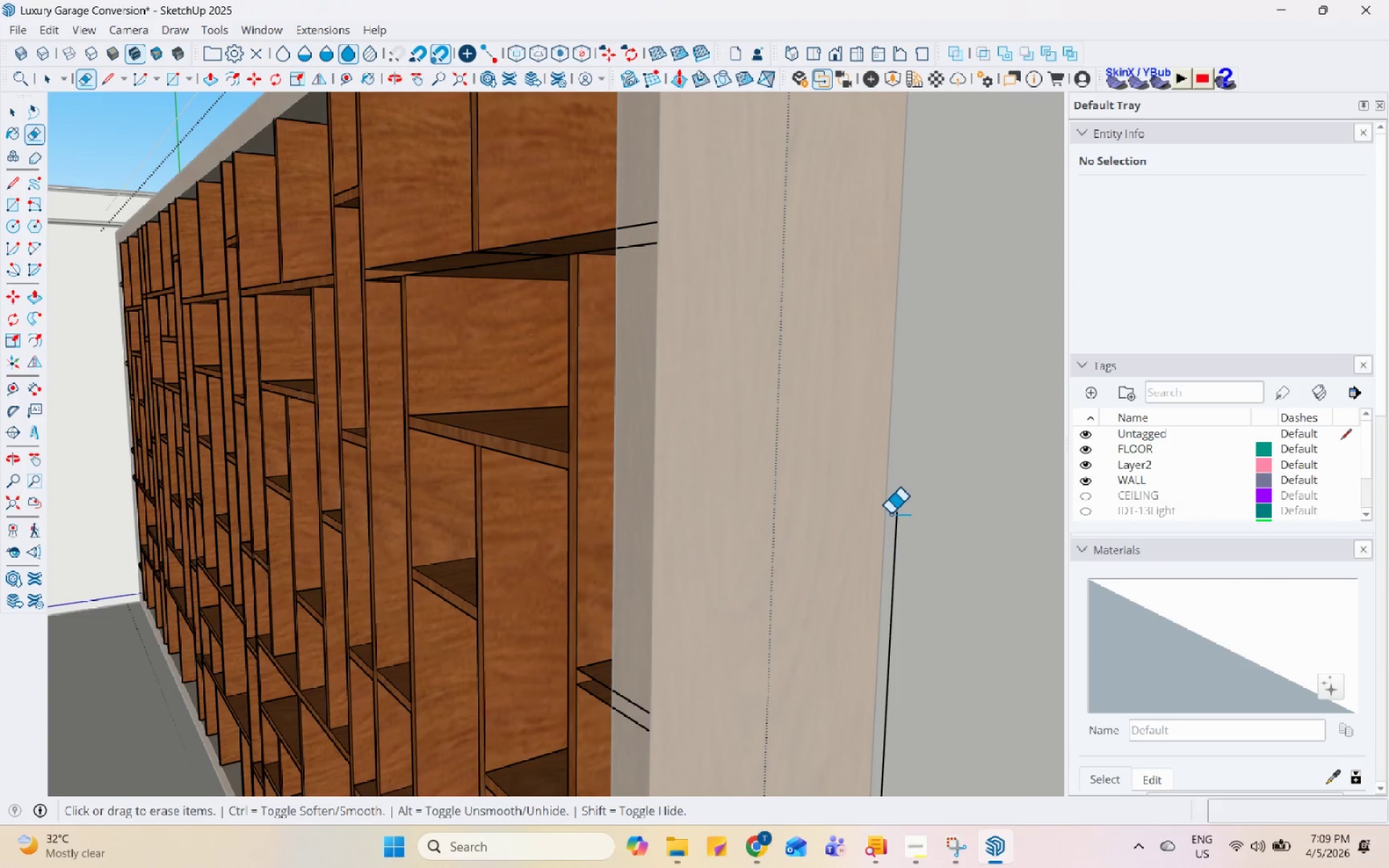 
double_click([897, 515])
 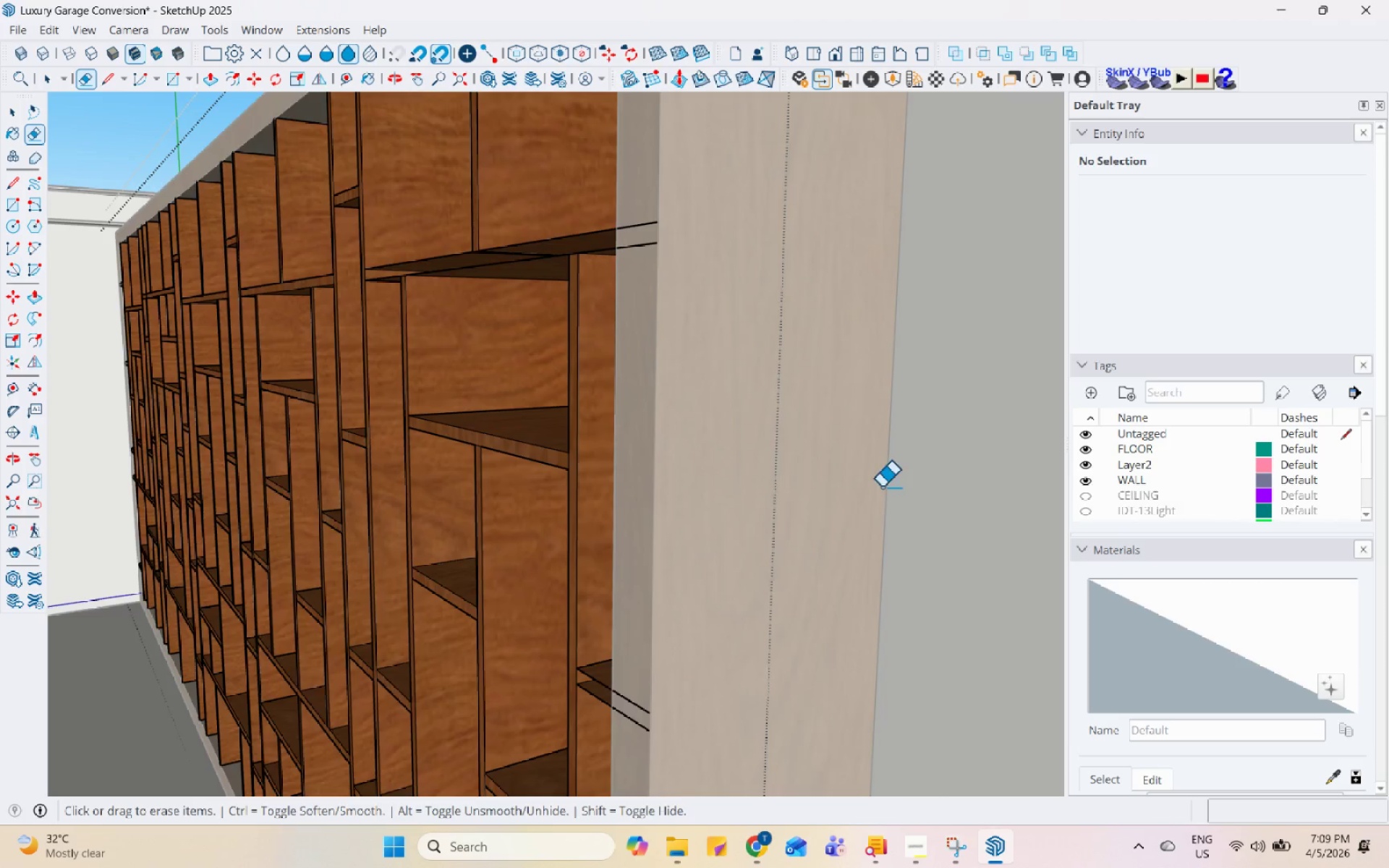 
scroll: coordinate [771, 374], scroll_direction: down, amount: 5.0
 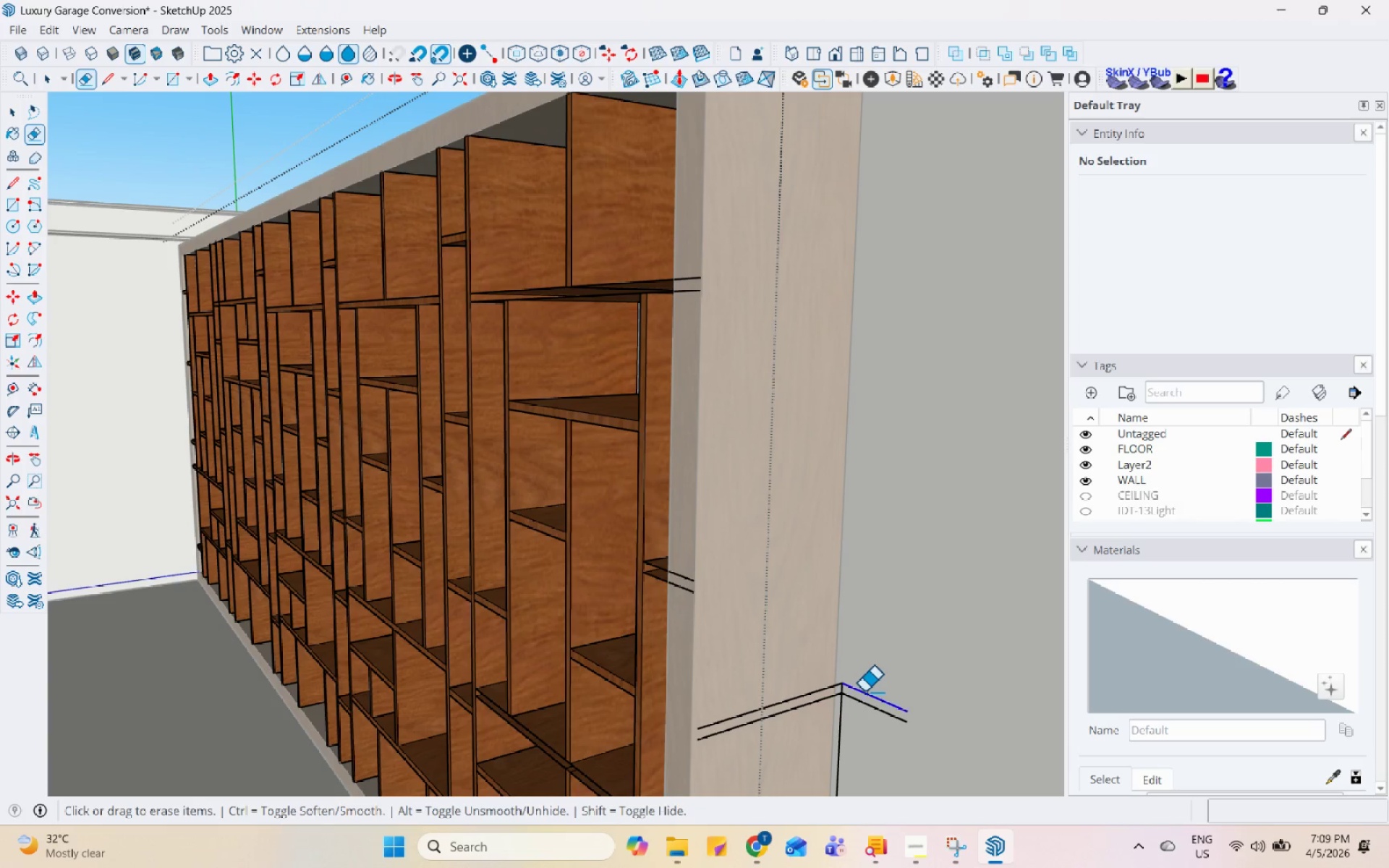 
double_click([858, 702])
 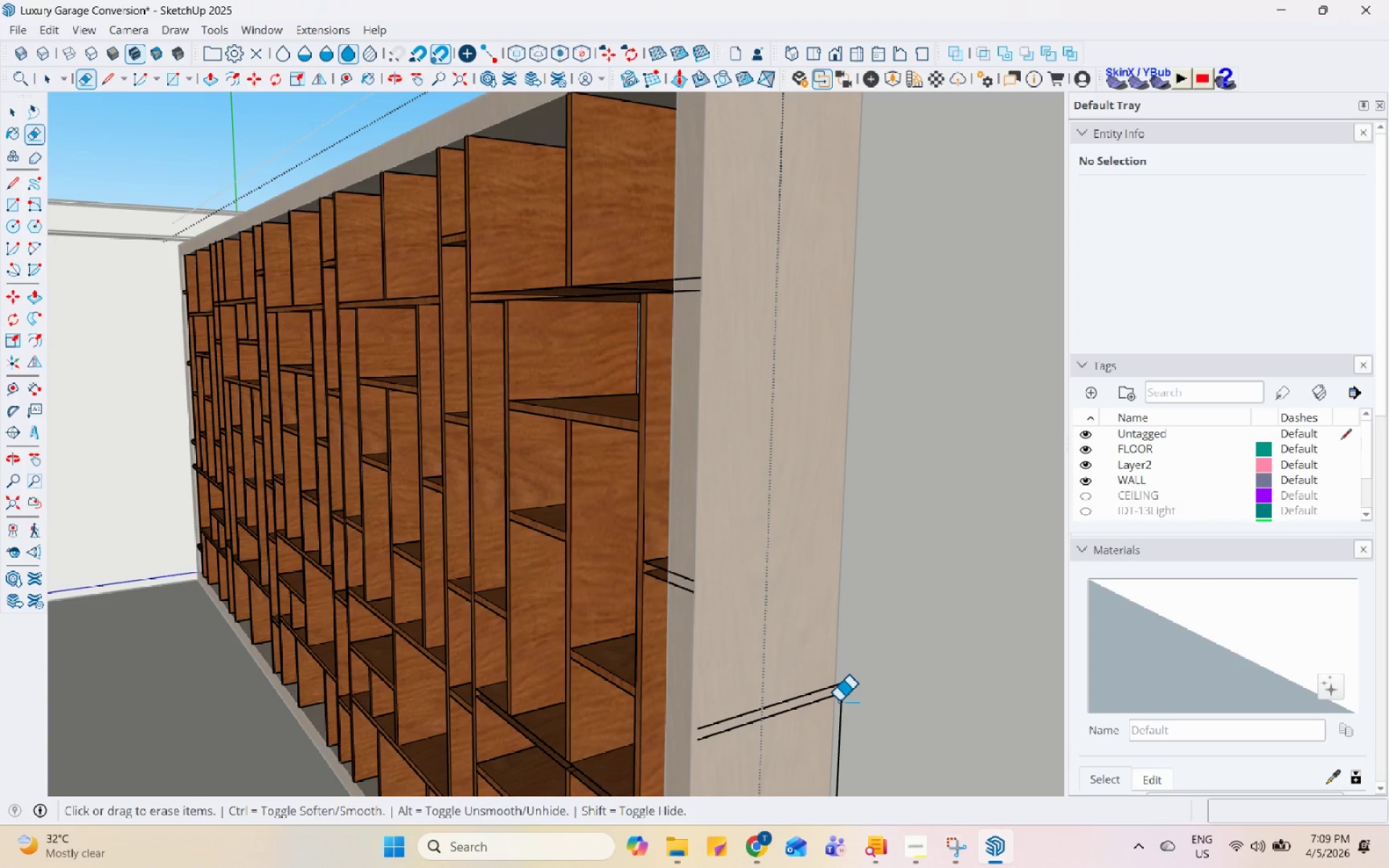 
double_click([839, 684])
 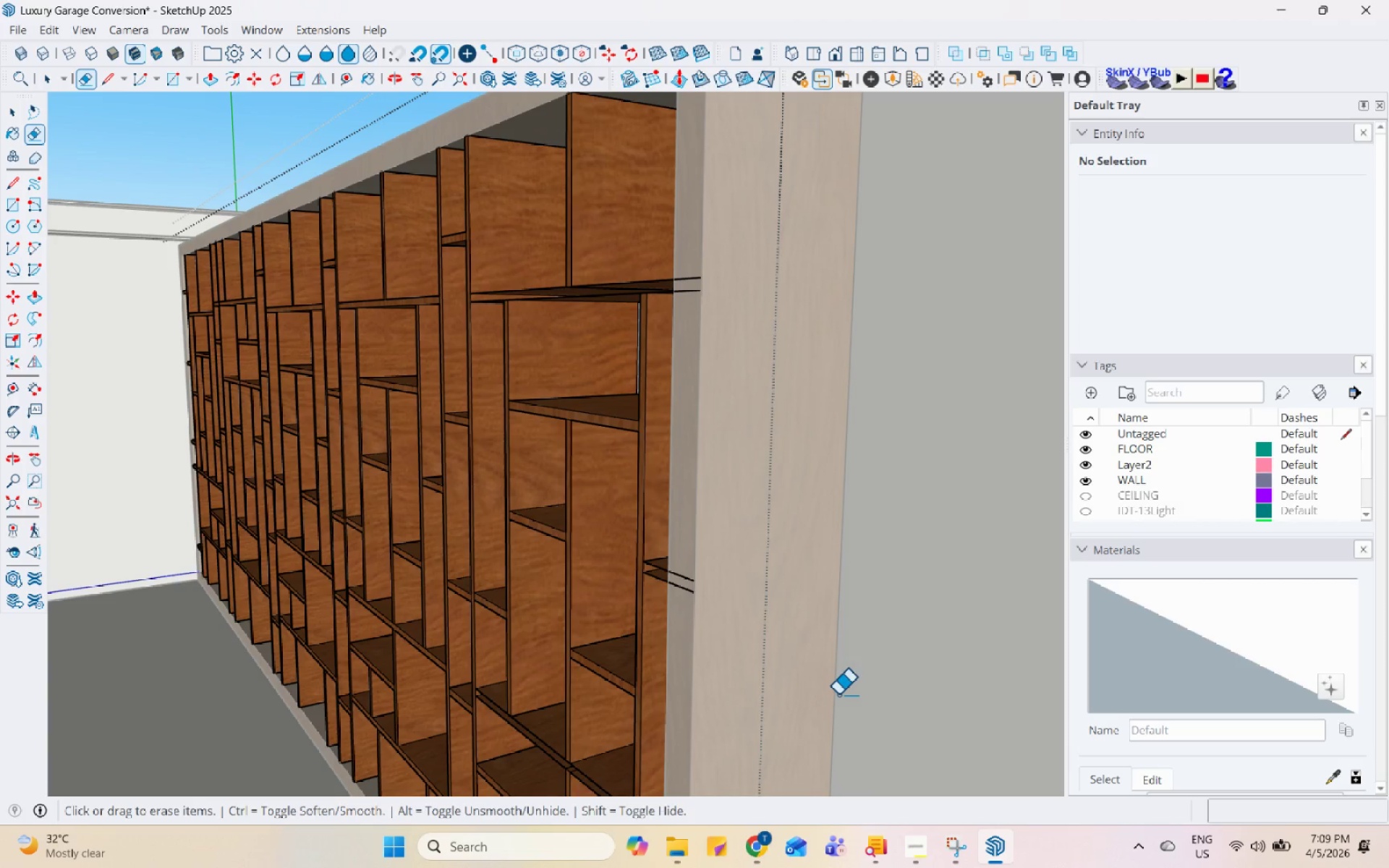 
middle_click([842, 620])
 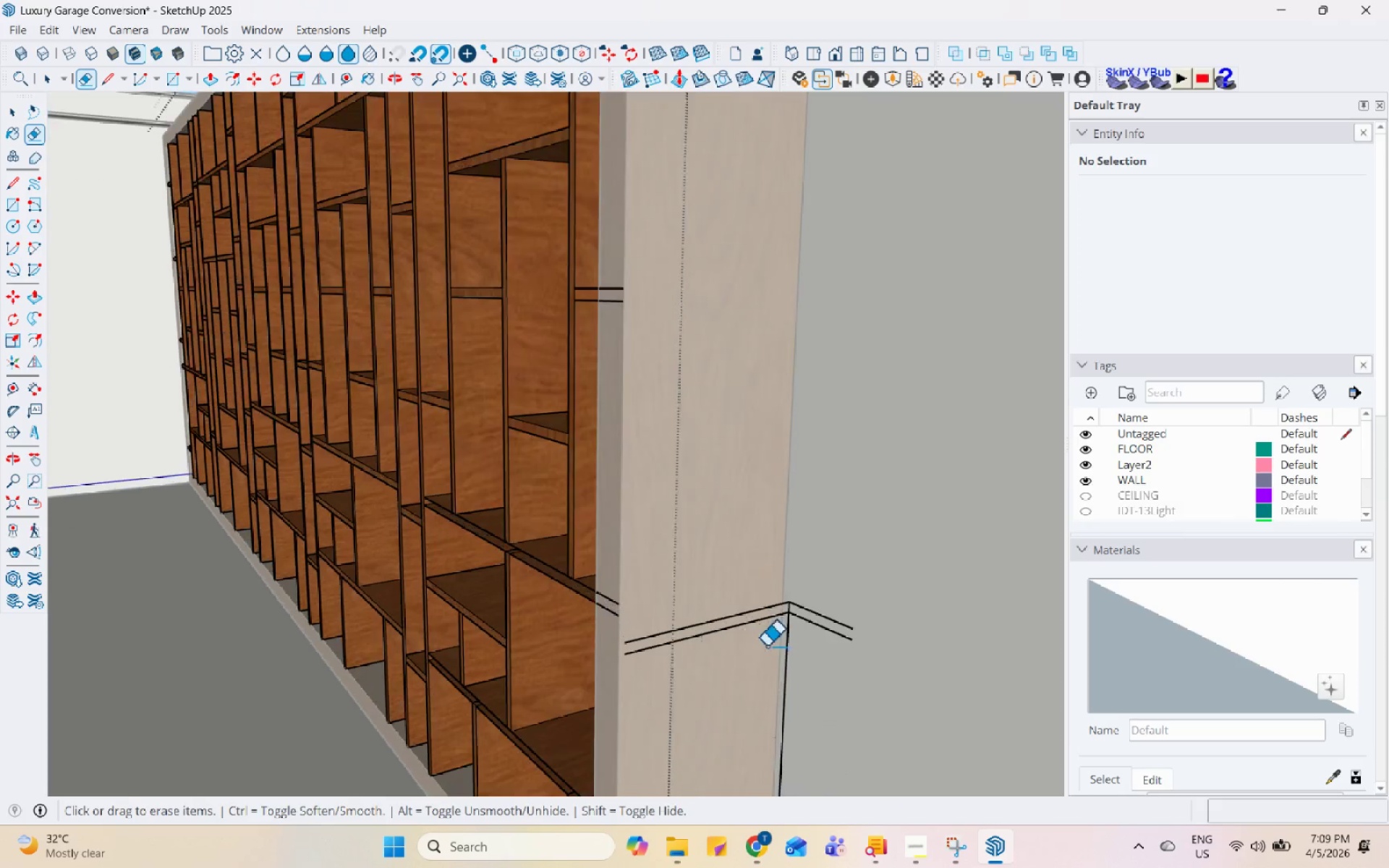 
left_click([787, 599])
 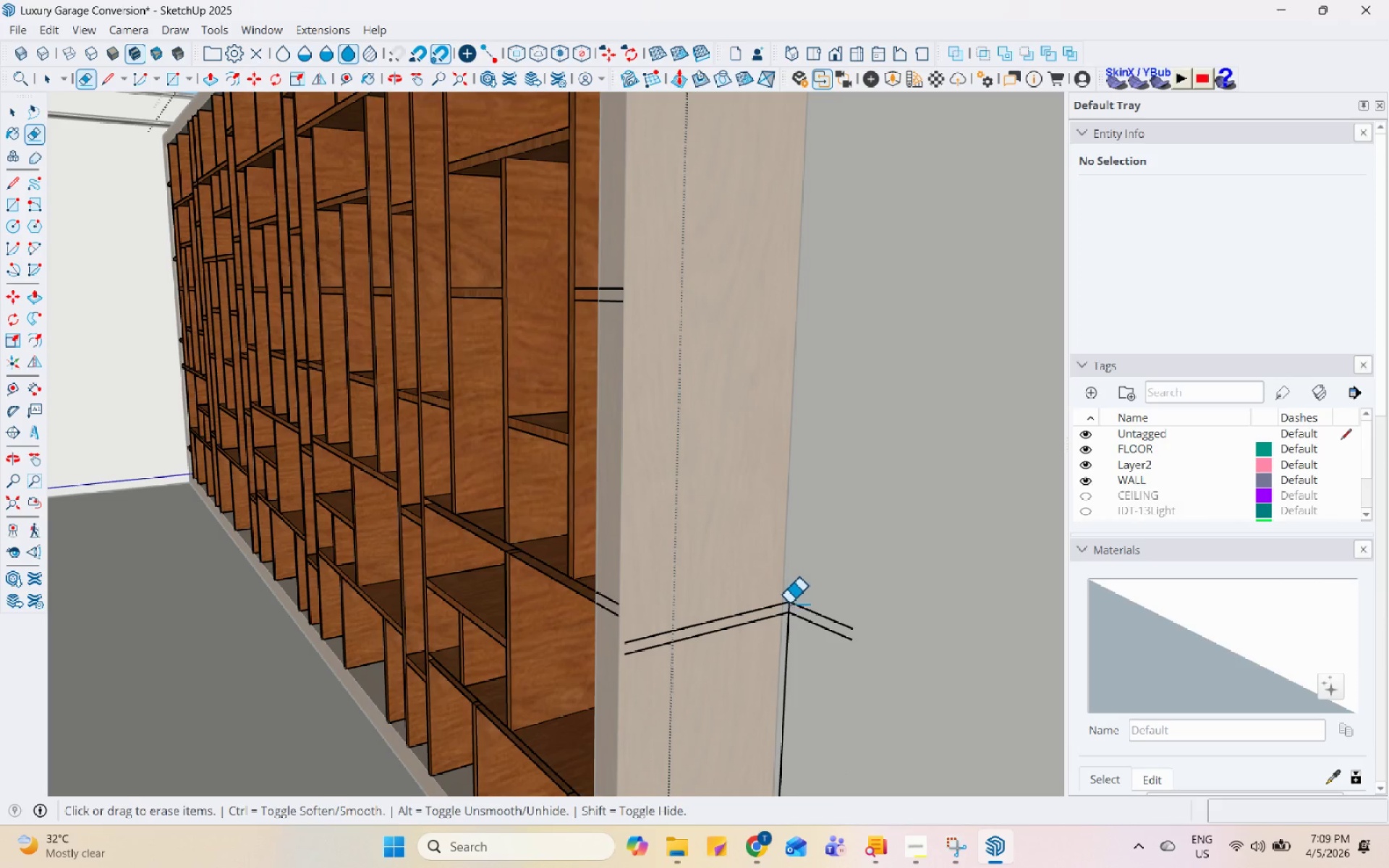 
scroll: coordinate [767, 647], scroll_direction: none, amount: 0.0
 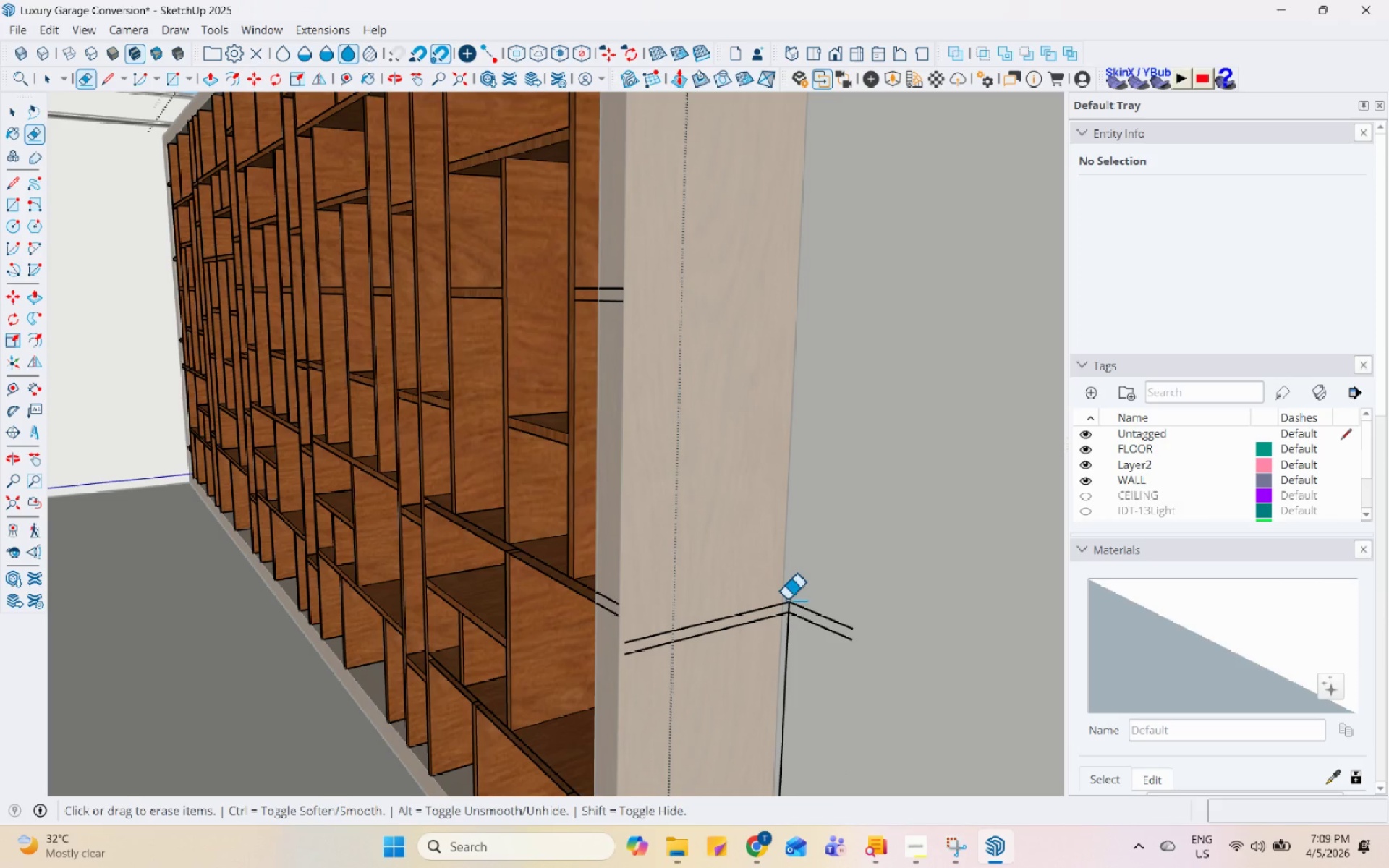 
double_click([789, 603])
 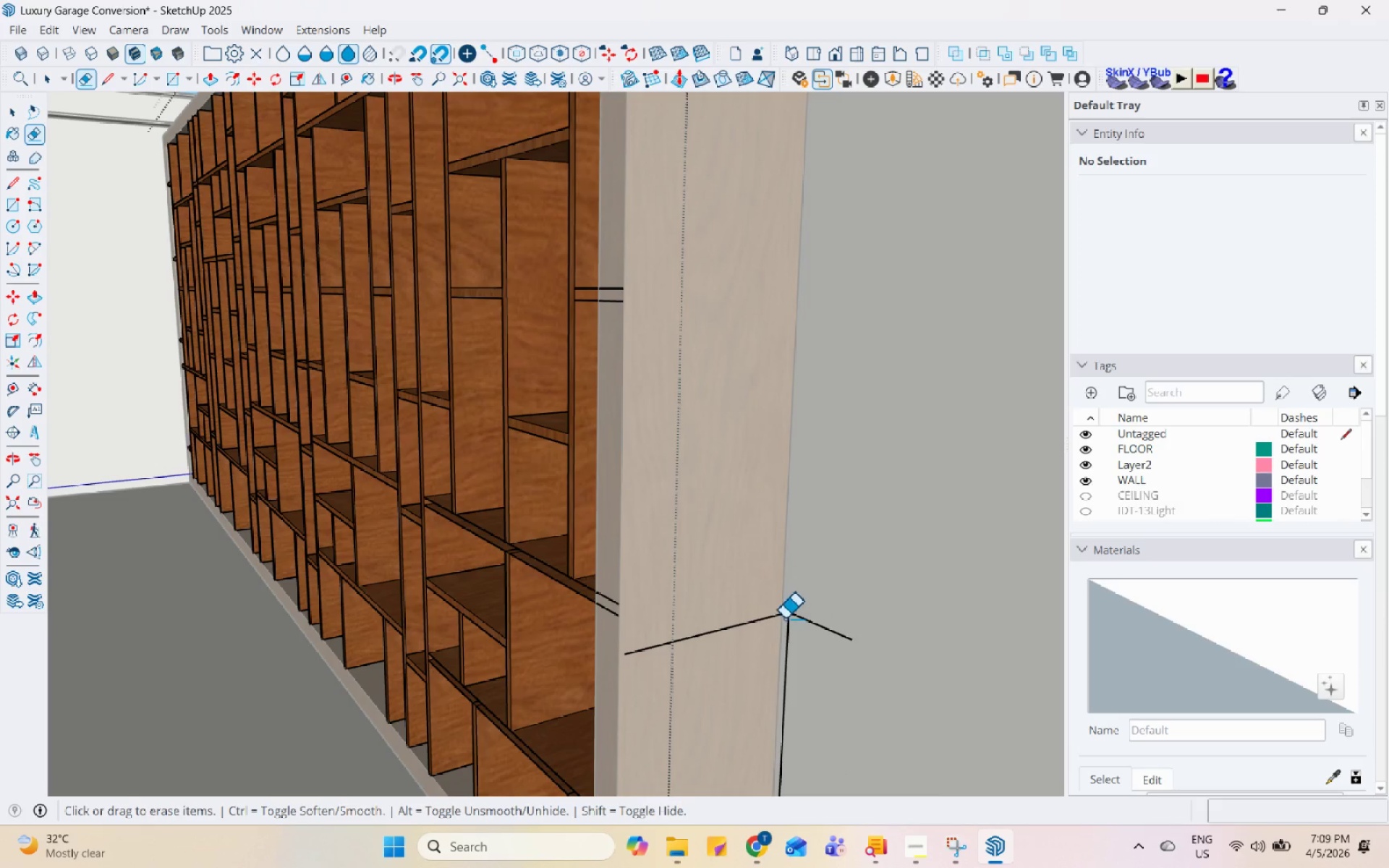 
triple_click([785, 618])
 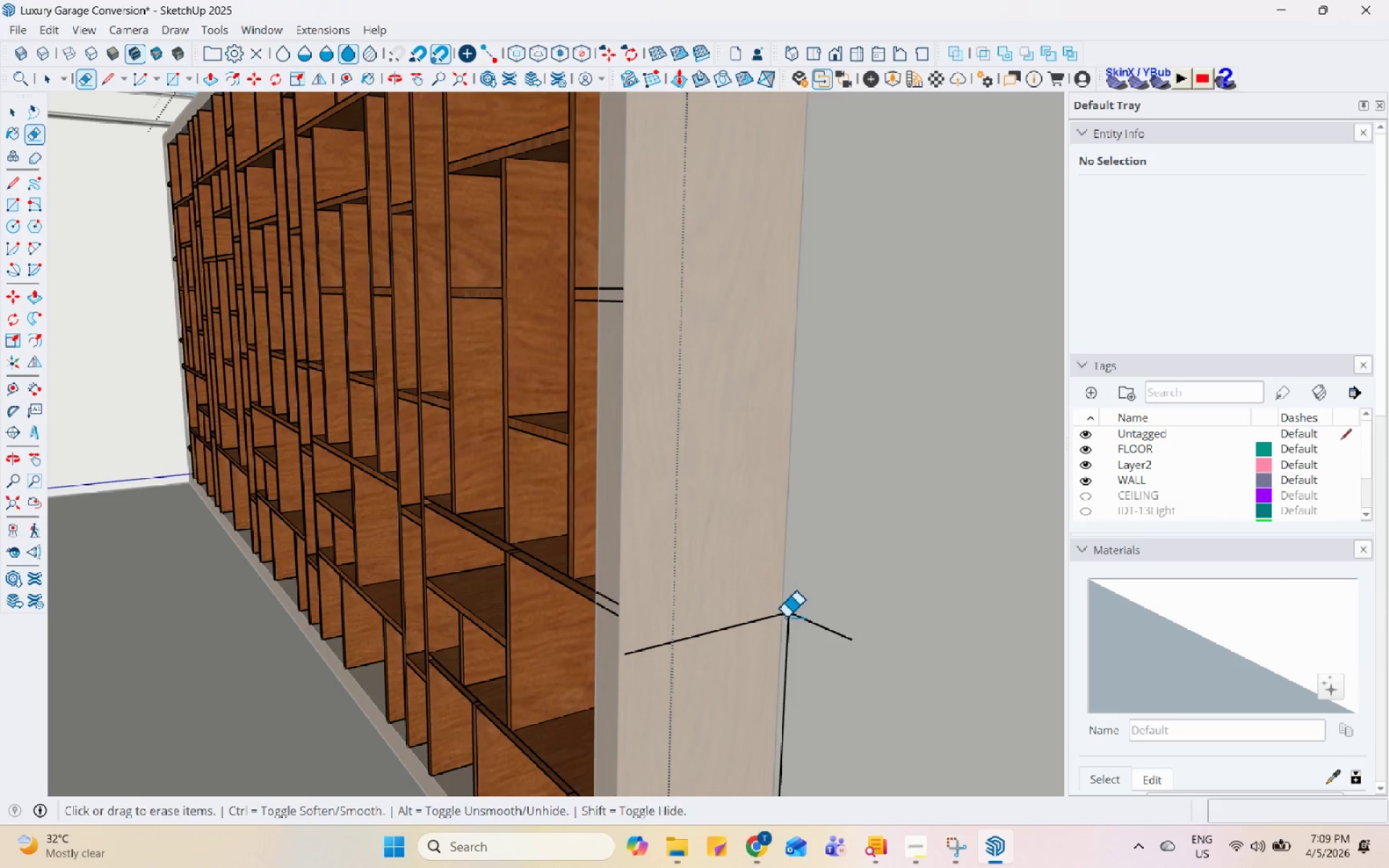 
triple_click([786, 616])
 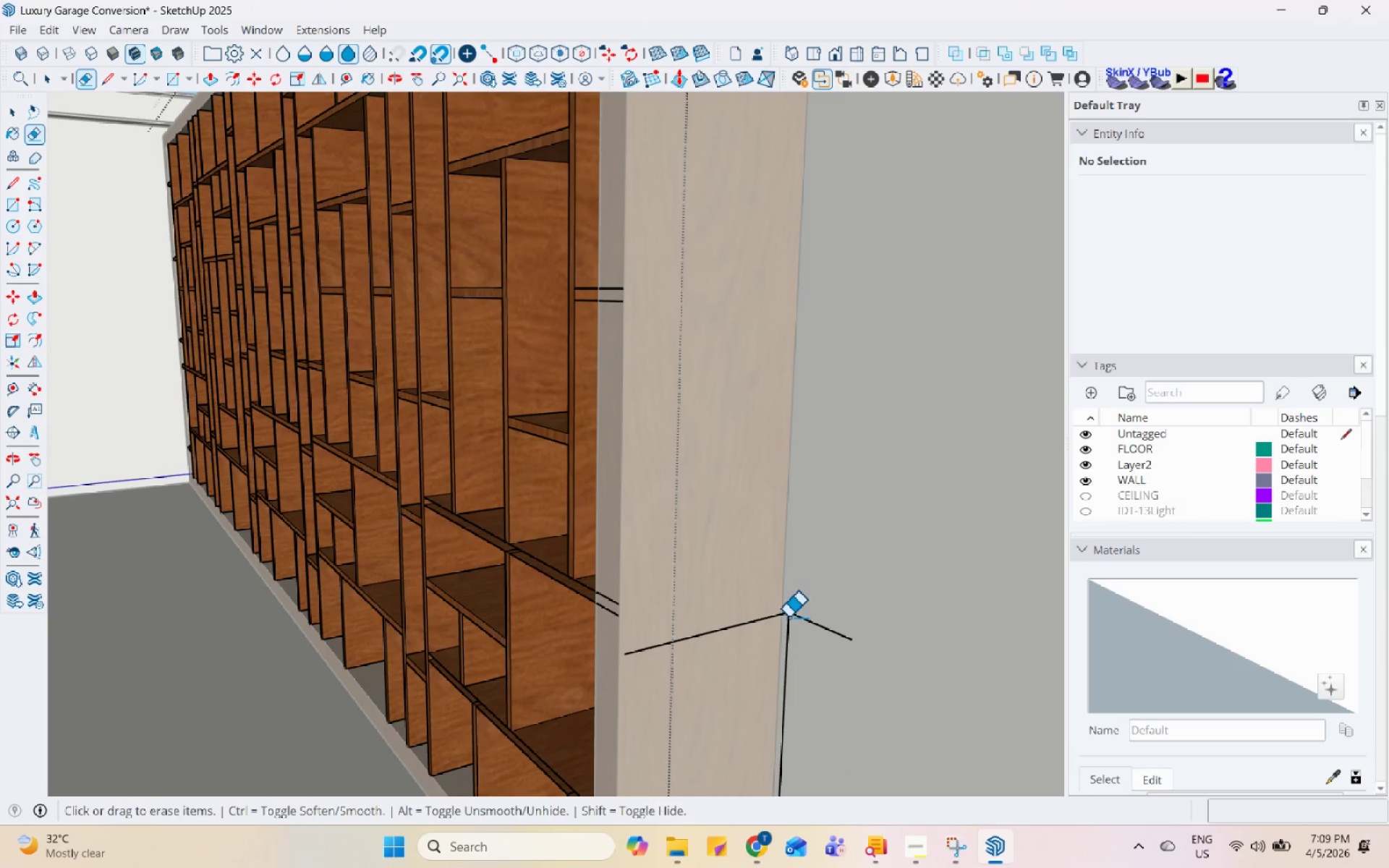 
triple_click([789, 616])
 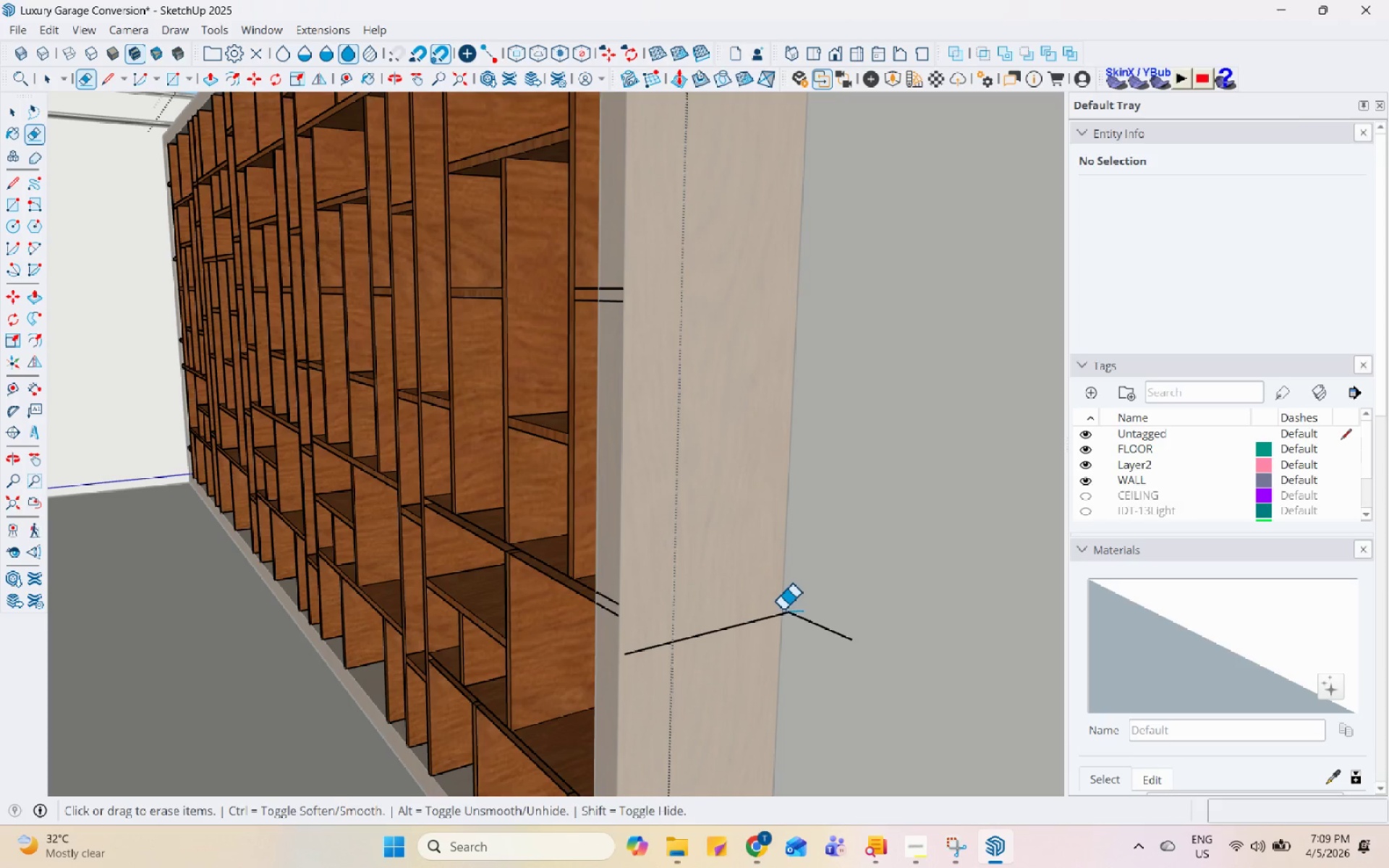 
left_click([783, 609])
 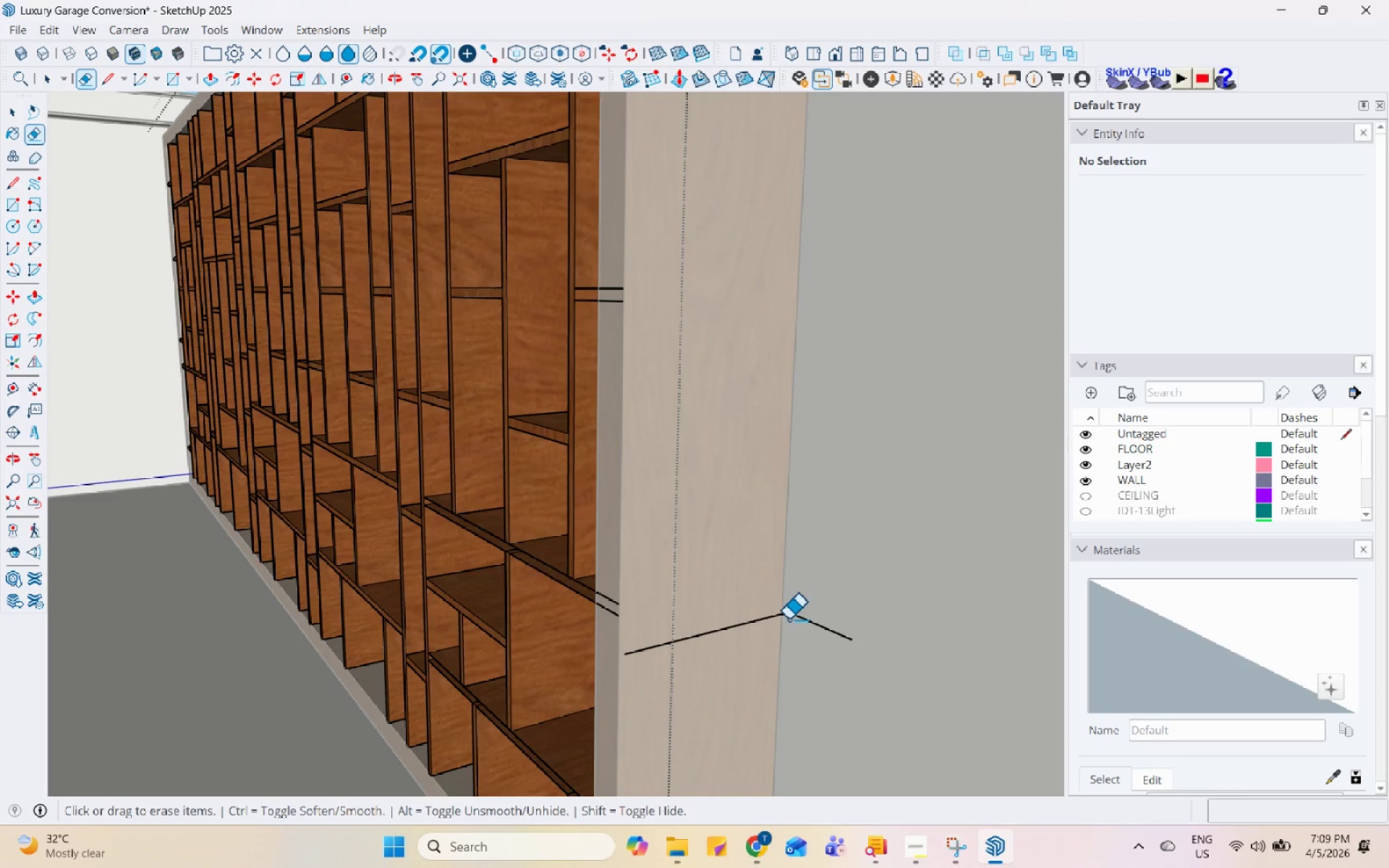 
left_click([787, 612])
 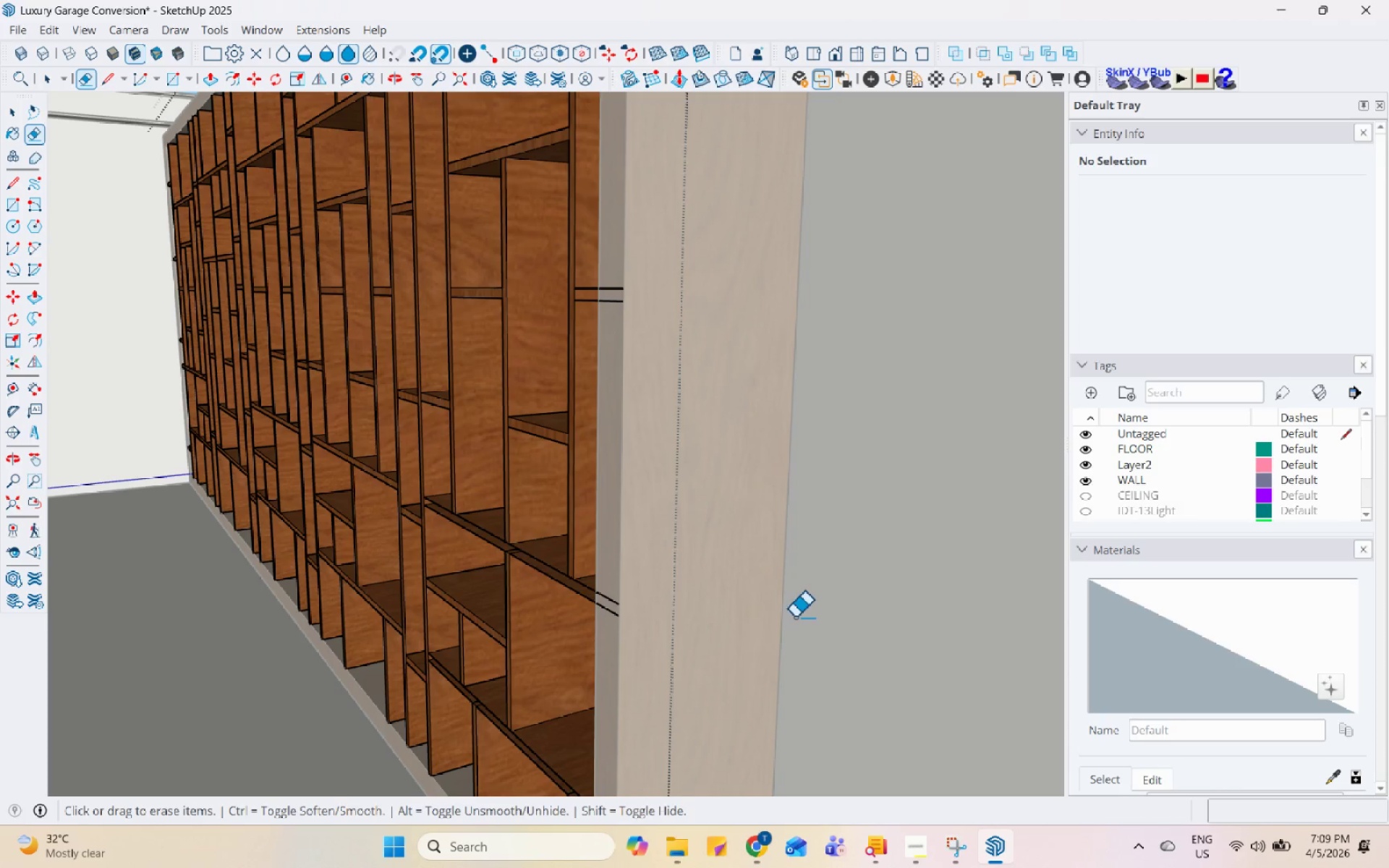 
scroll: coordinate [811, 575], scroll_direction: down, amount: 4.0
 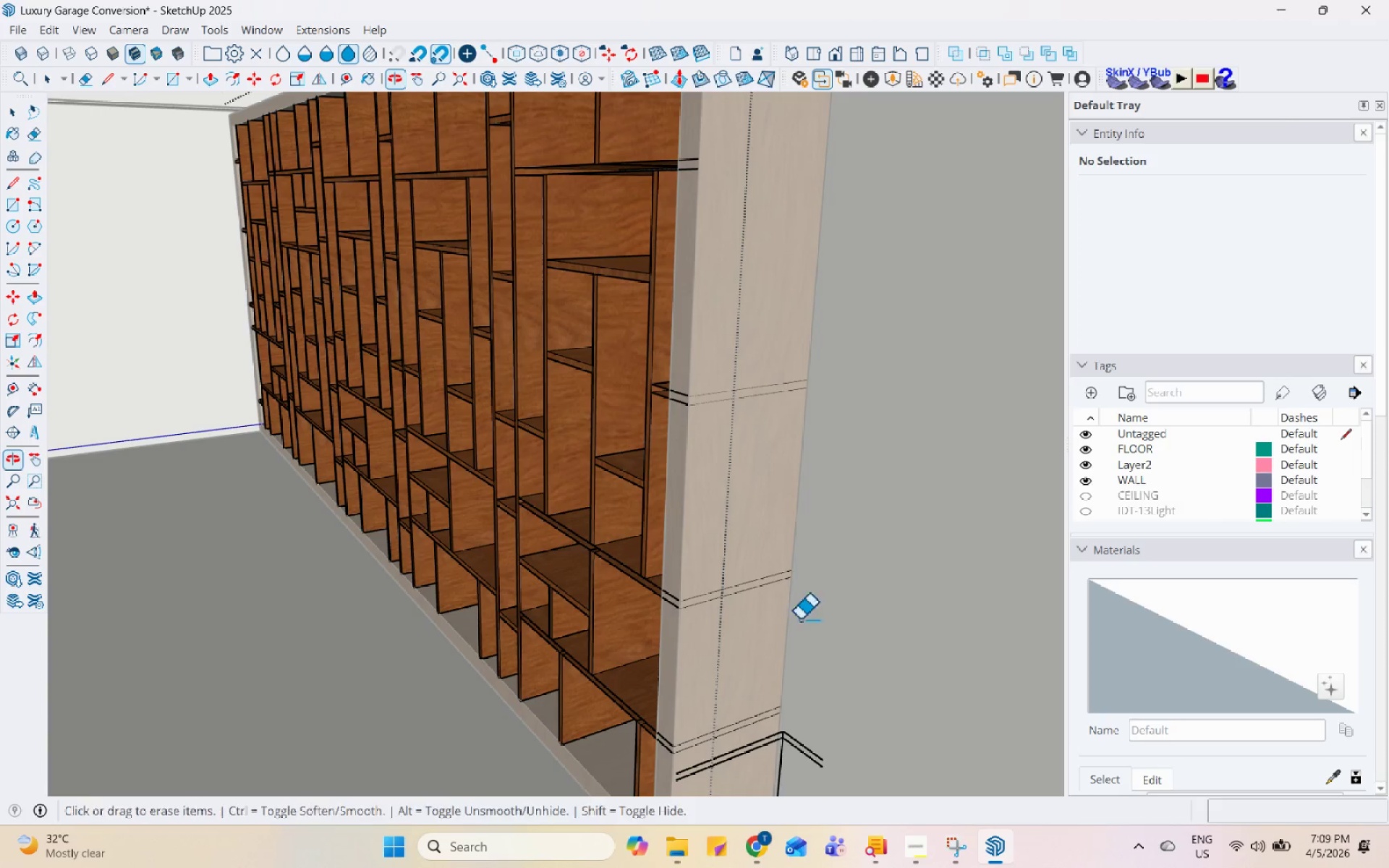 
left_click([750, 636])
 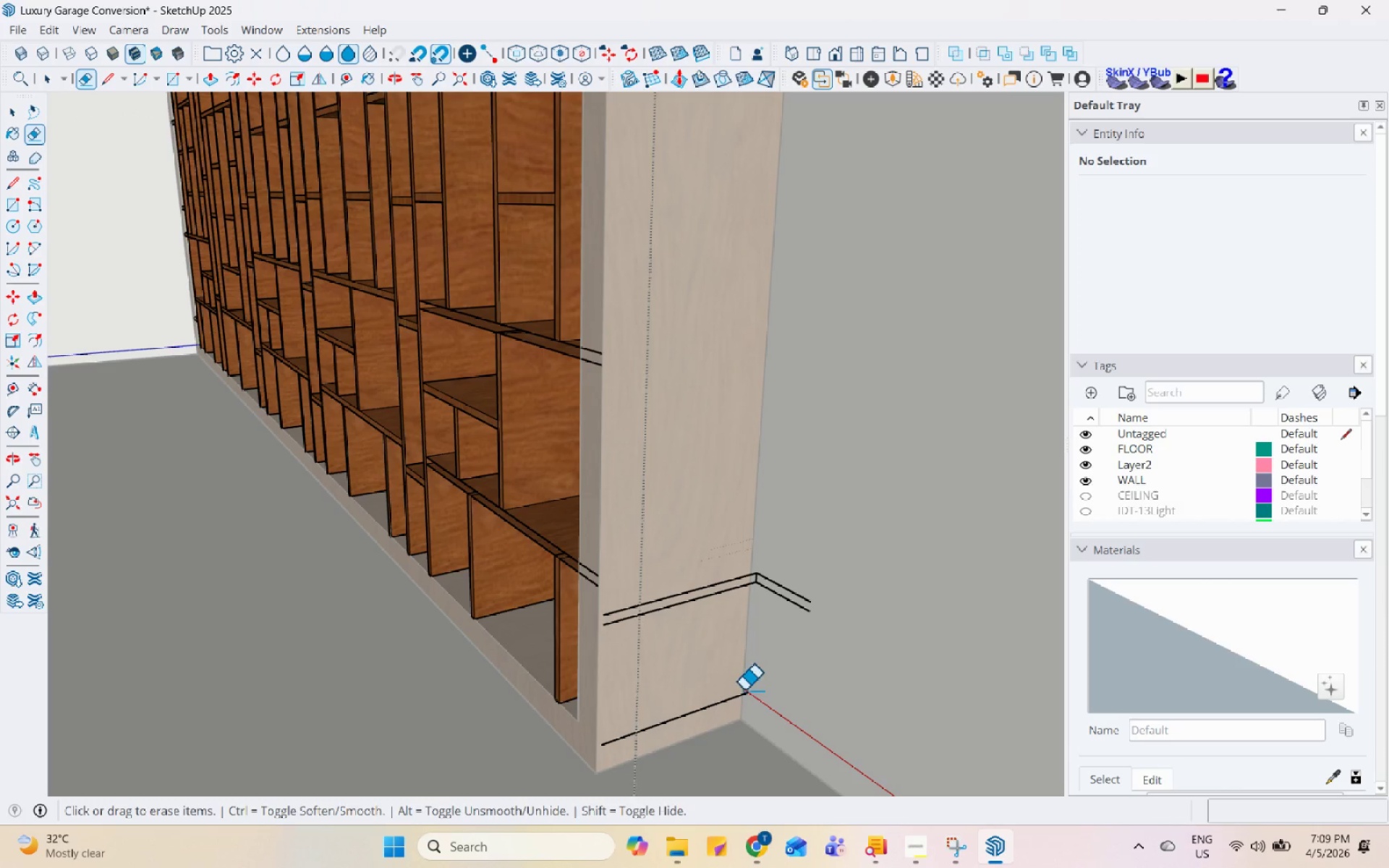 
scroll: coordinate [758, 650], scroll_direction: up, amount: 3.0
 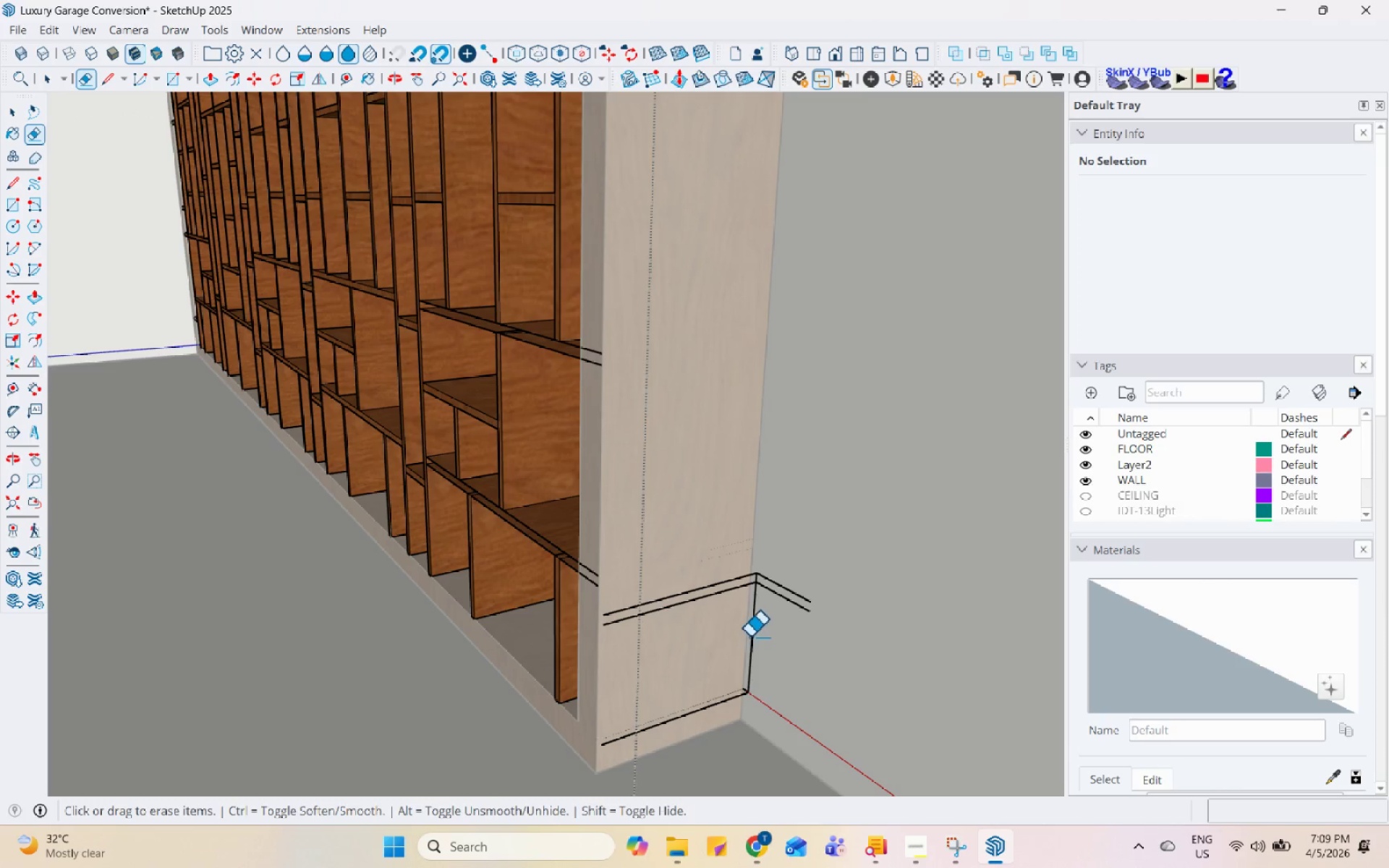 
left_click([744, 690])
 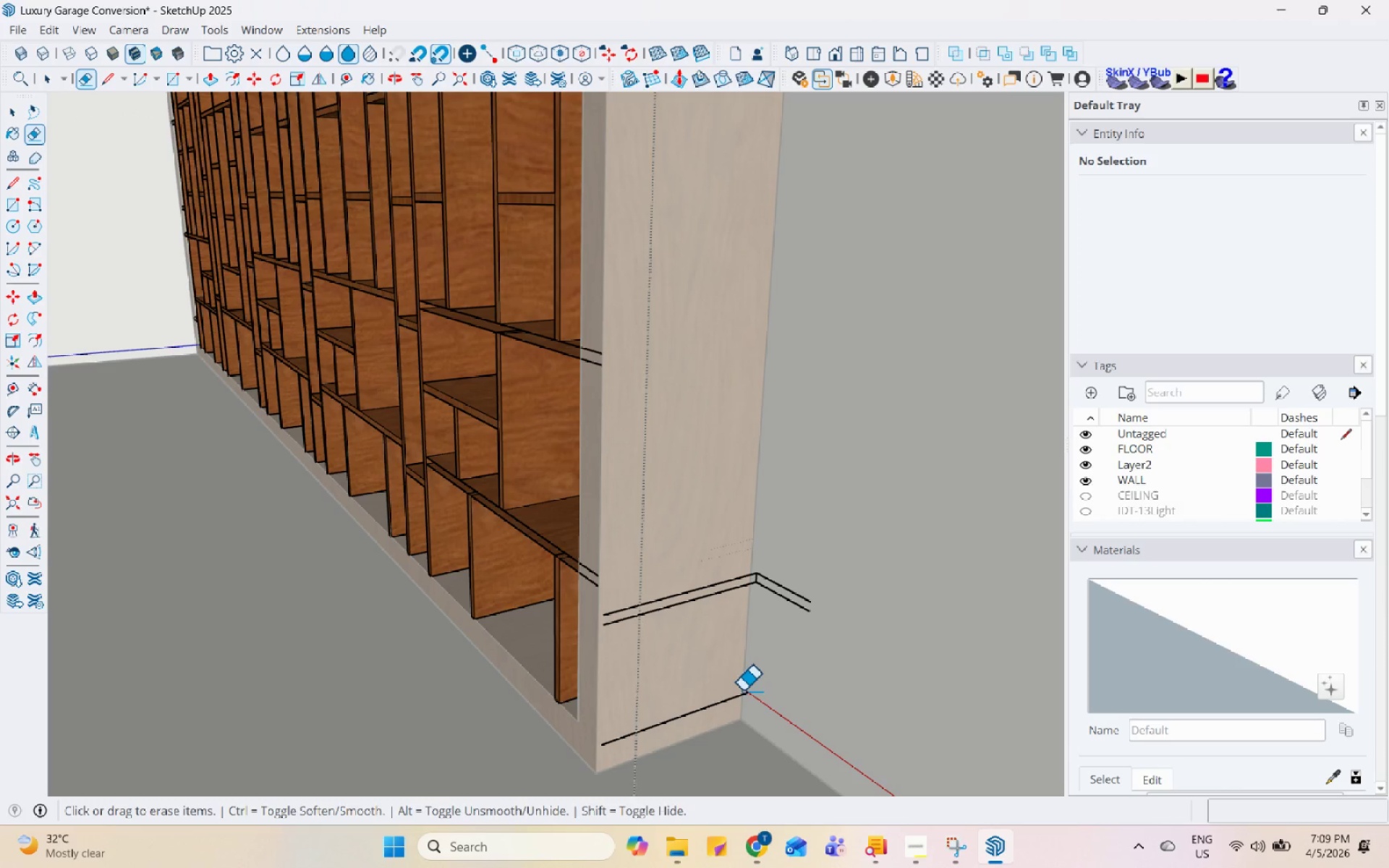 
double_click([744, 692])
 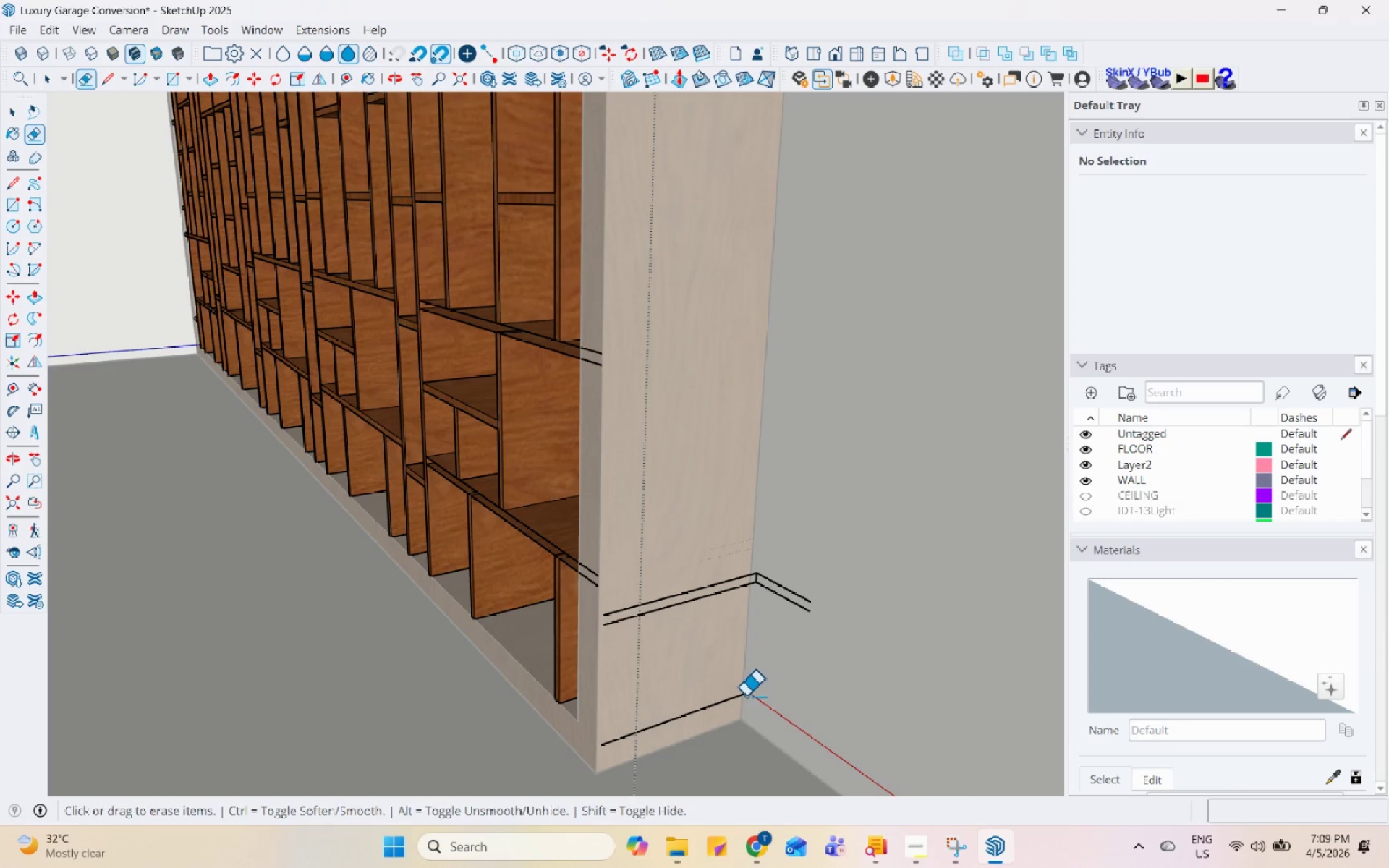 
triple_click([746, 695])
 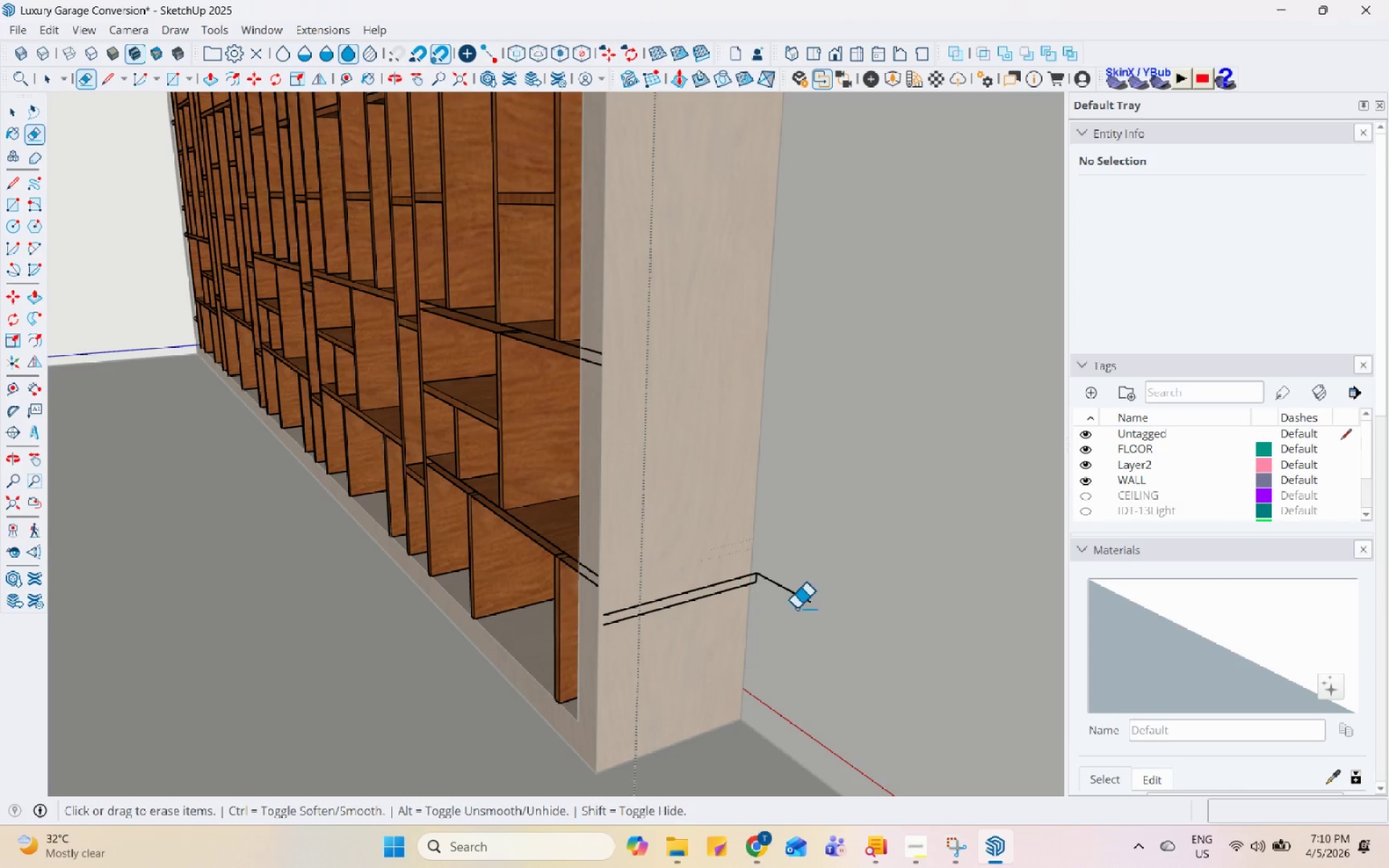 
left_click([802, 592])
 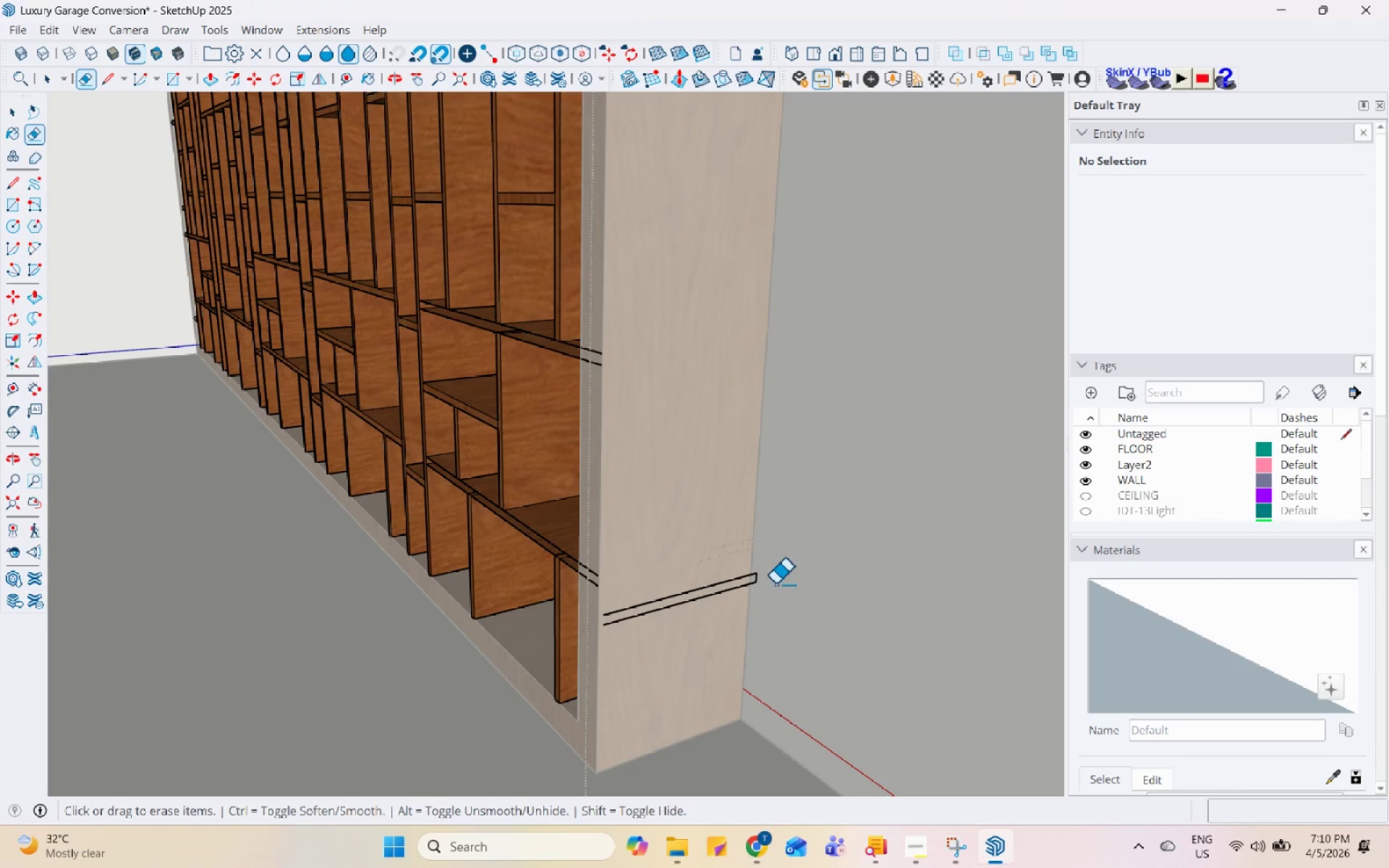 
left_click([756, 572])
 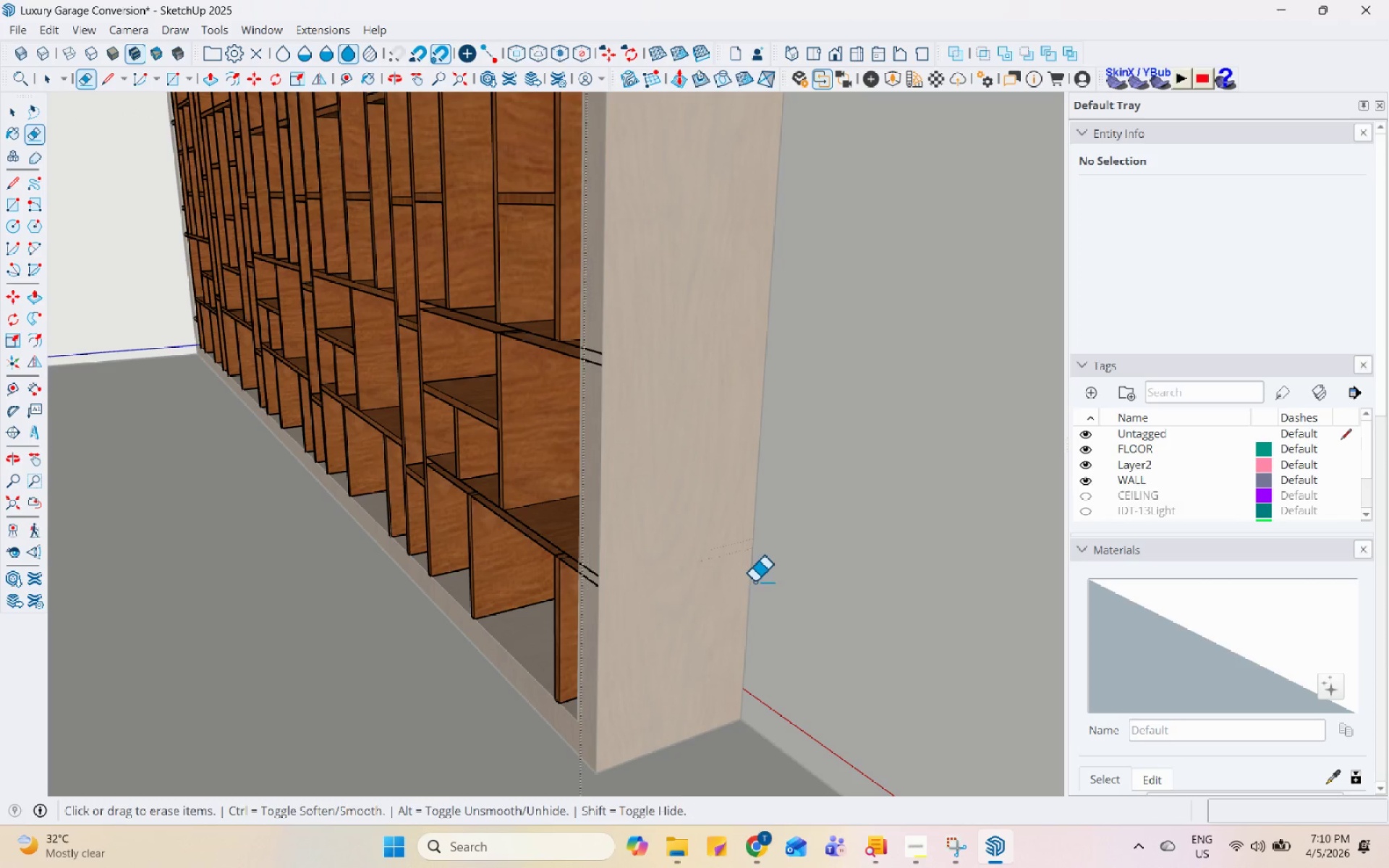 
scroll: coordinate [655, 665], scroll_direction: down, amount: 11.0
 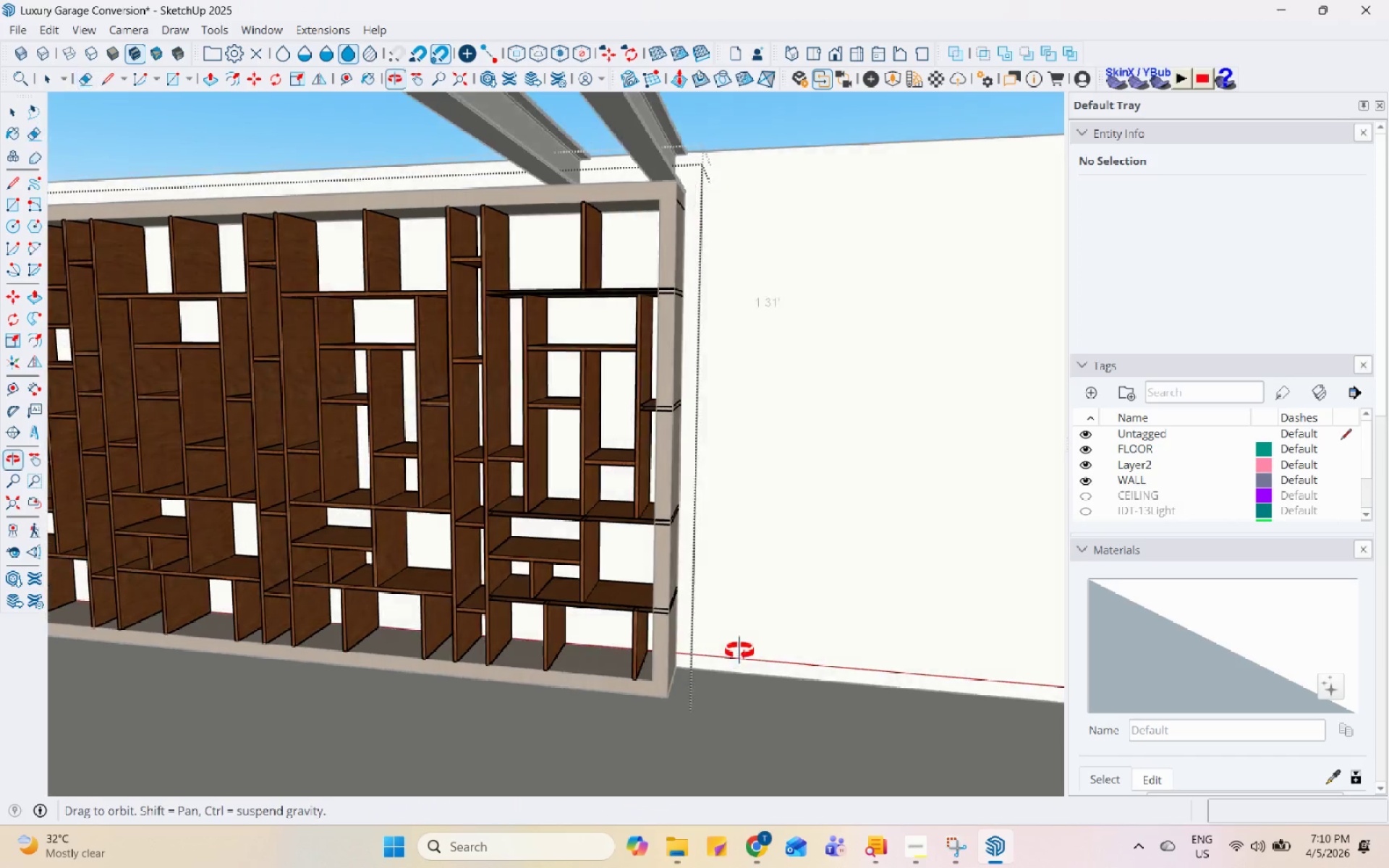 
key(Space)
 